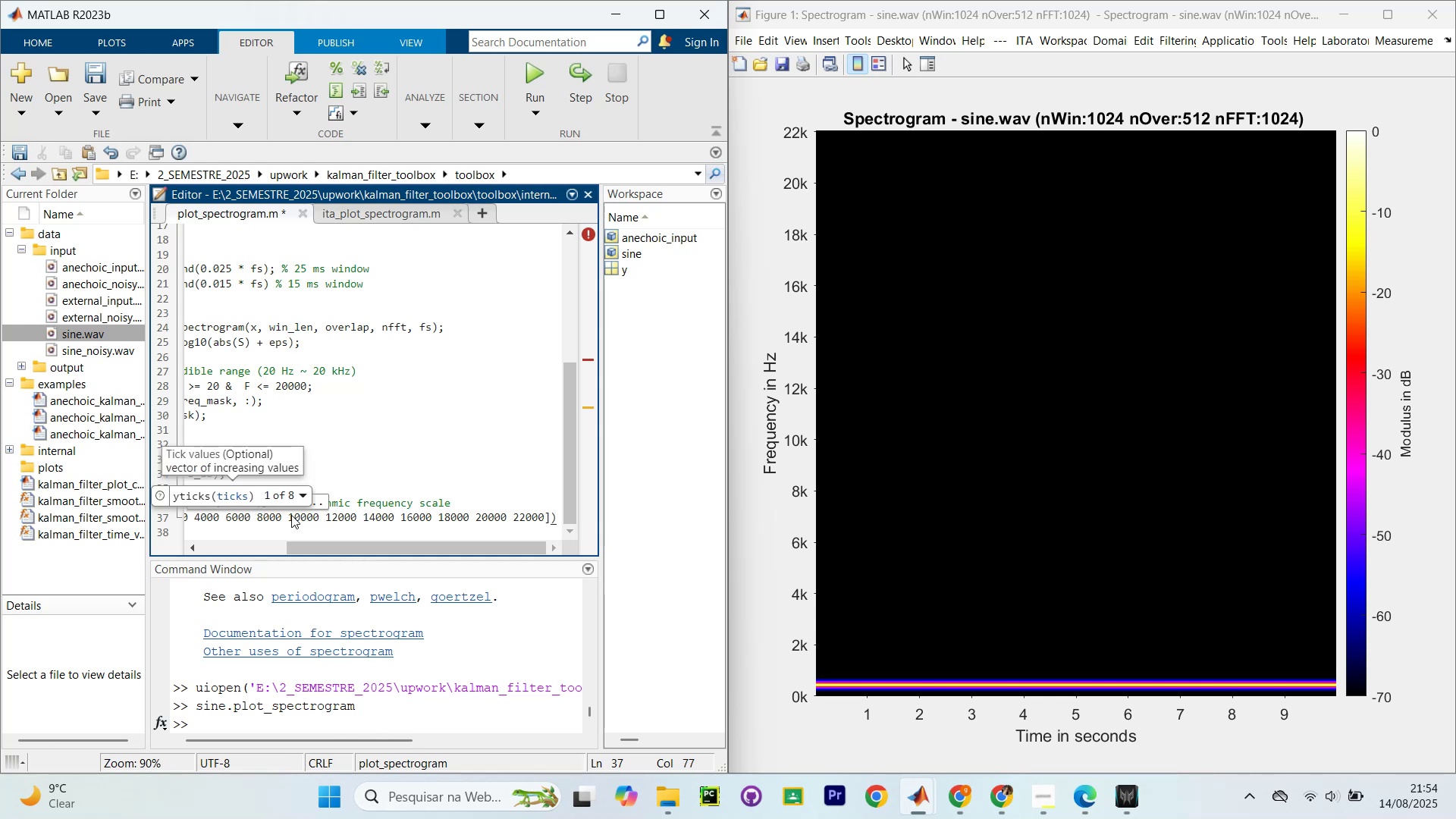 
key(ArrowRight)
 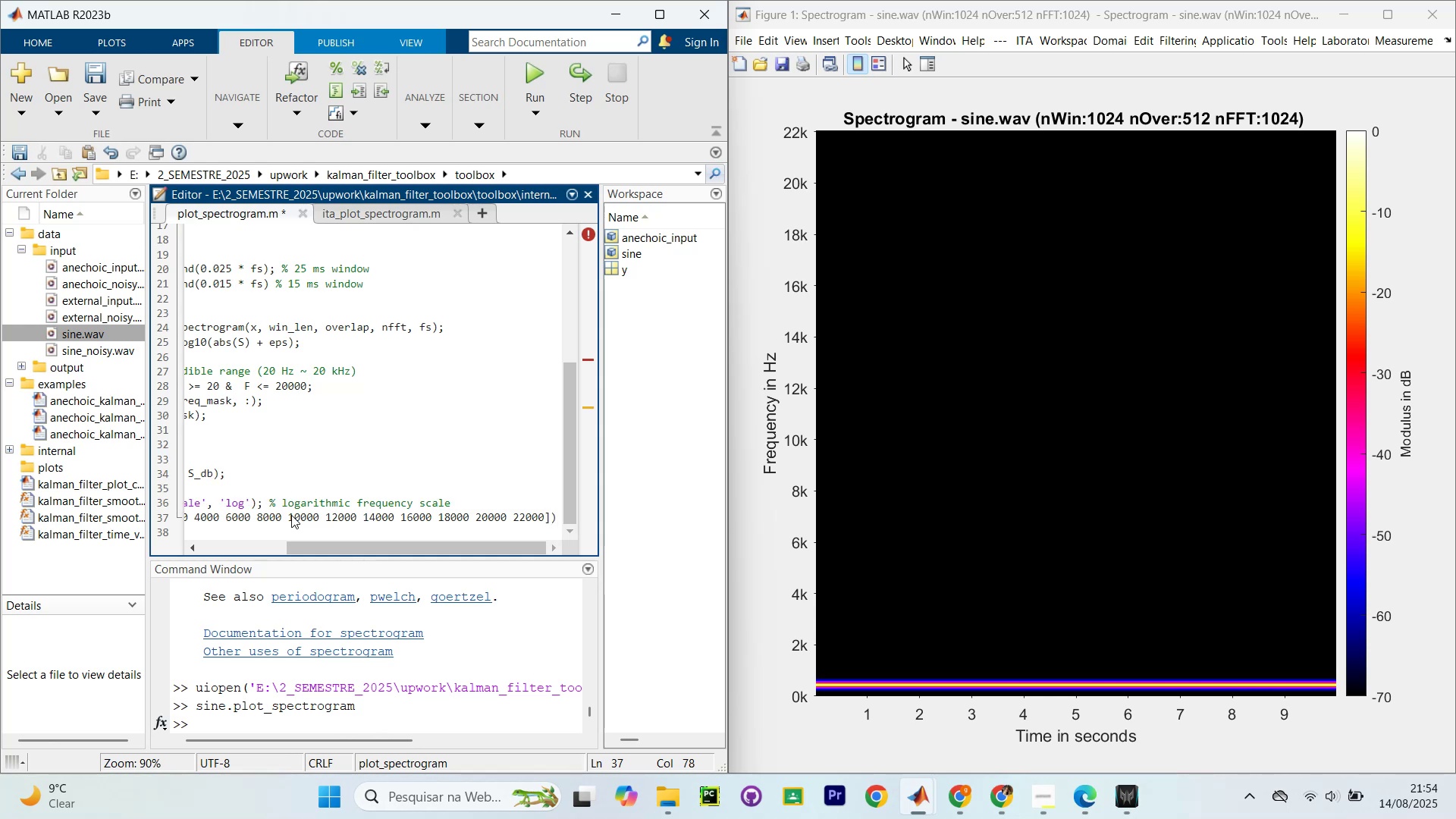 
key(Slash)
 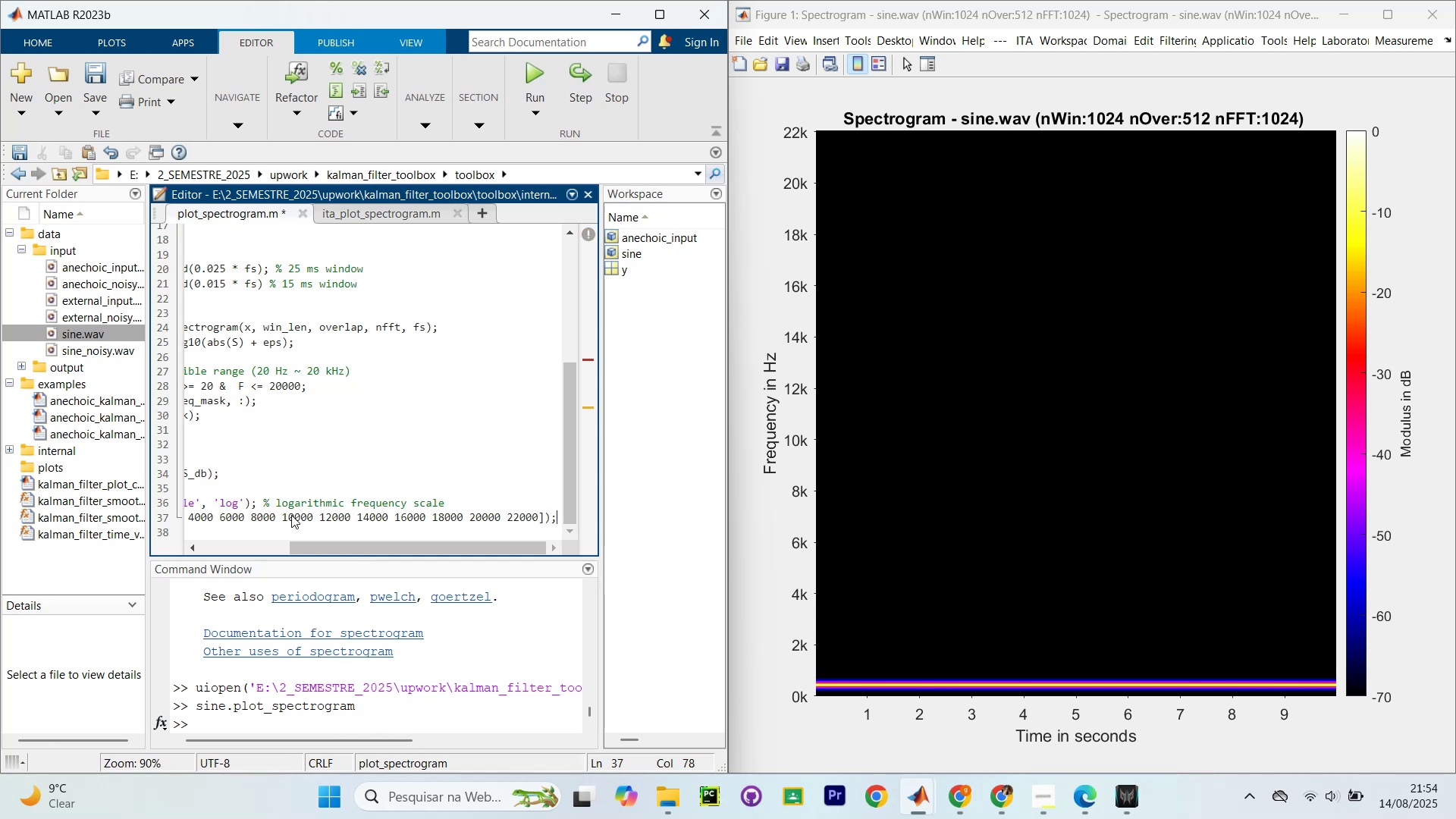 
key(Enter)
 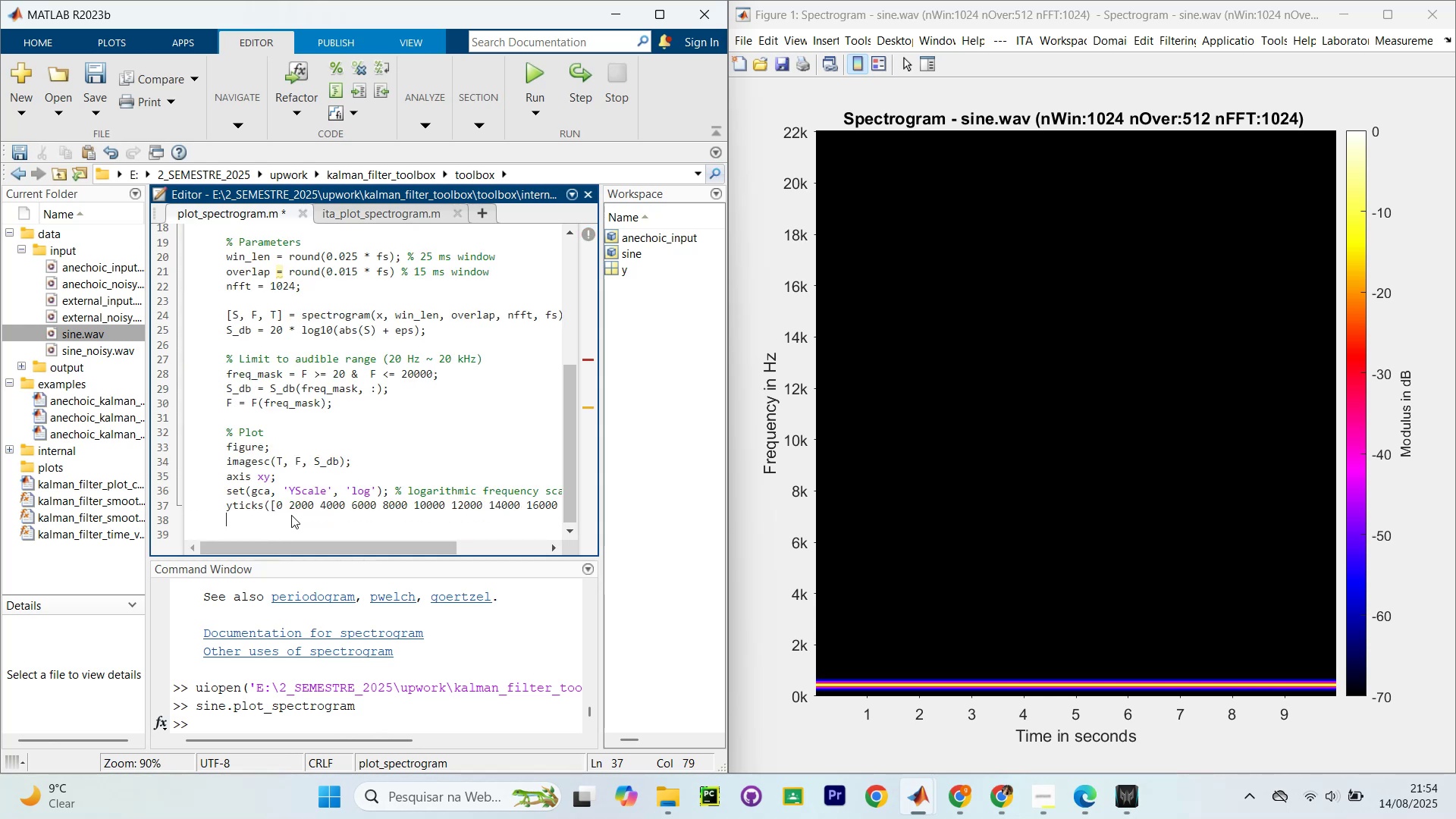 
key(Enter)
 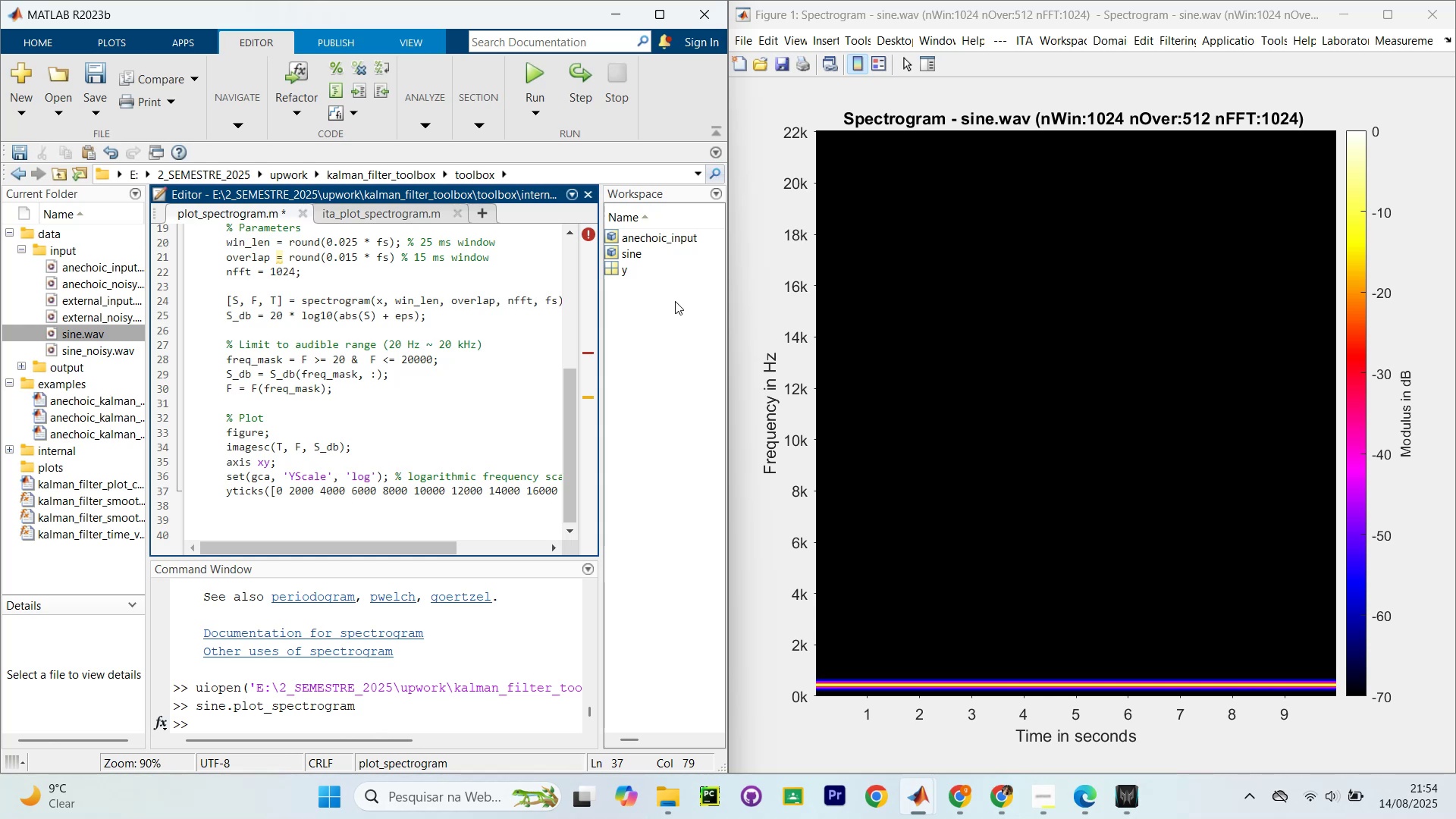 
wait(12.16)
 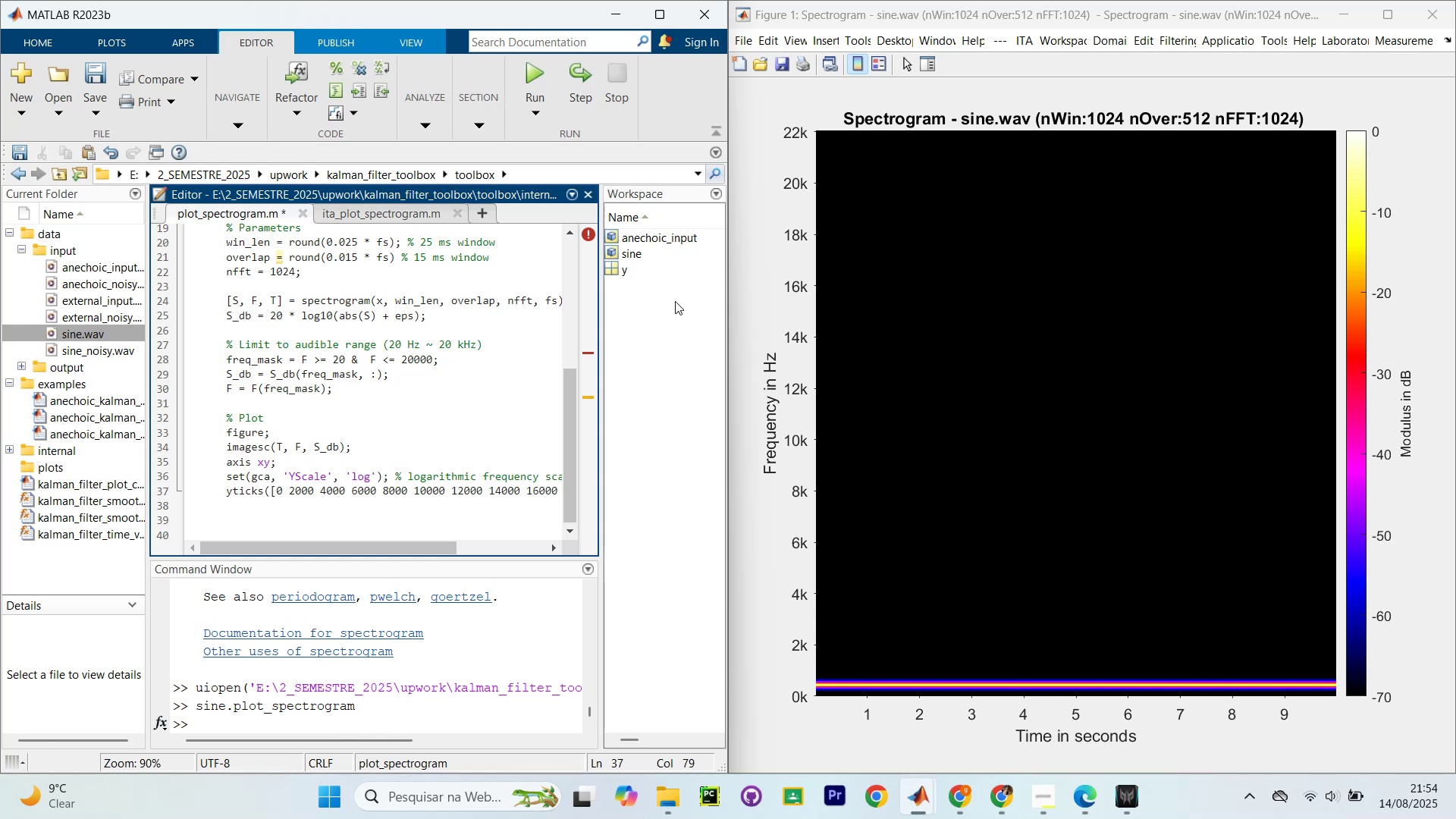 
key(Backspace)
 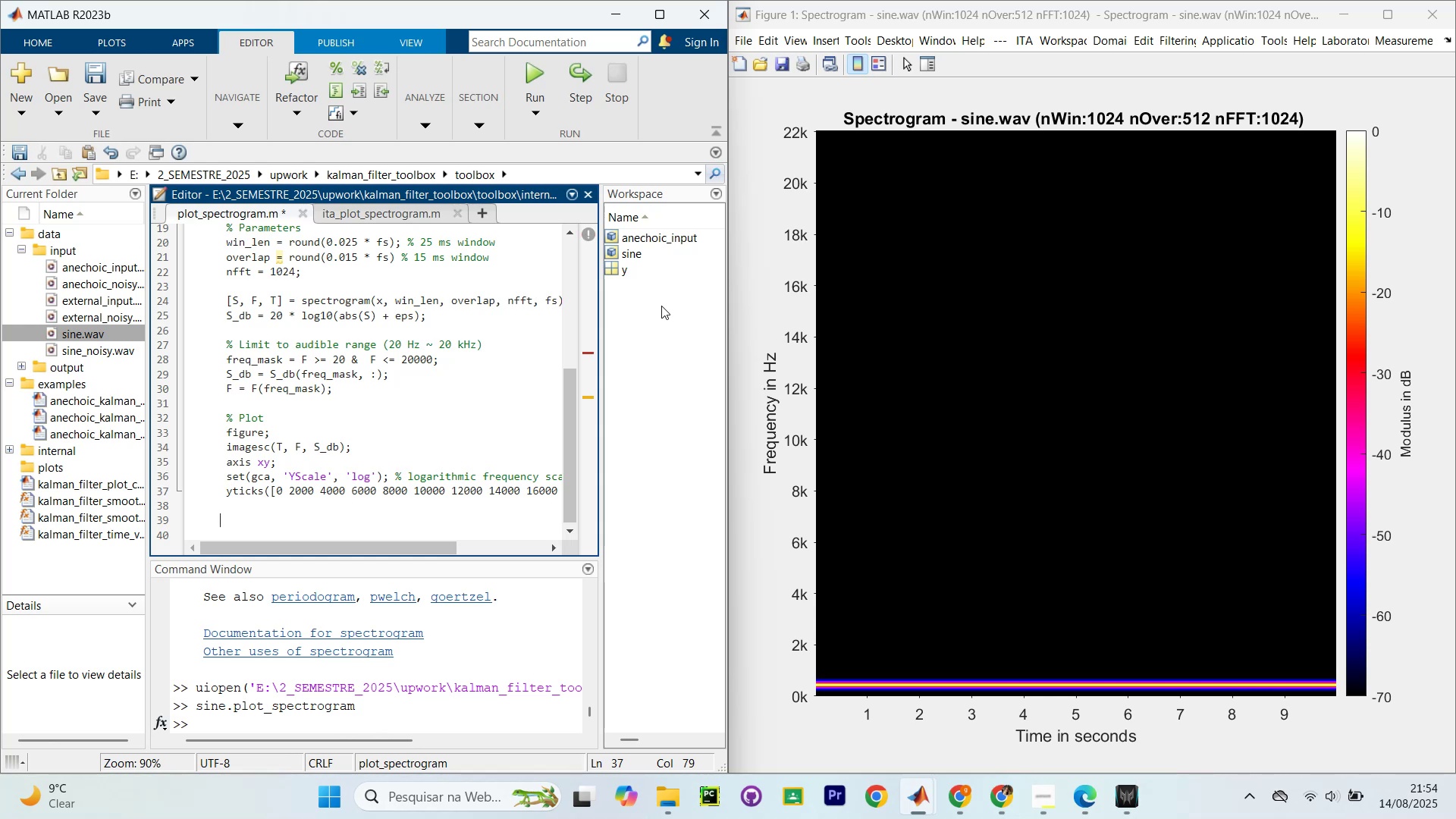 
key(Backspace)
 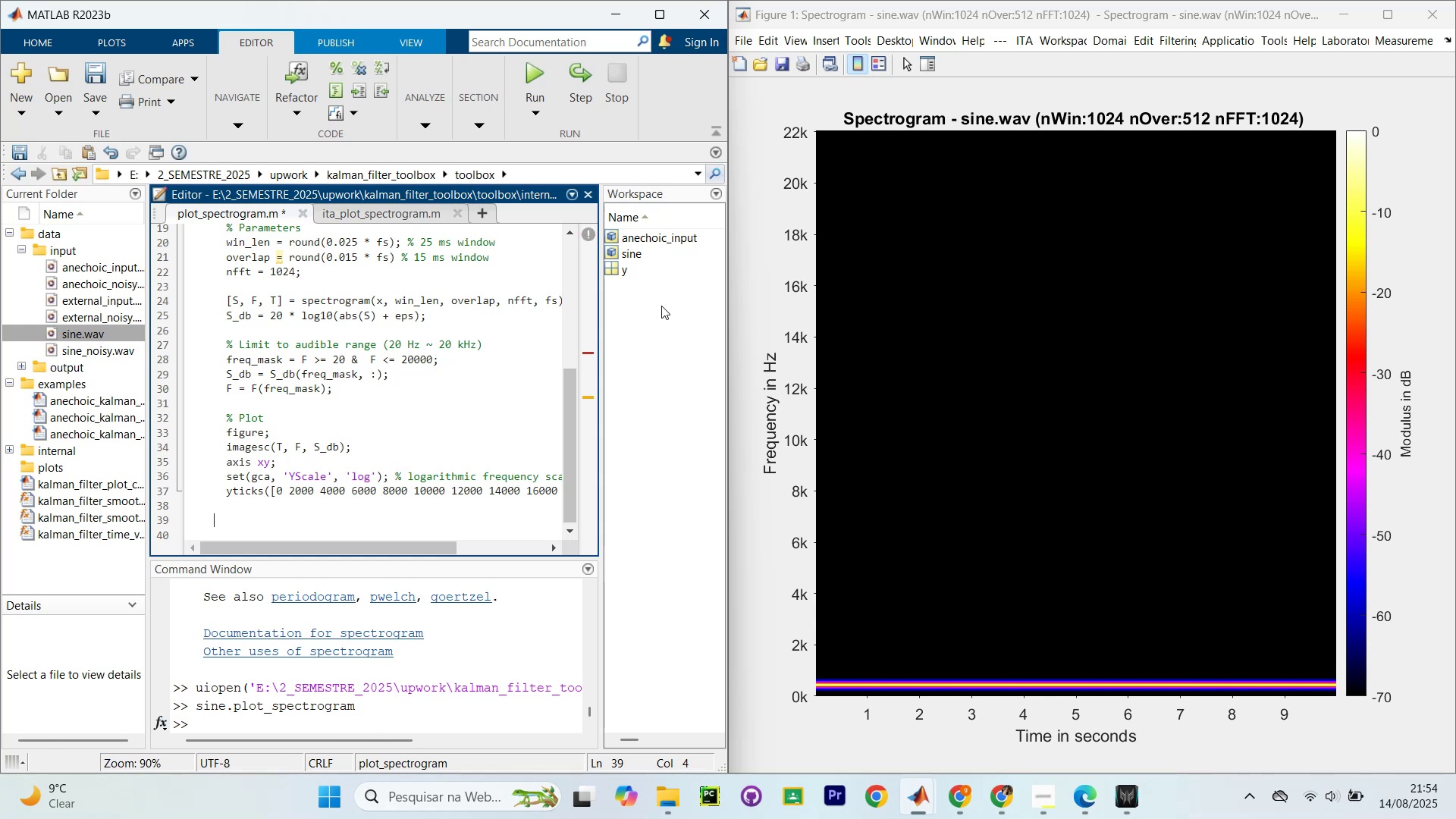 
key(Backspace)
 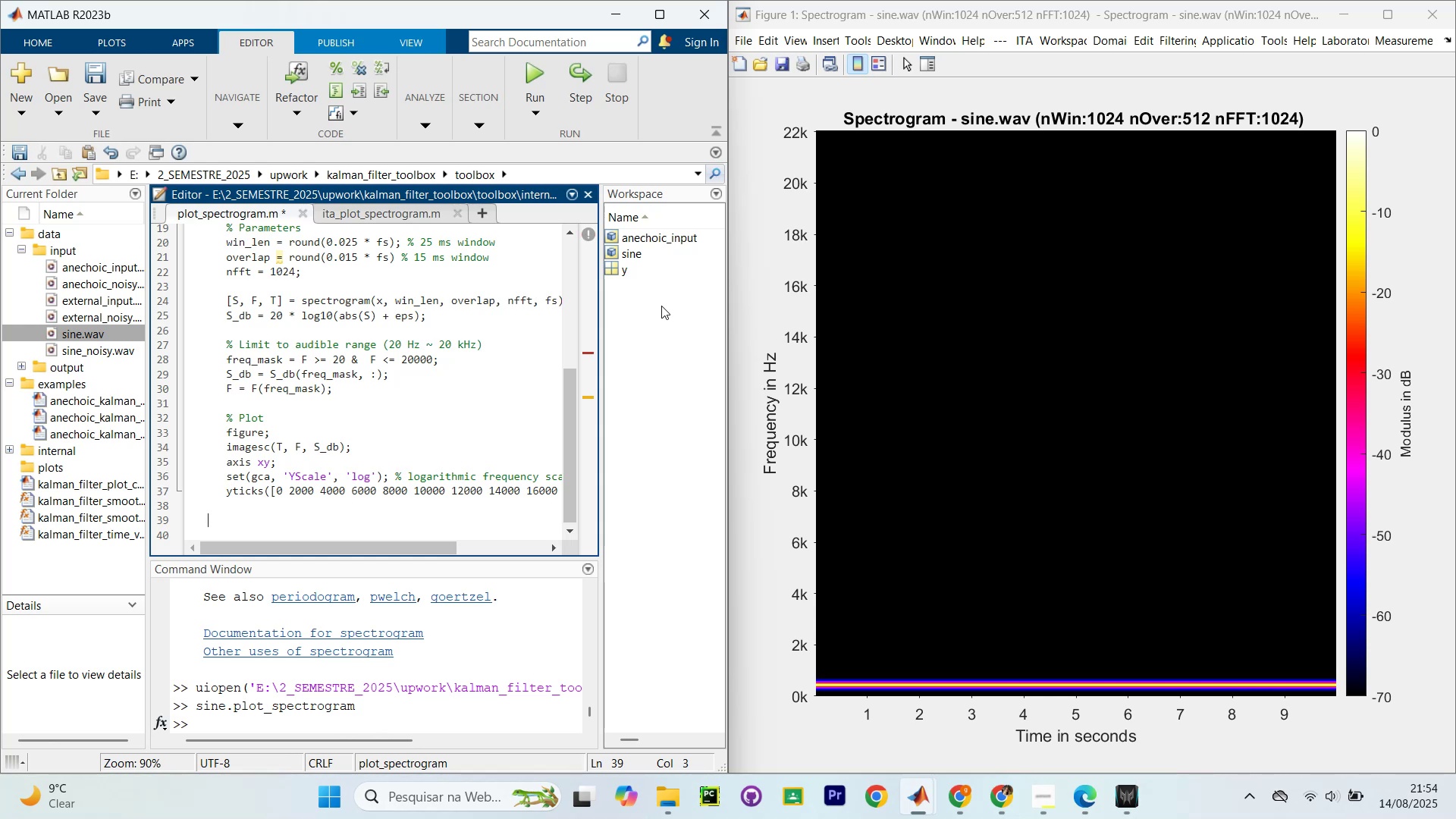 
key(Backspace)
 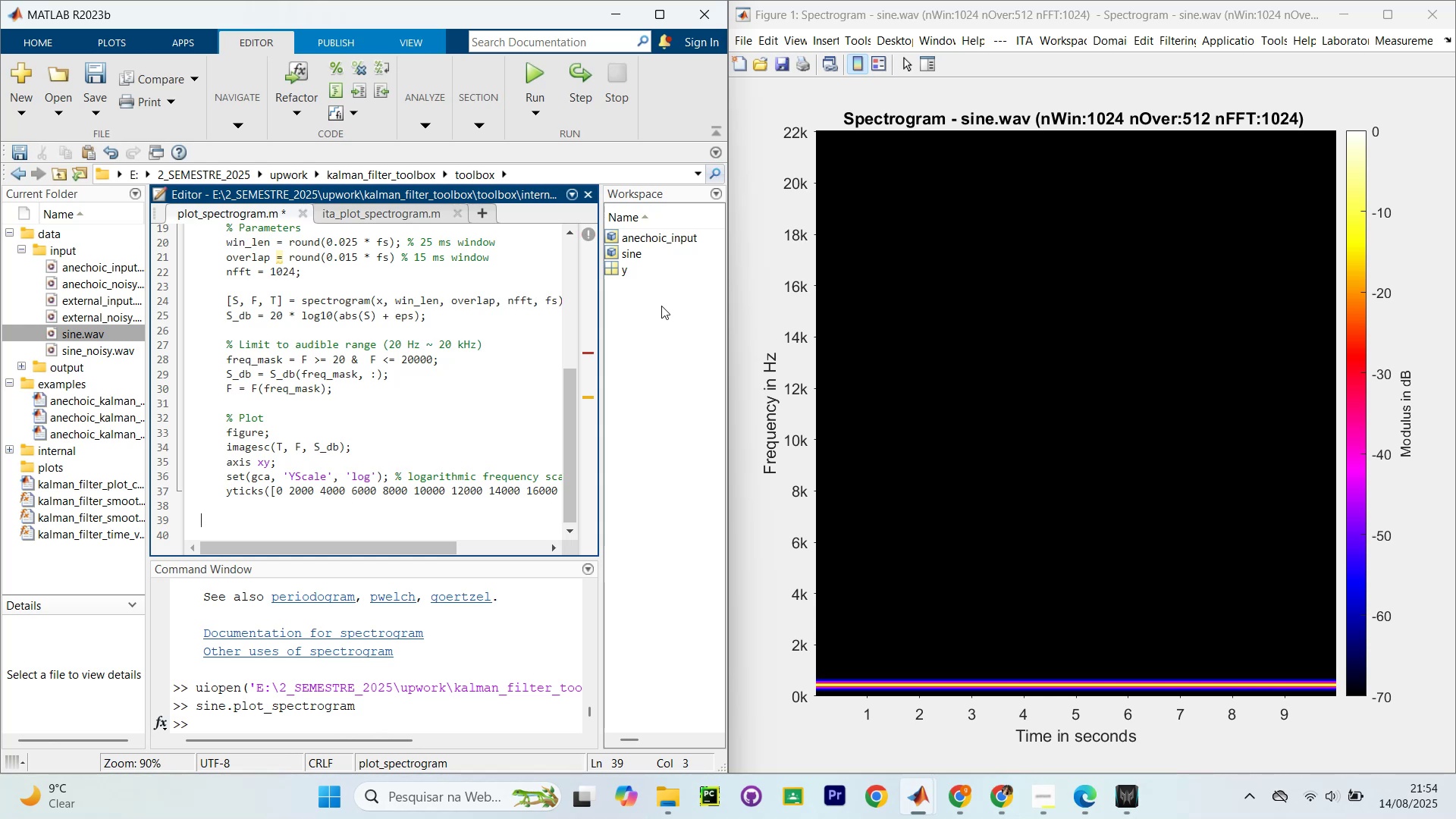 
key(Backspace)
 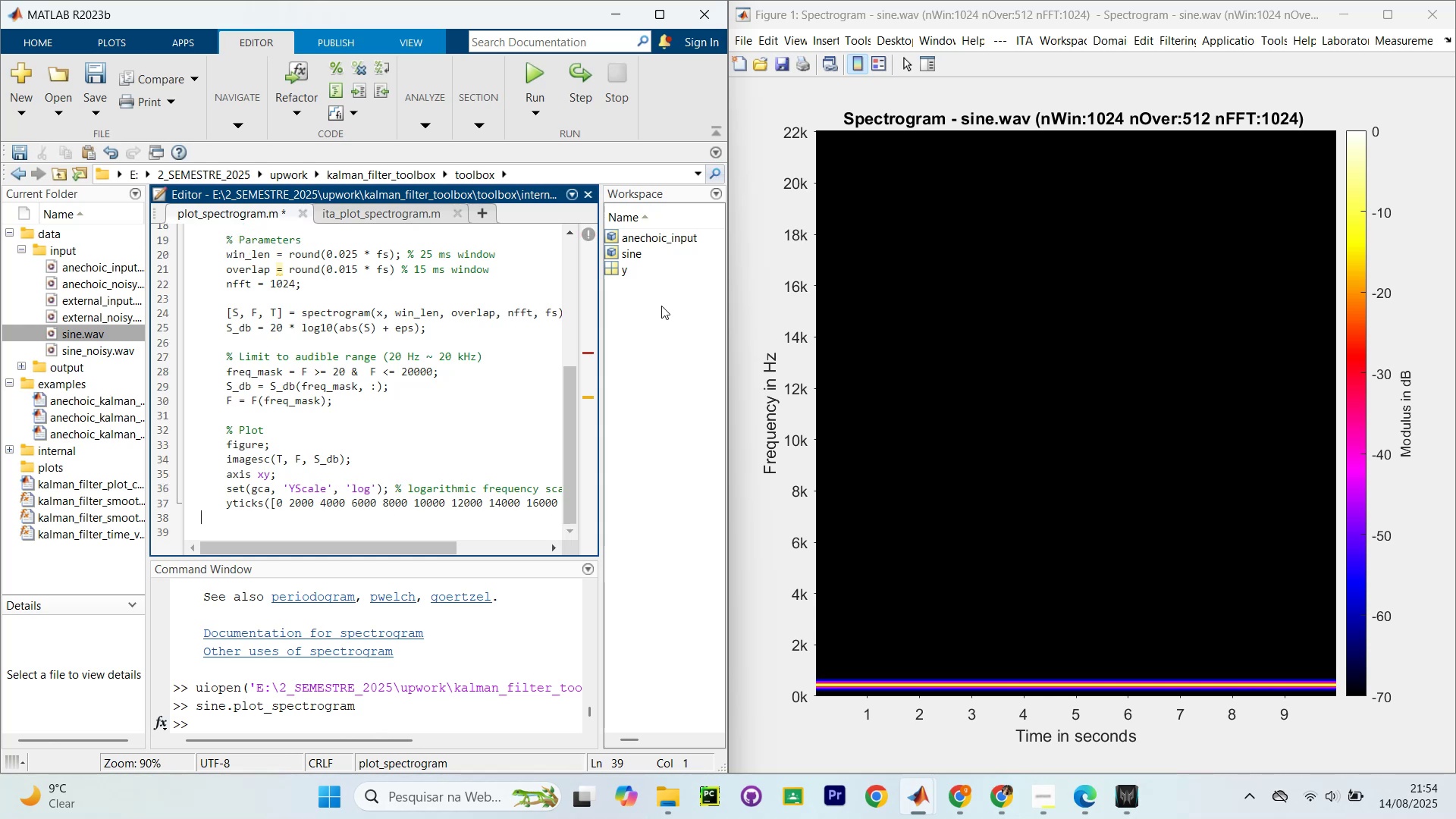 
key(Backspace)
 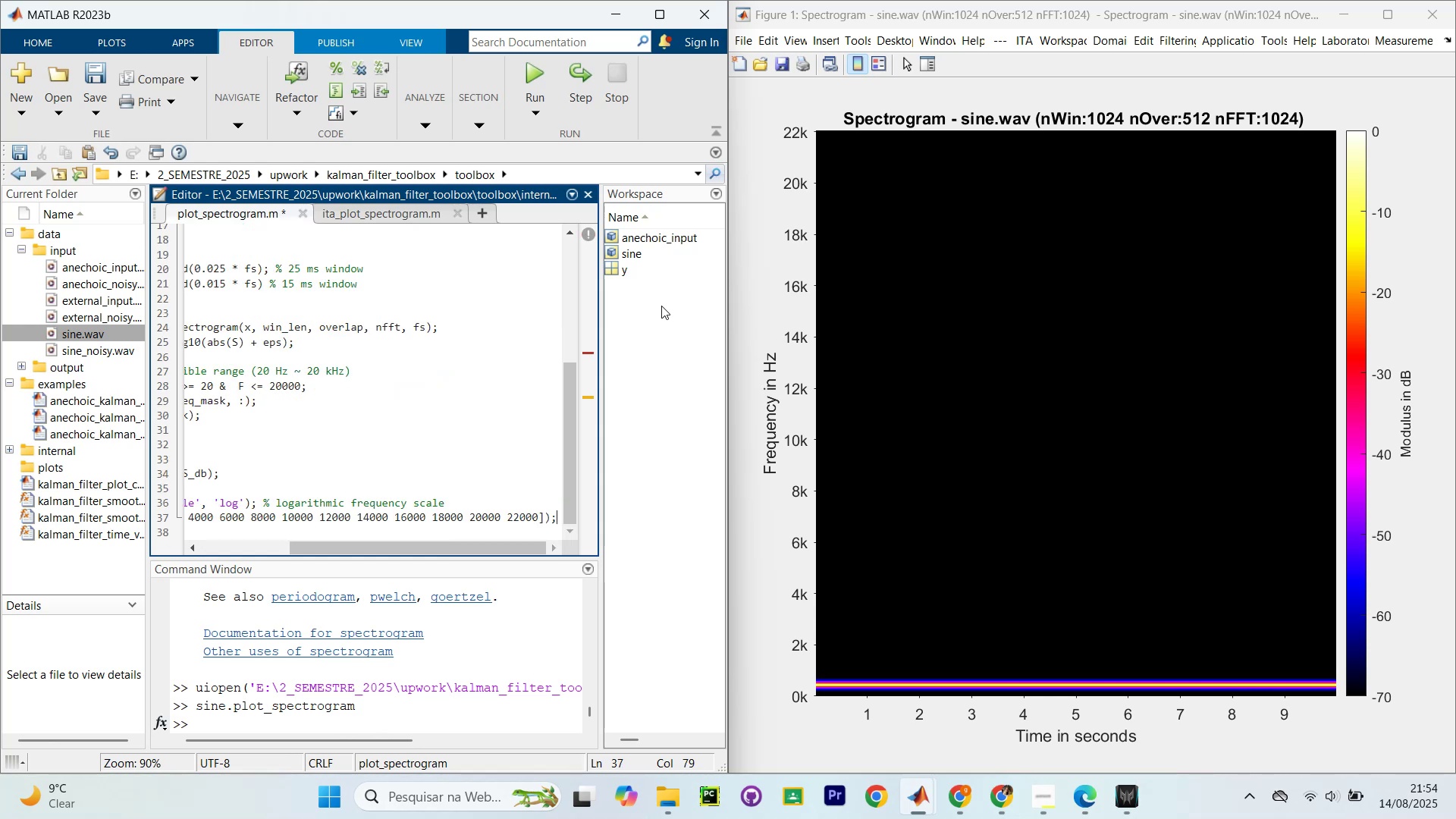 
key(Enter)
 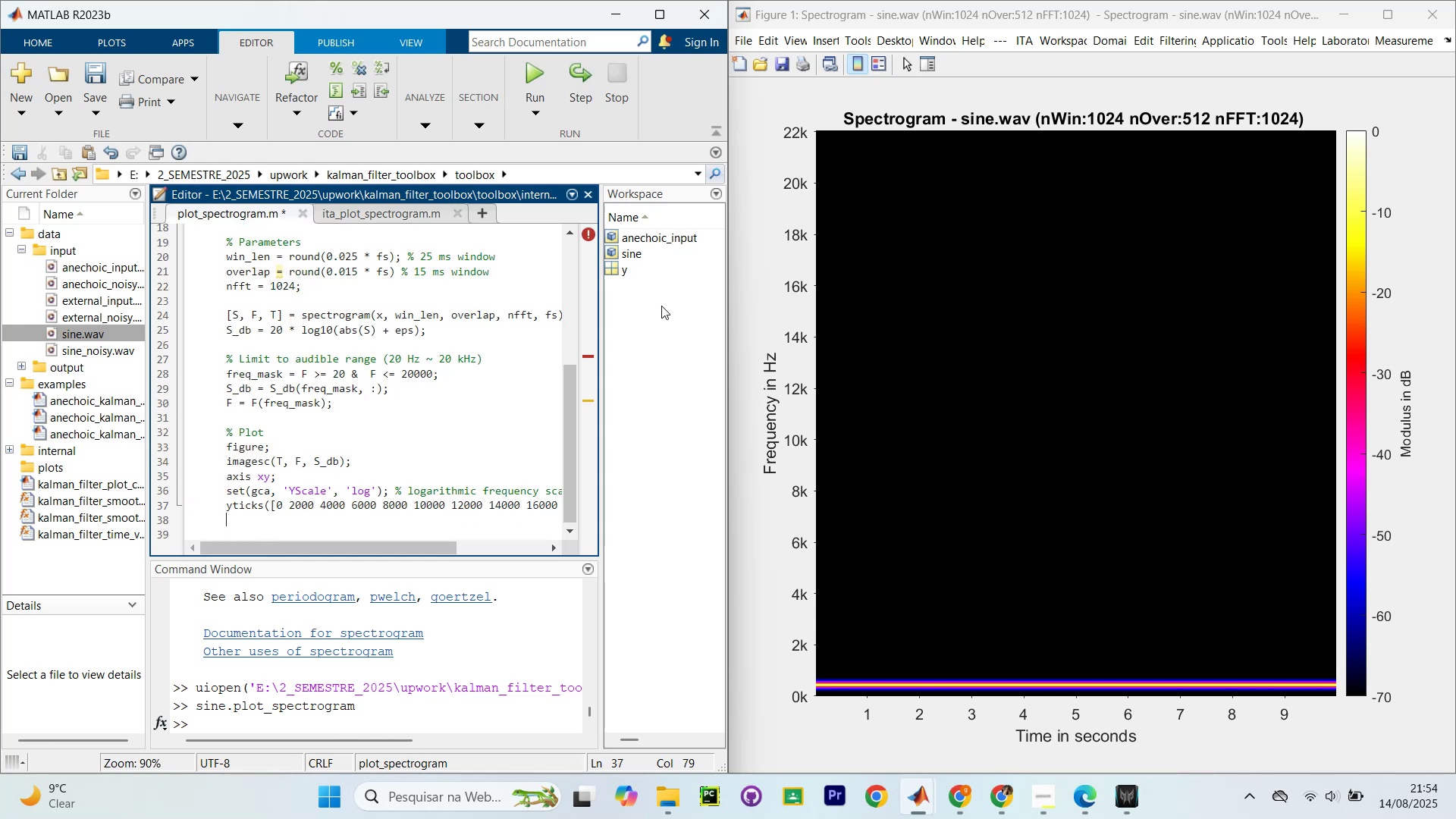 
key(Meta+ArrowUp)
 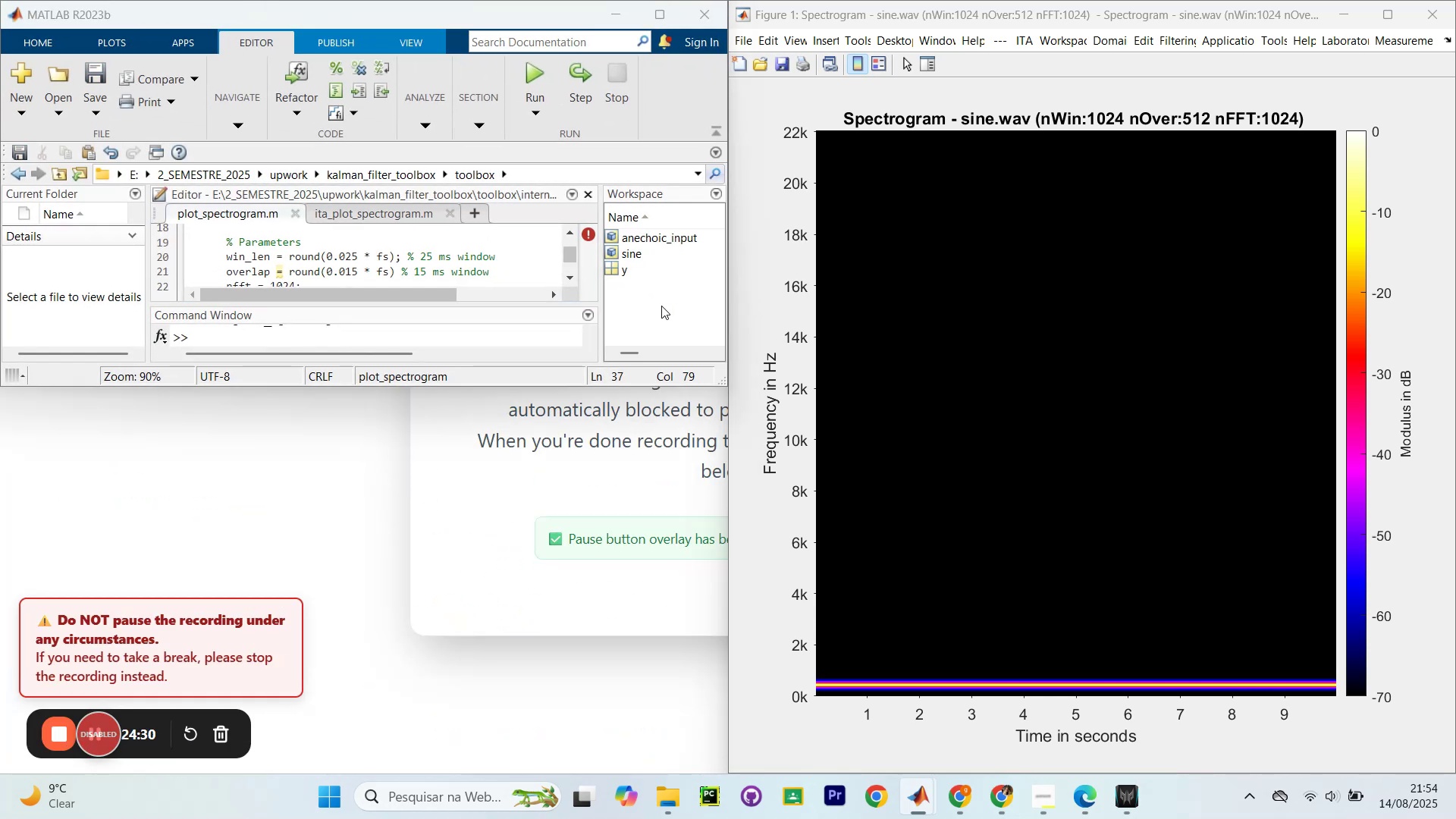 
key(Meta+ArrowUp)
 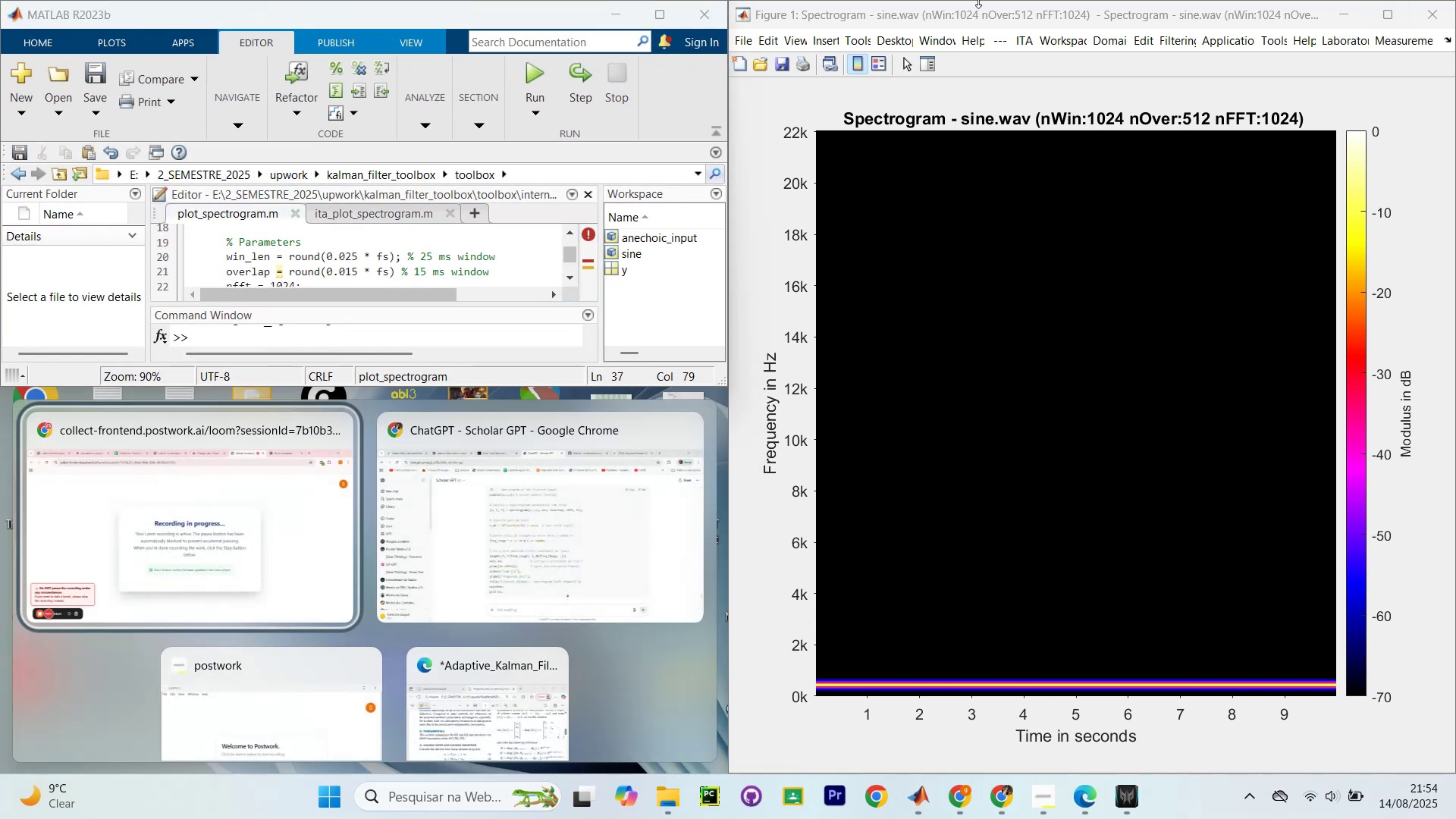 
mouse_move([642, 20])
 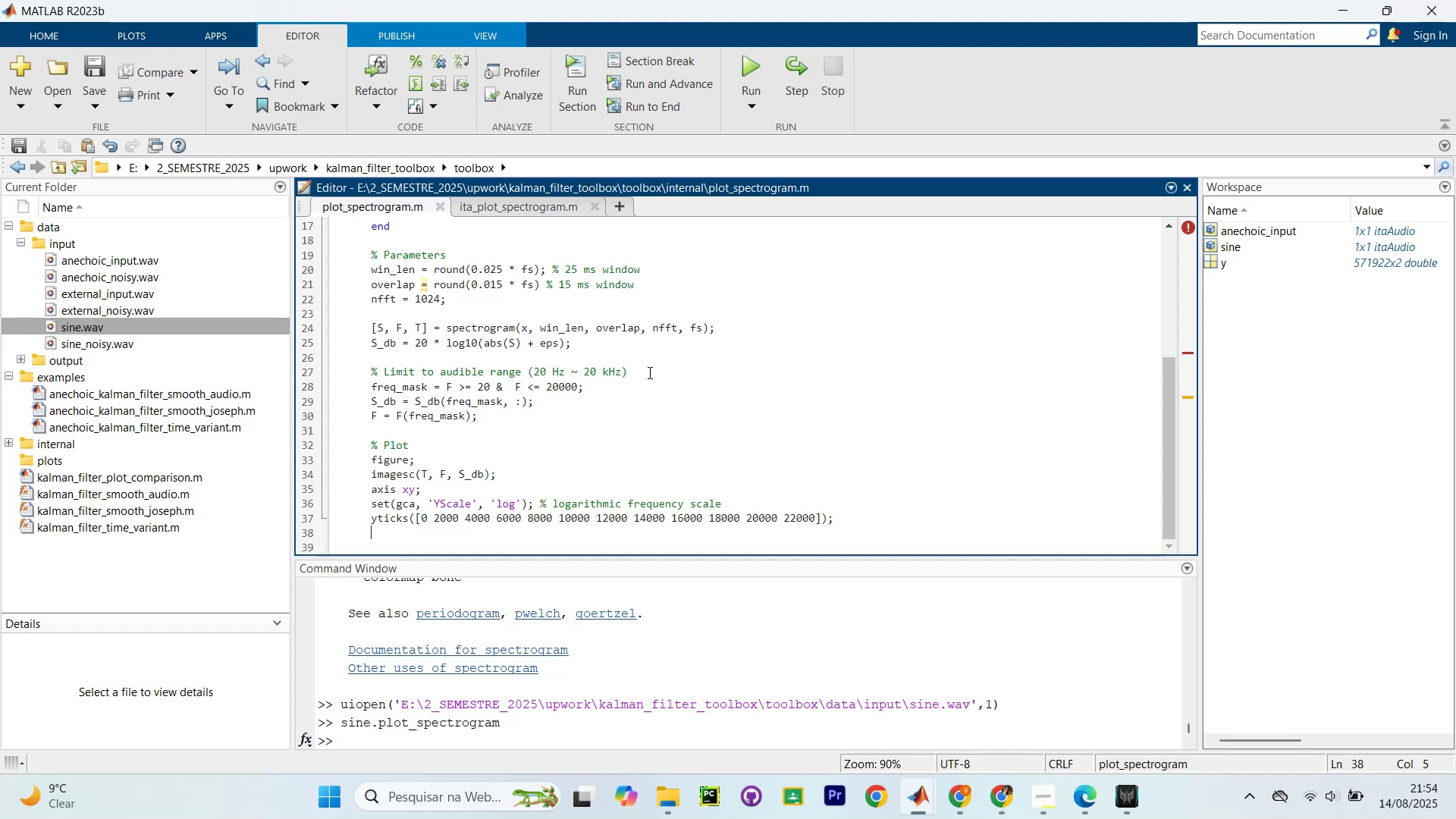 
wait(12.75)
 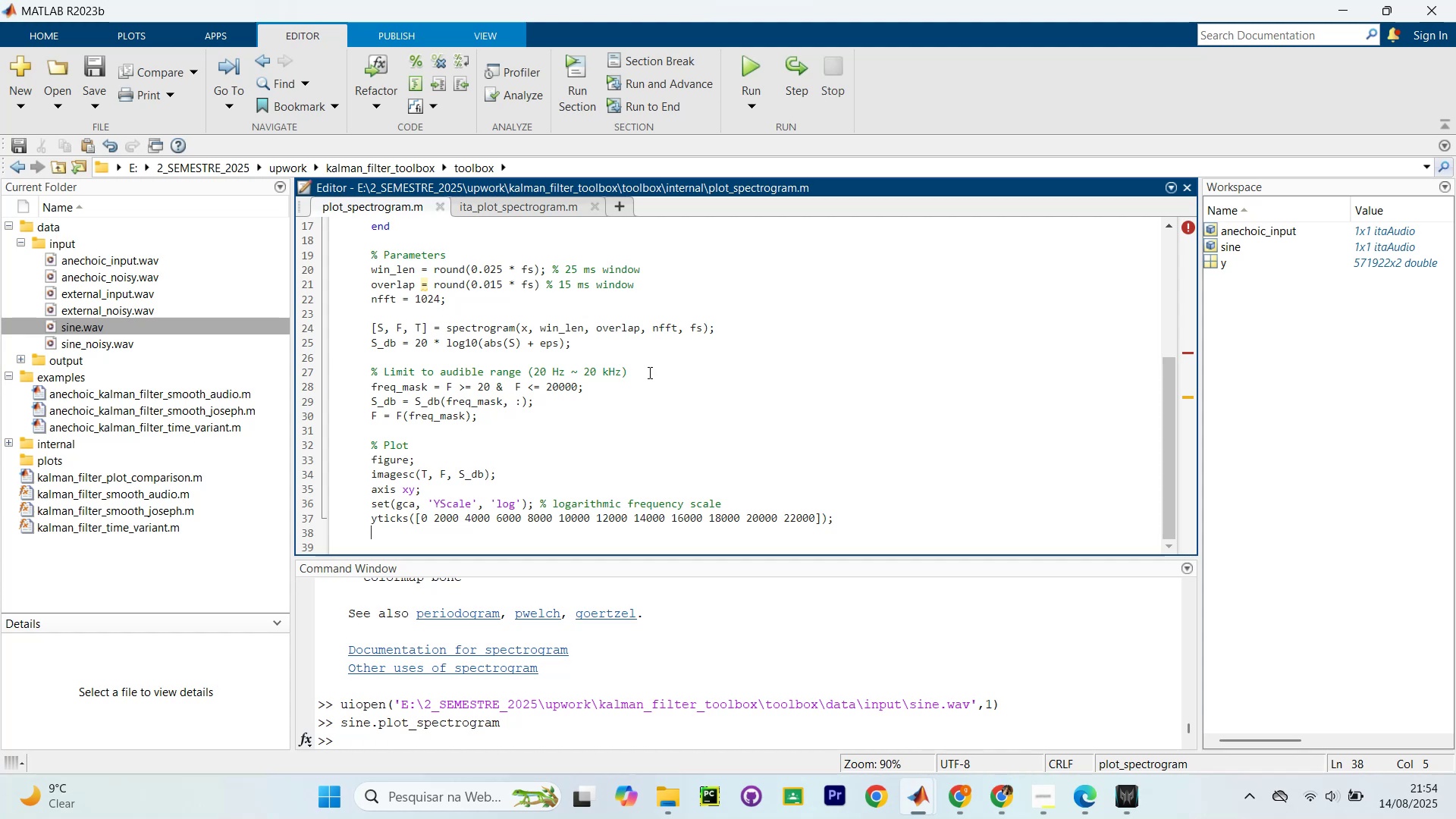 
type(ytickslabels(string(yticks)
 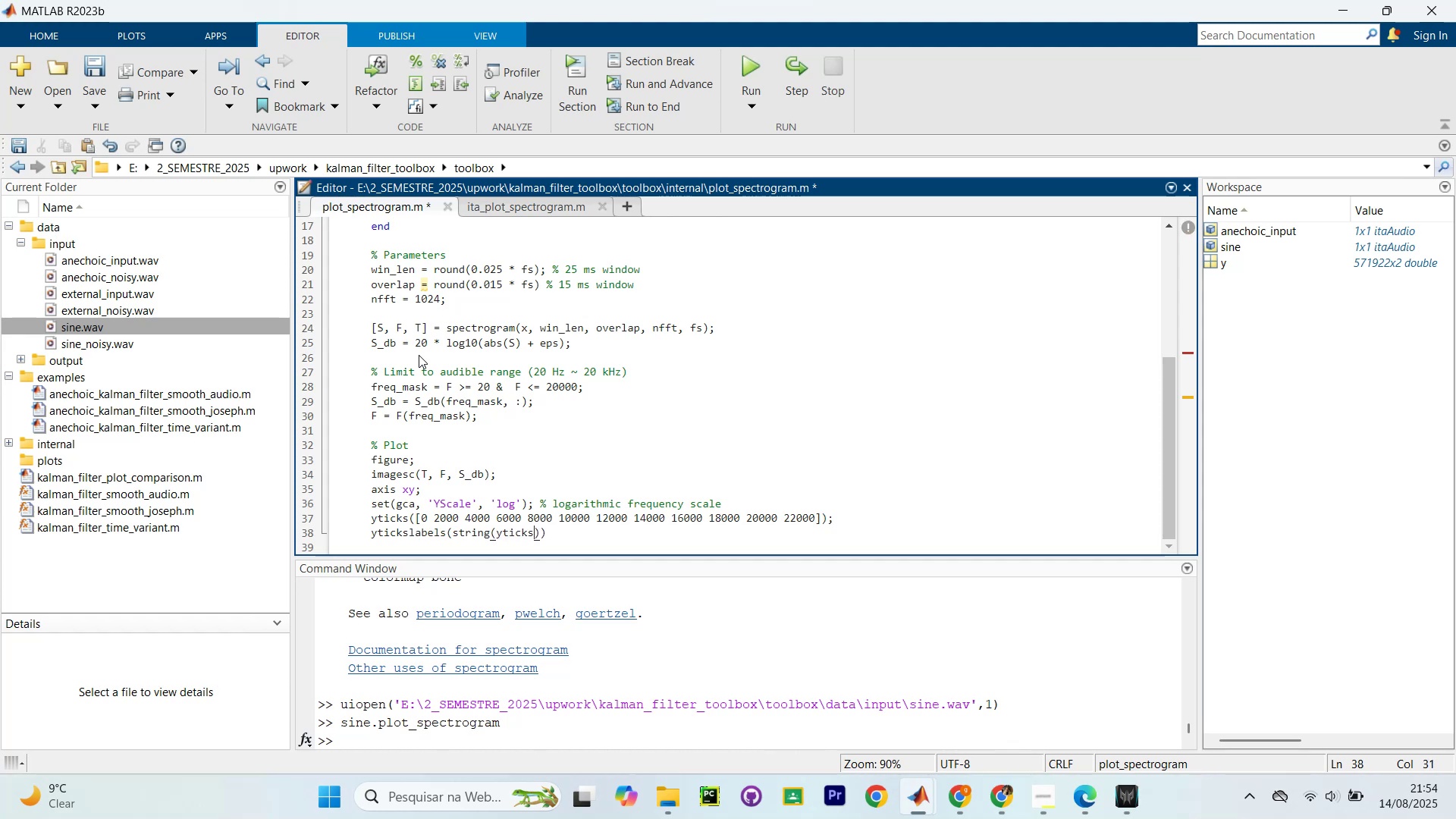 
key(ArrowRight)
 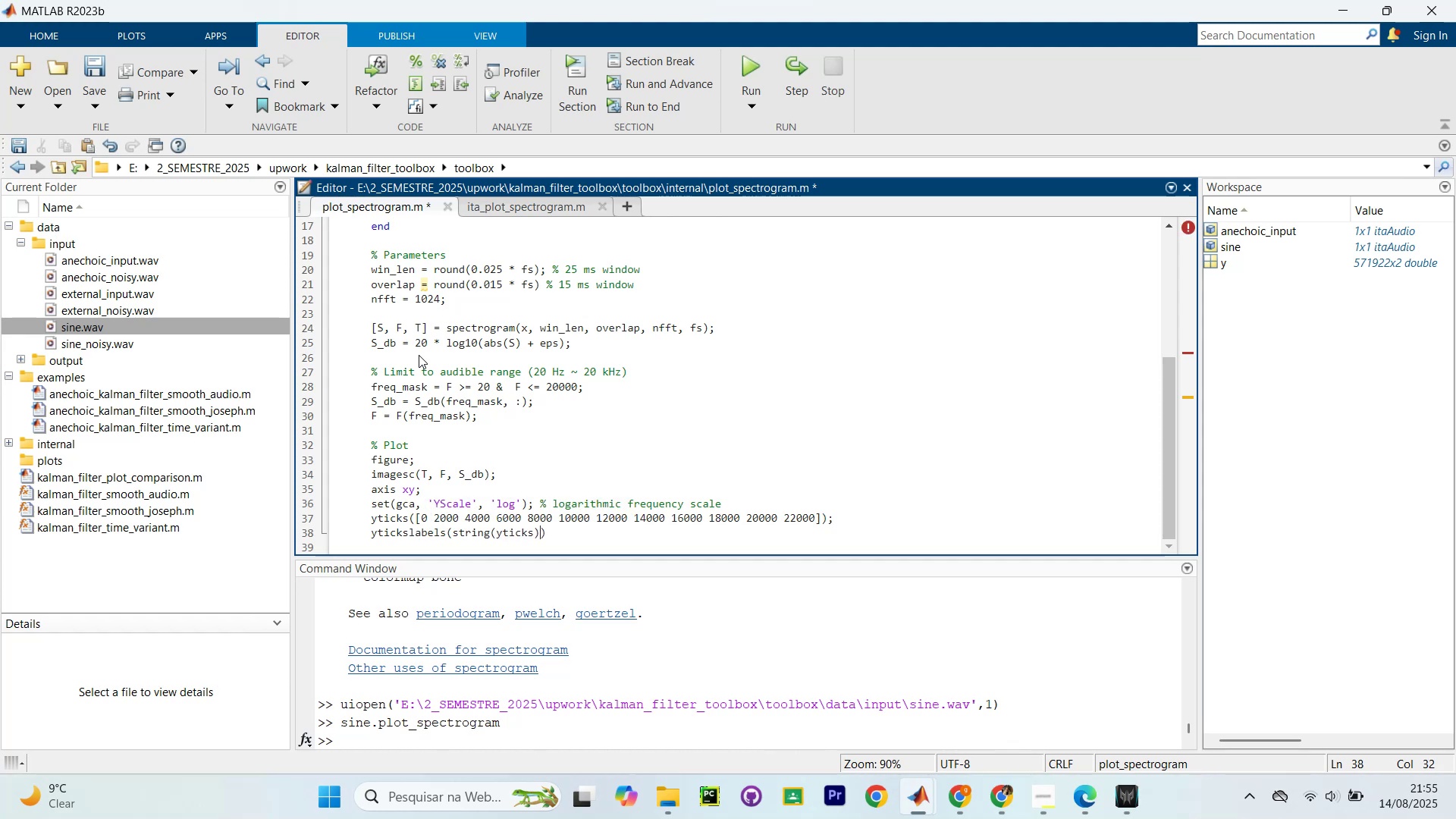 
key(ArrowRight)
 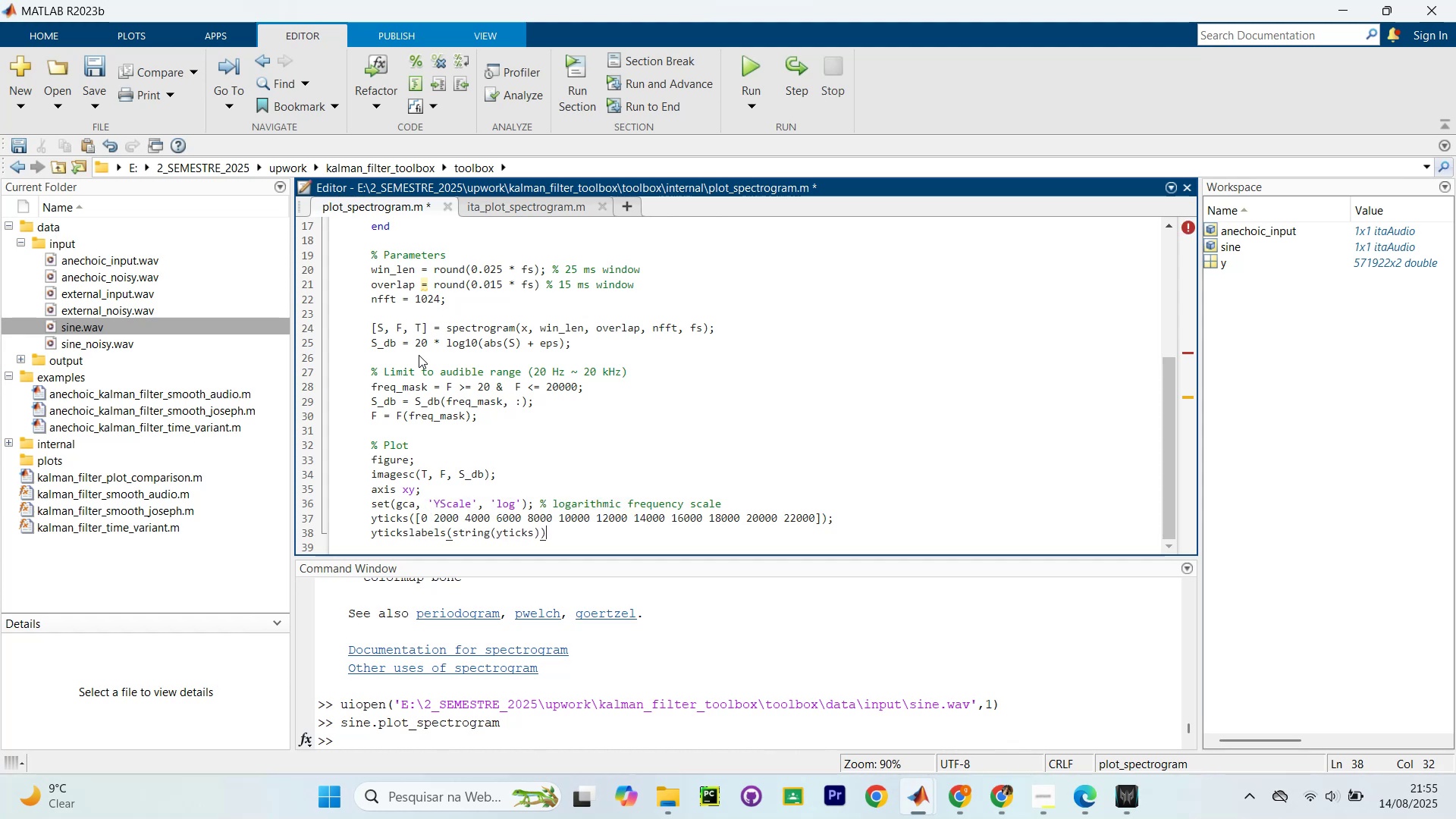 
key(Slash)
 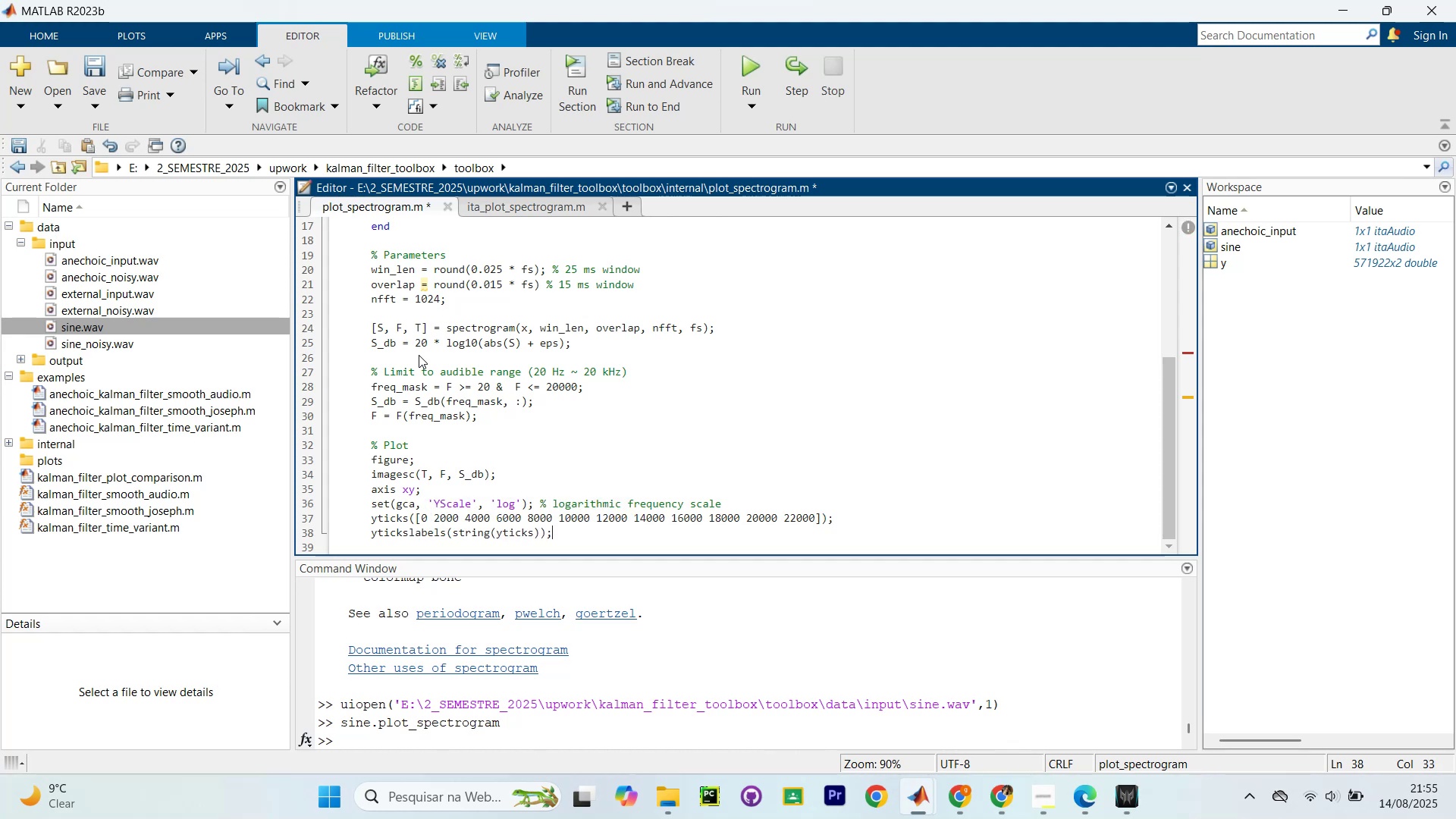 
key(Enter)
 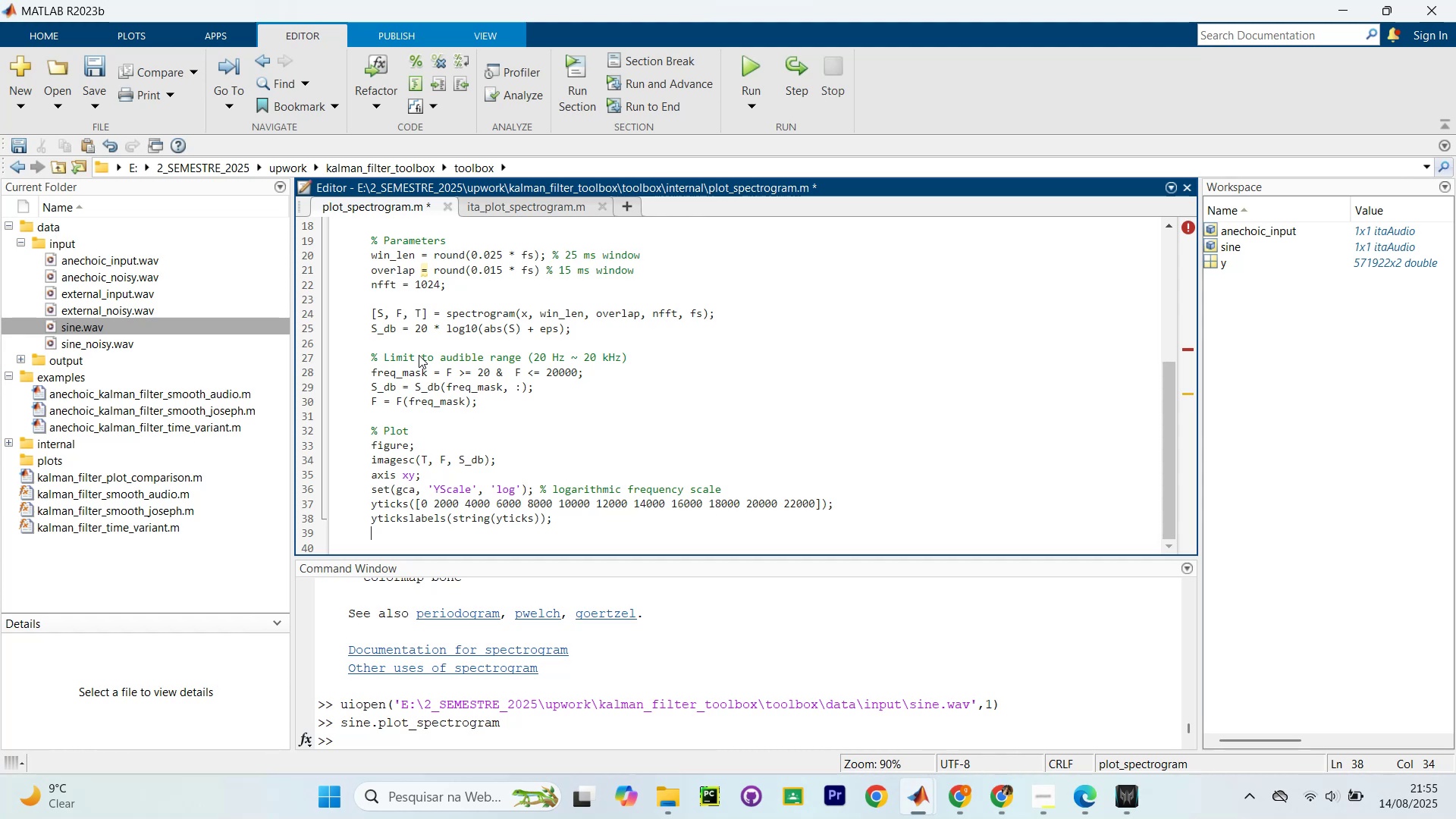 
type(ylim(])
 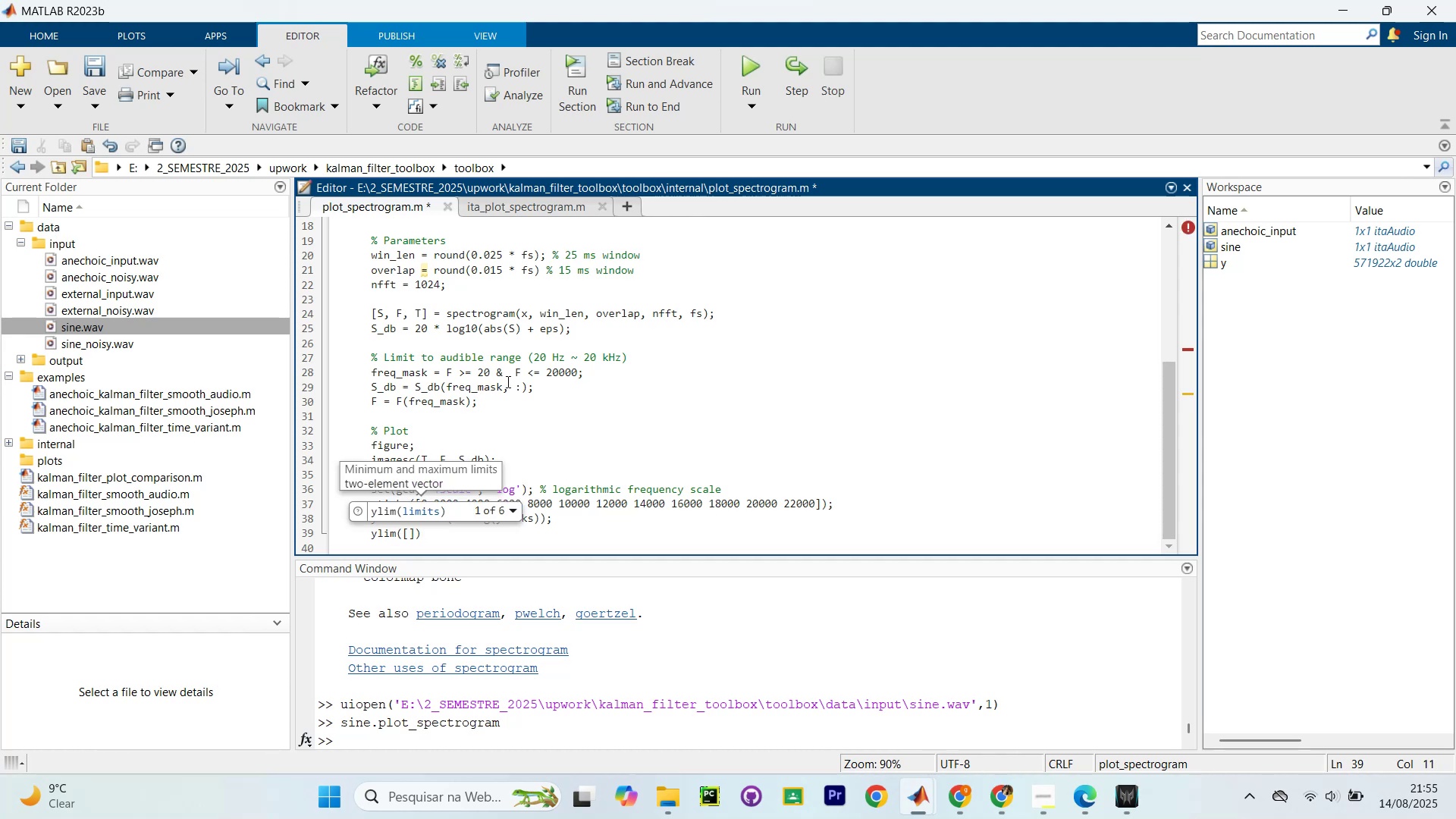 
type(20 20000)
 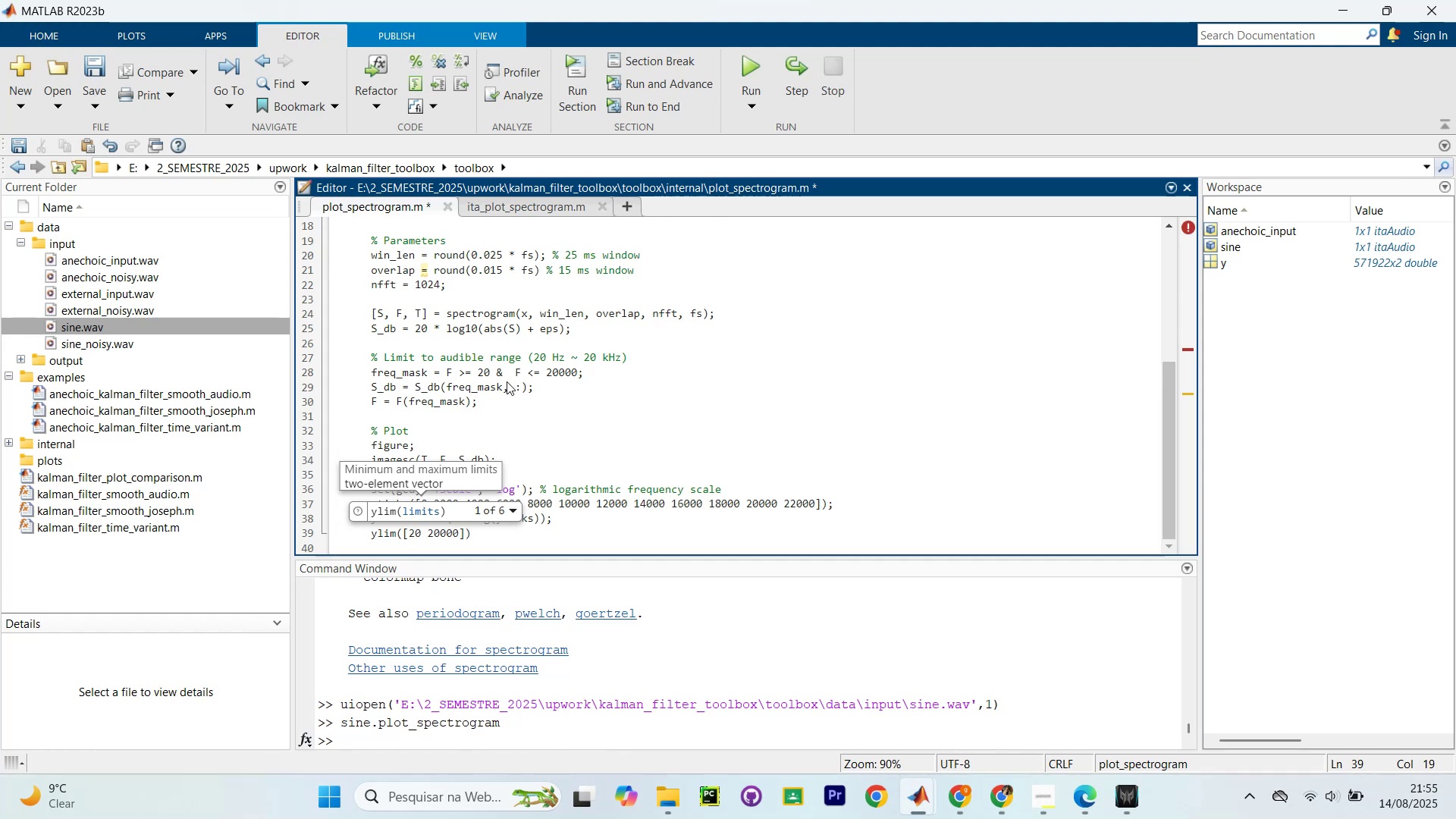 
key(ArrowRight)
 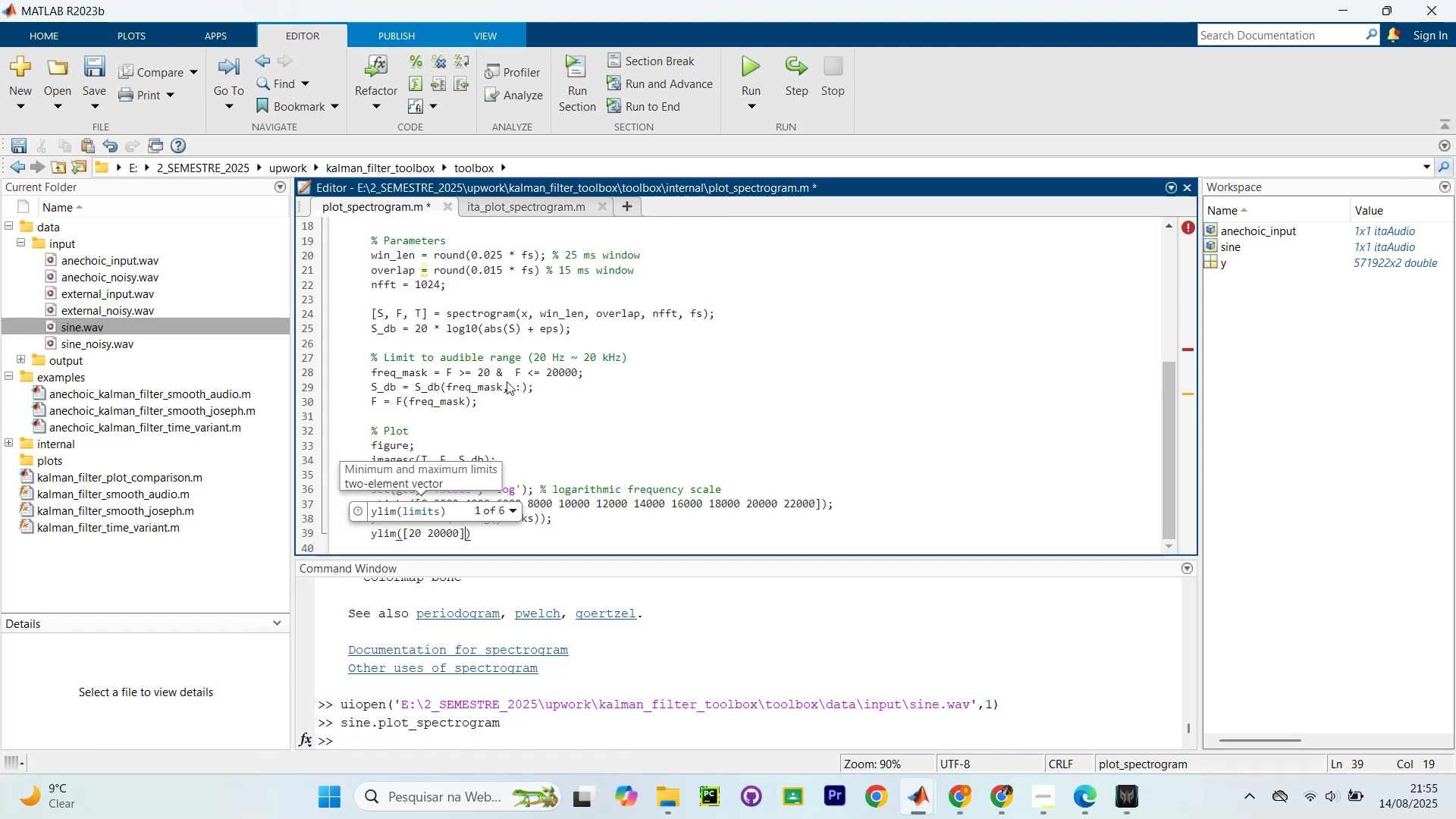 
key(ArrowRight)
 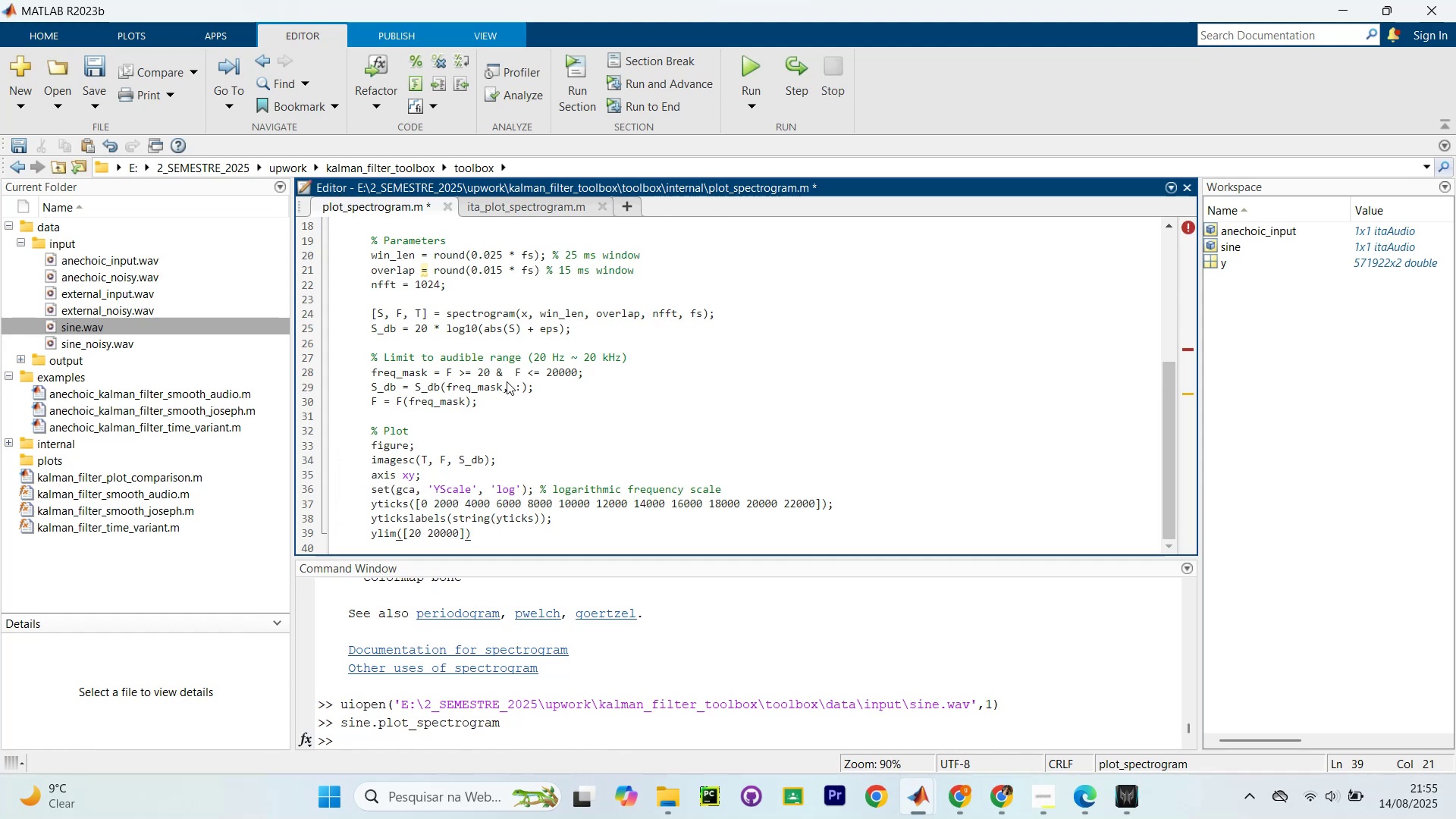 
key(Slash)
 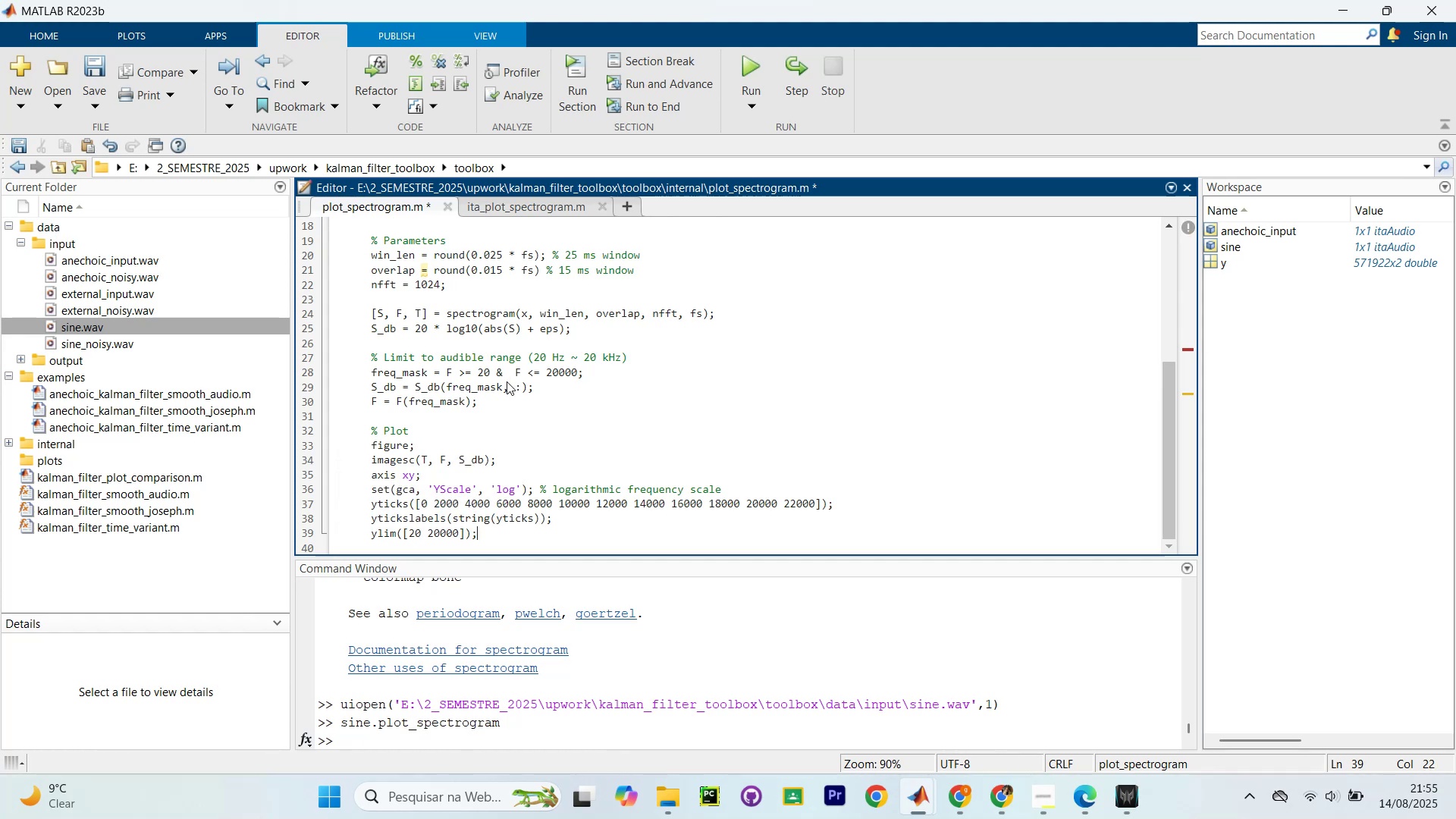 
key(Enter)
 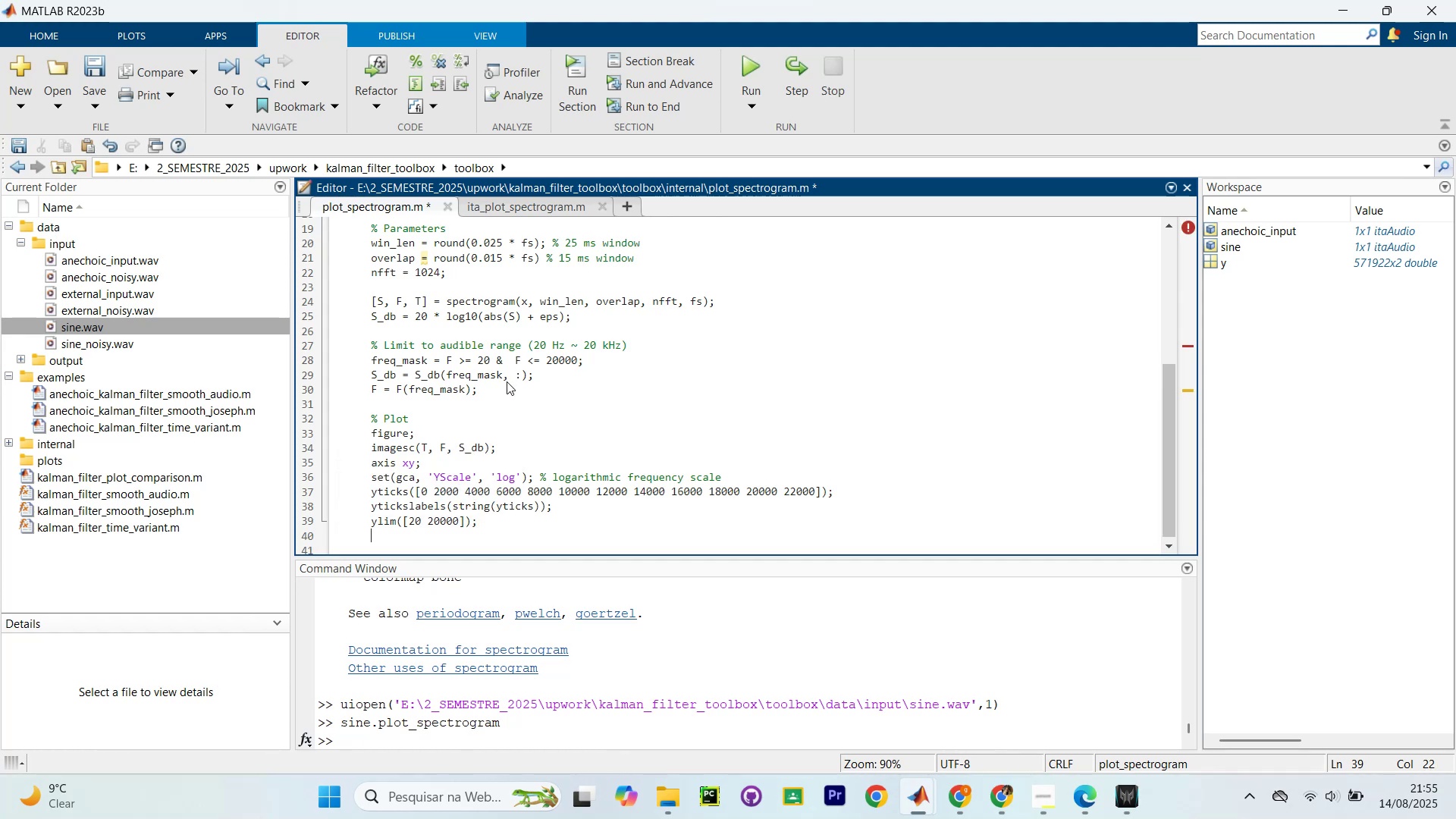 
type(colormap jet;)
key(Backspace)
type(/)
 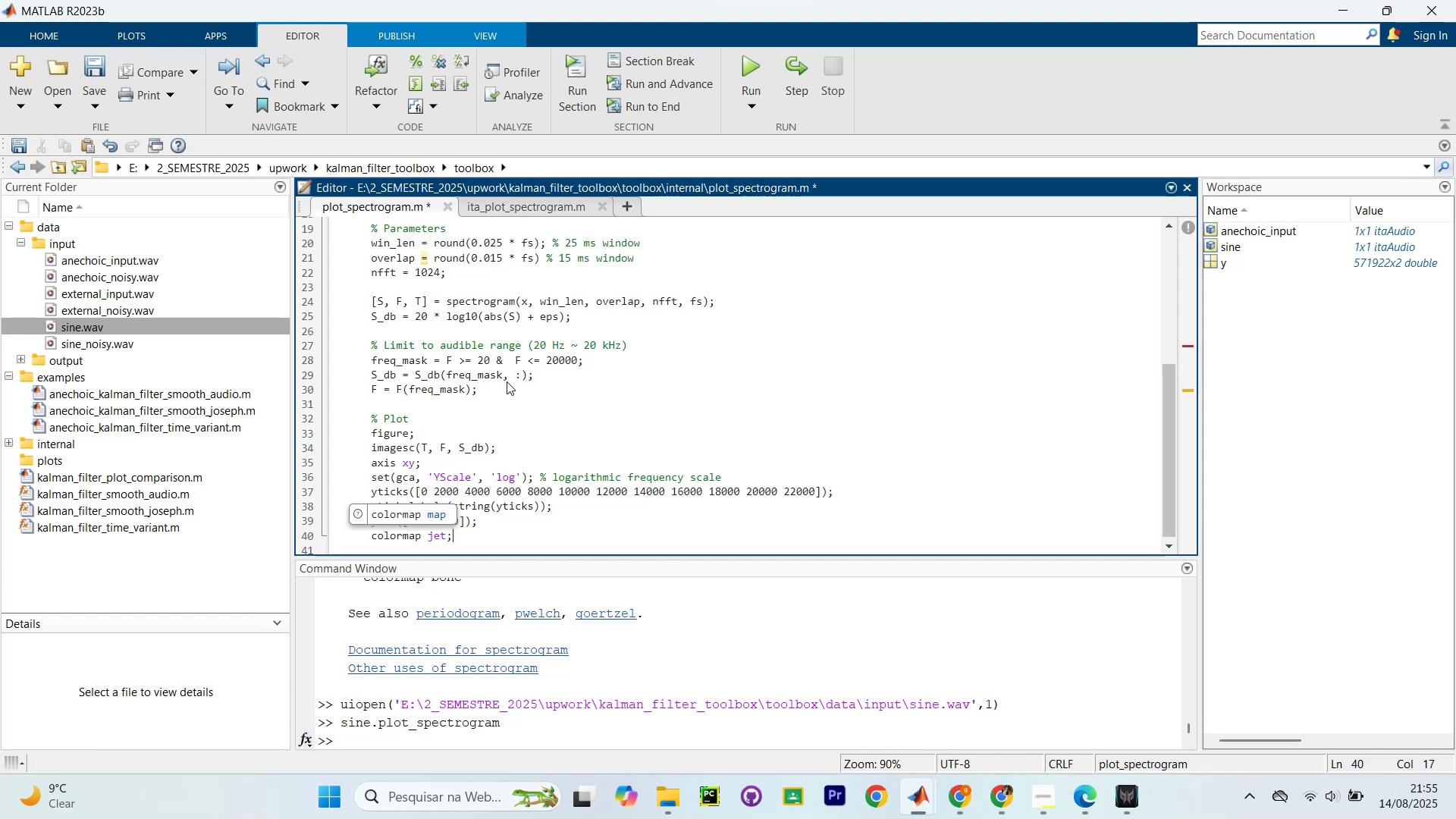 
key(Enter)
 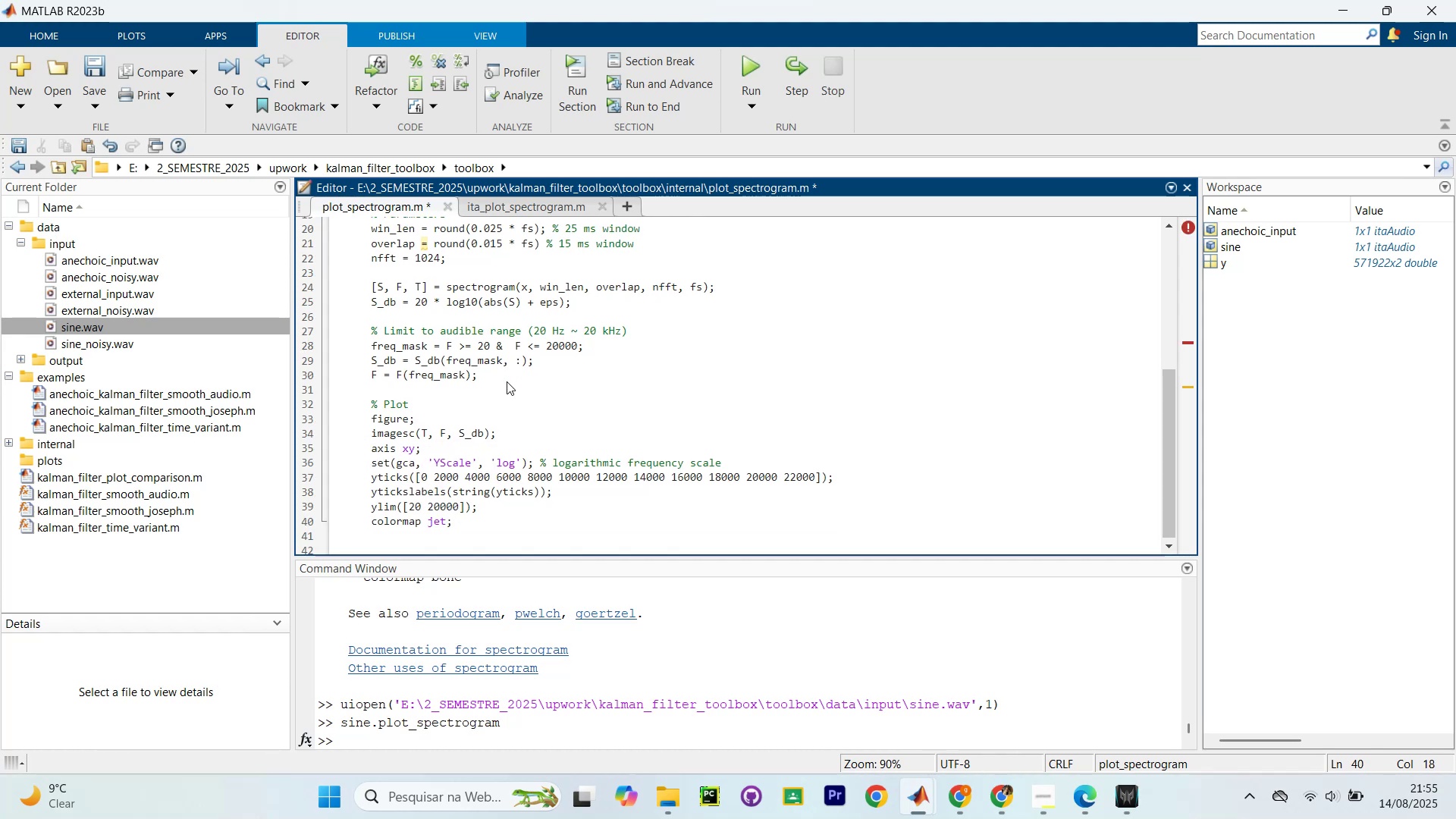 
type(colobar/)
 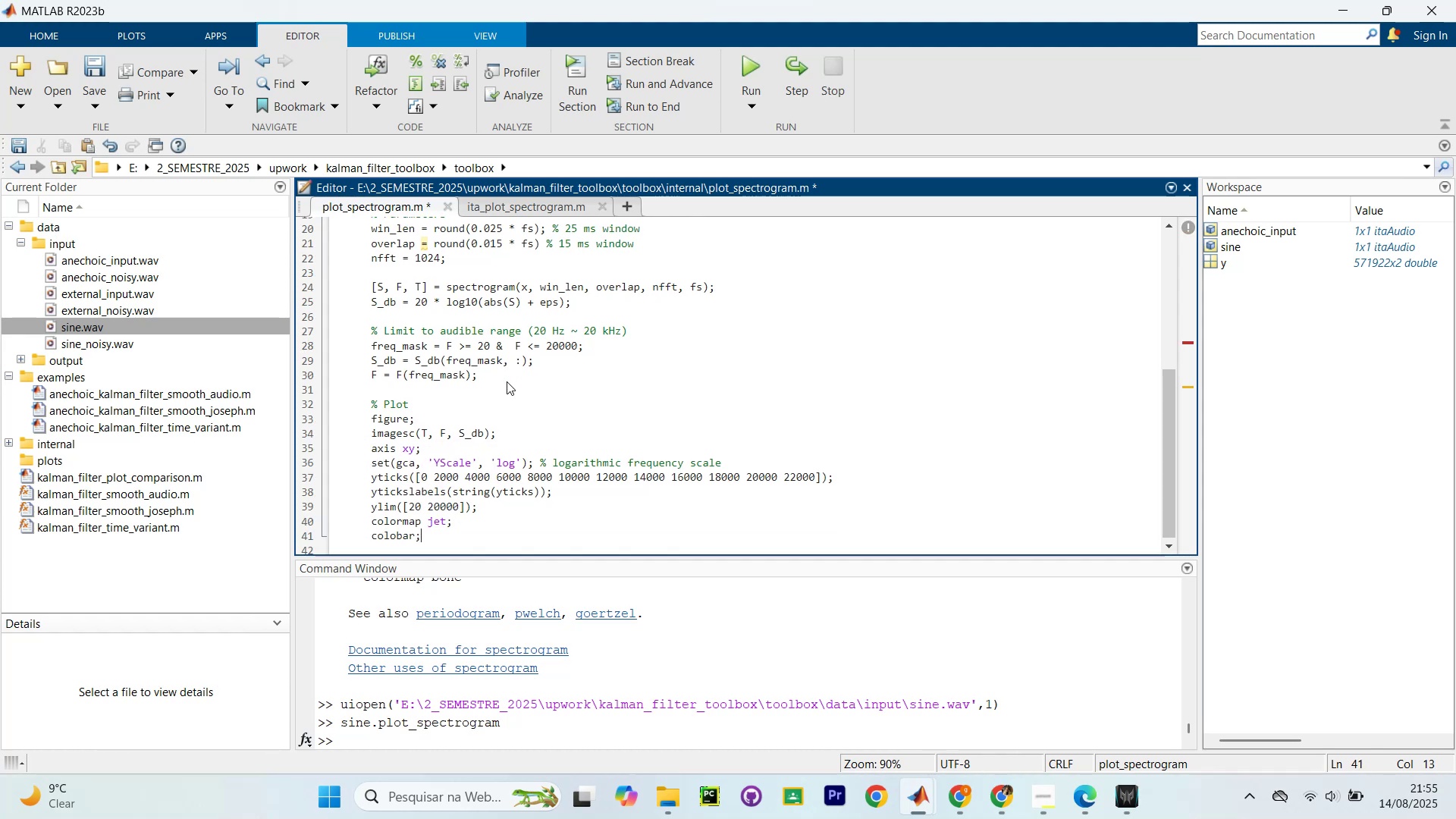 
key(Enter)
 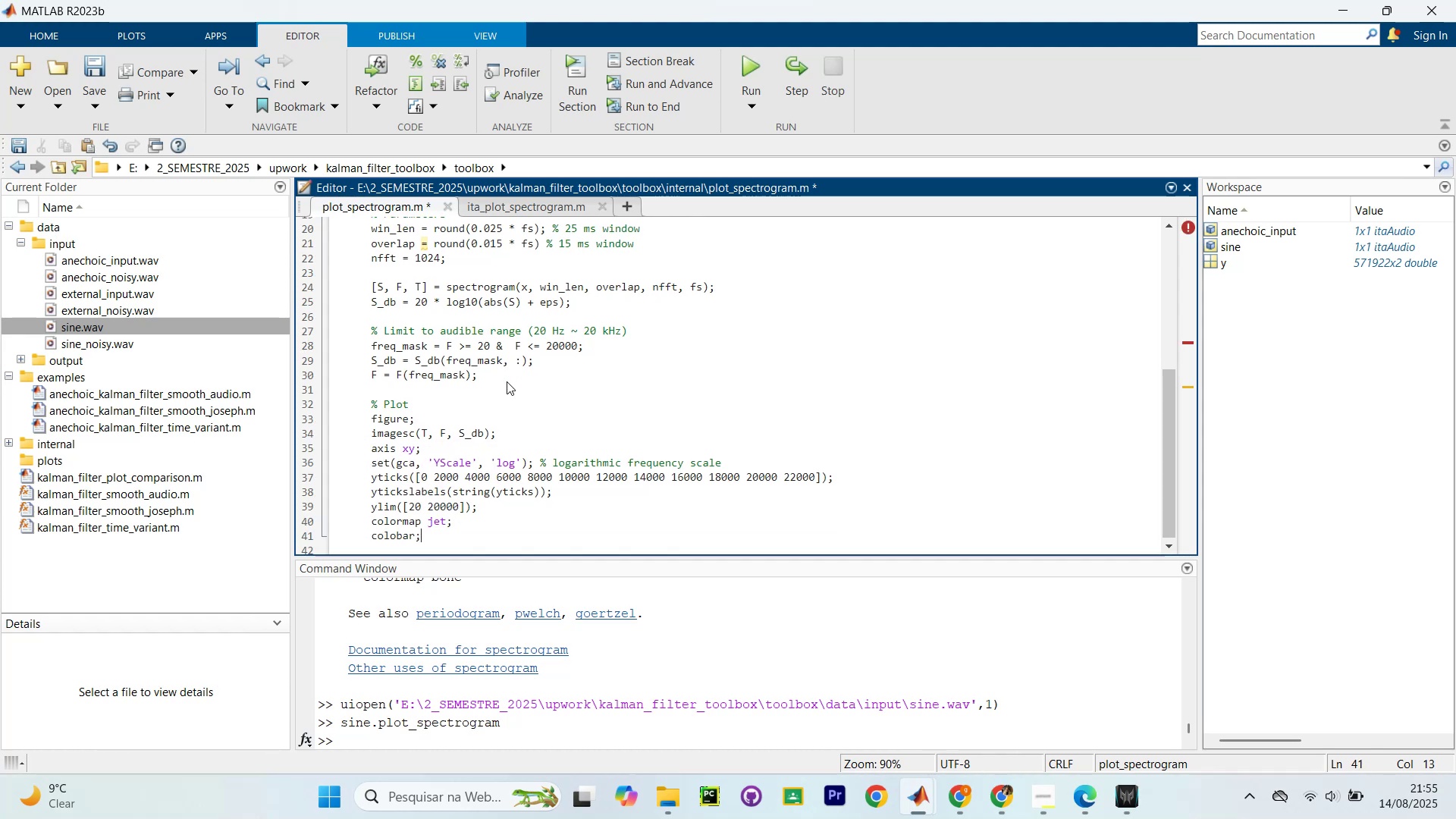 
key(Enter)
 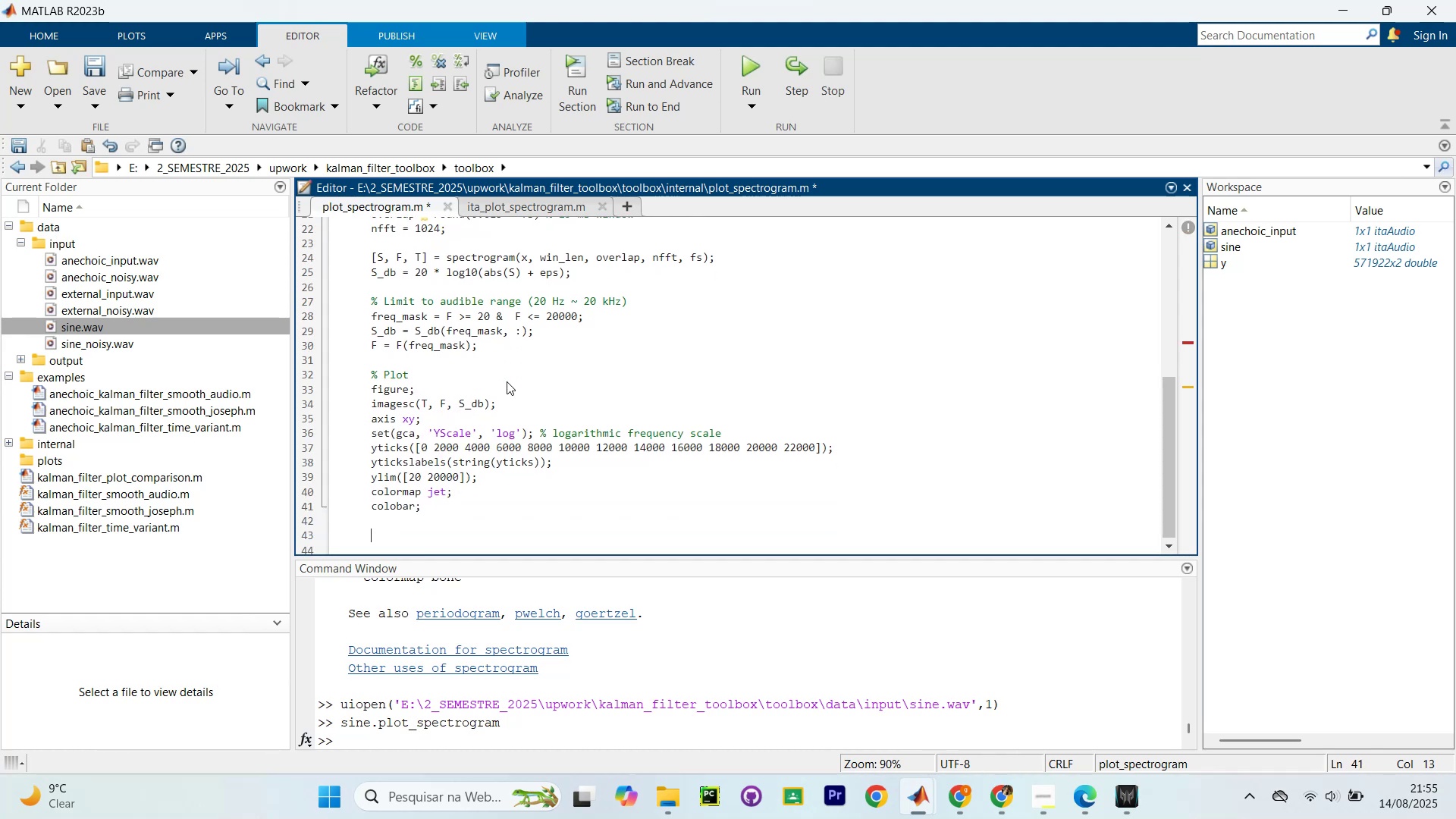 
type(xlabel('Time )
key(Backspace)
key(Backspace)
key(Backspace)
key(Backspace)
key(Backspace)
key(Backspace)
type(`Tme)
key(Backspace)
key(Backspace)
type(ime (s))
 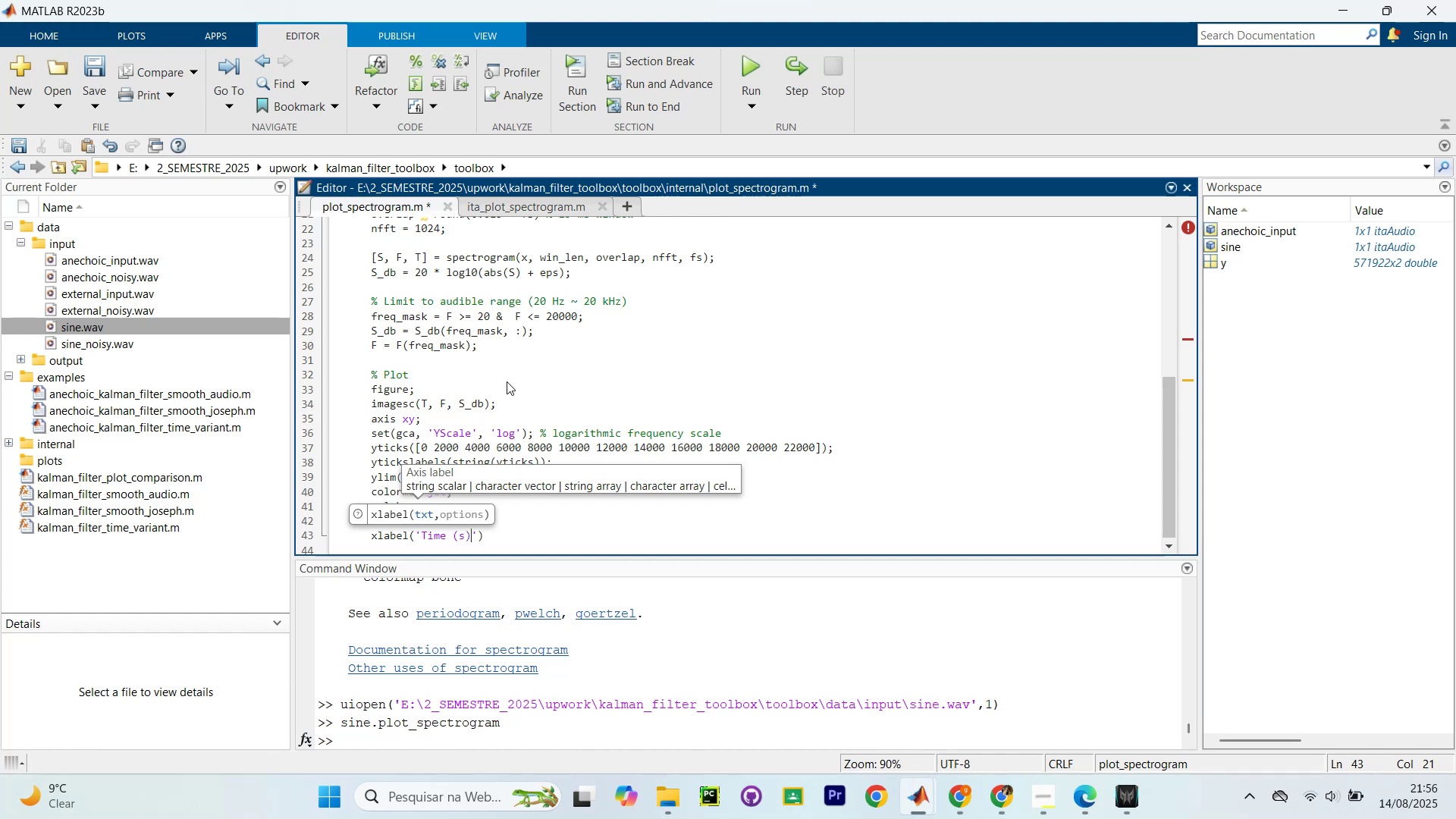 
wait(74.94)
 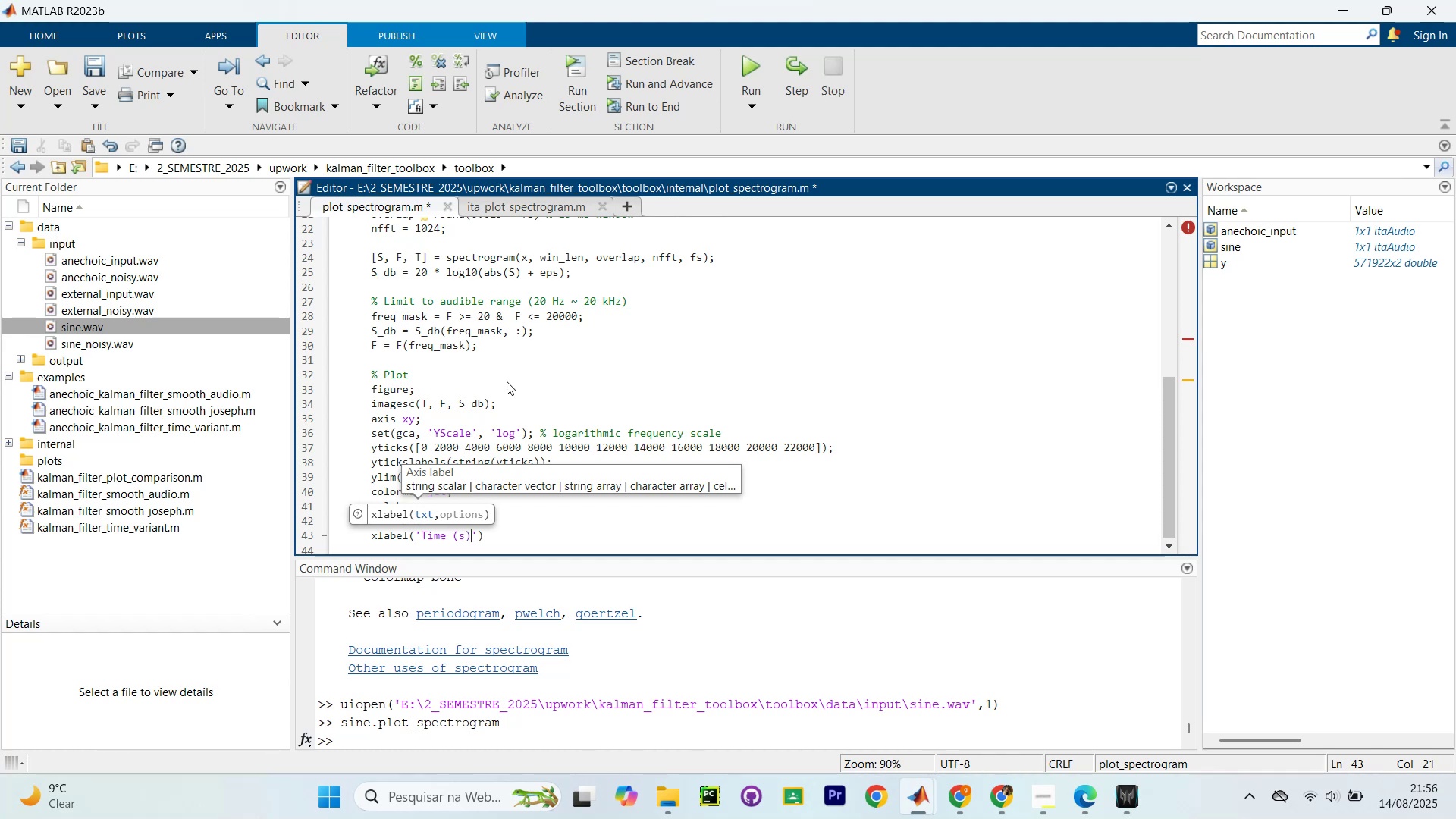 
key(ArrowRight)
 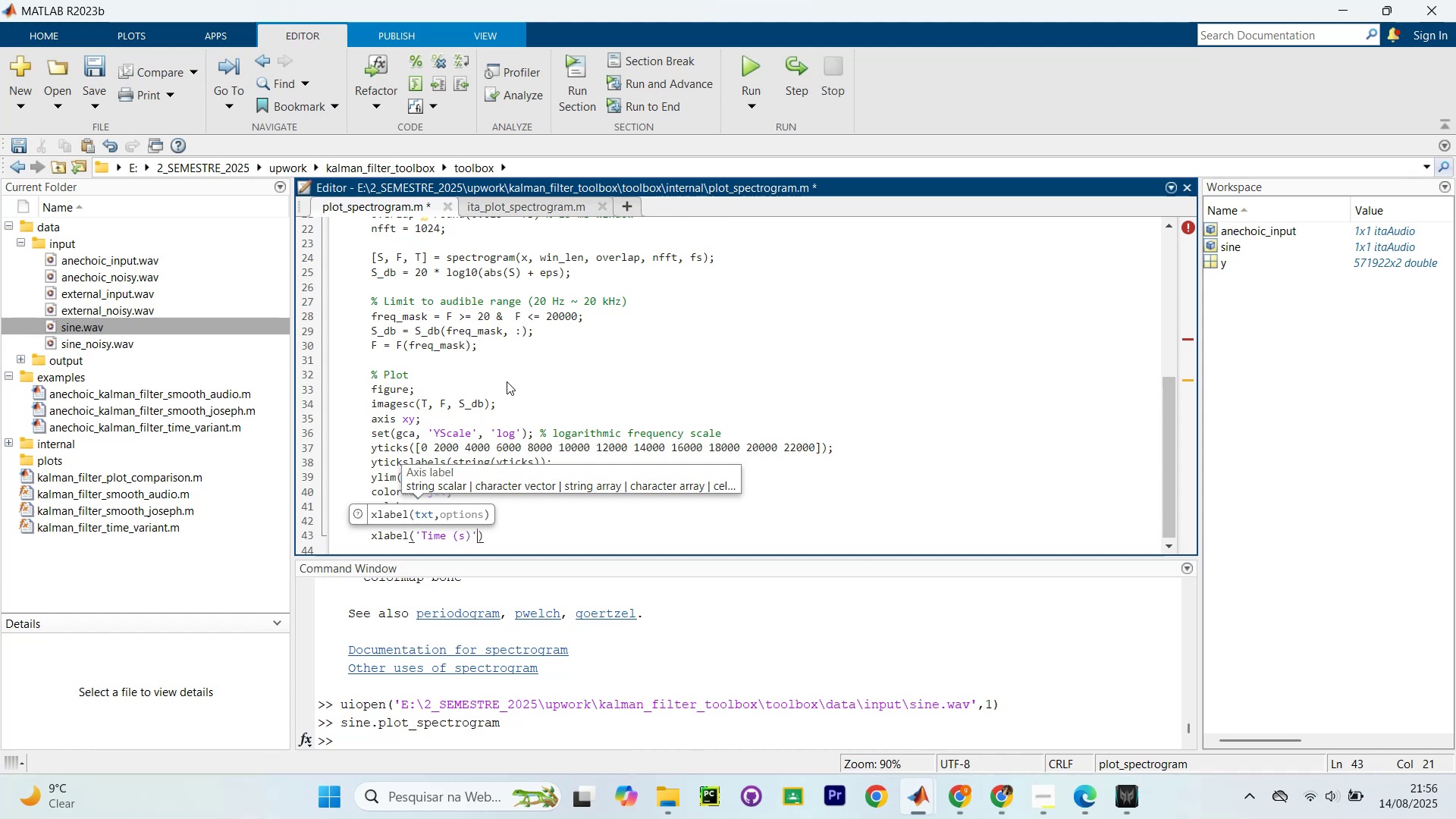 
key(ArrowRight)
 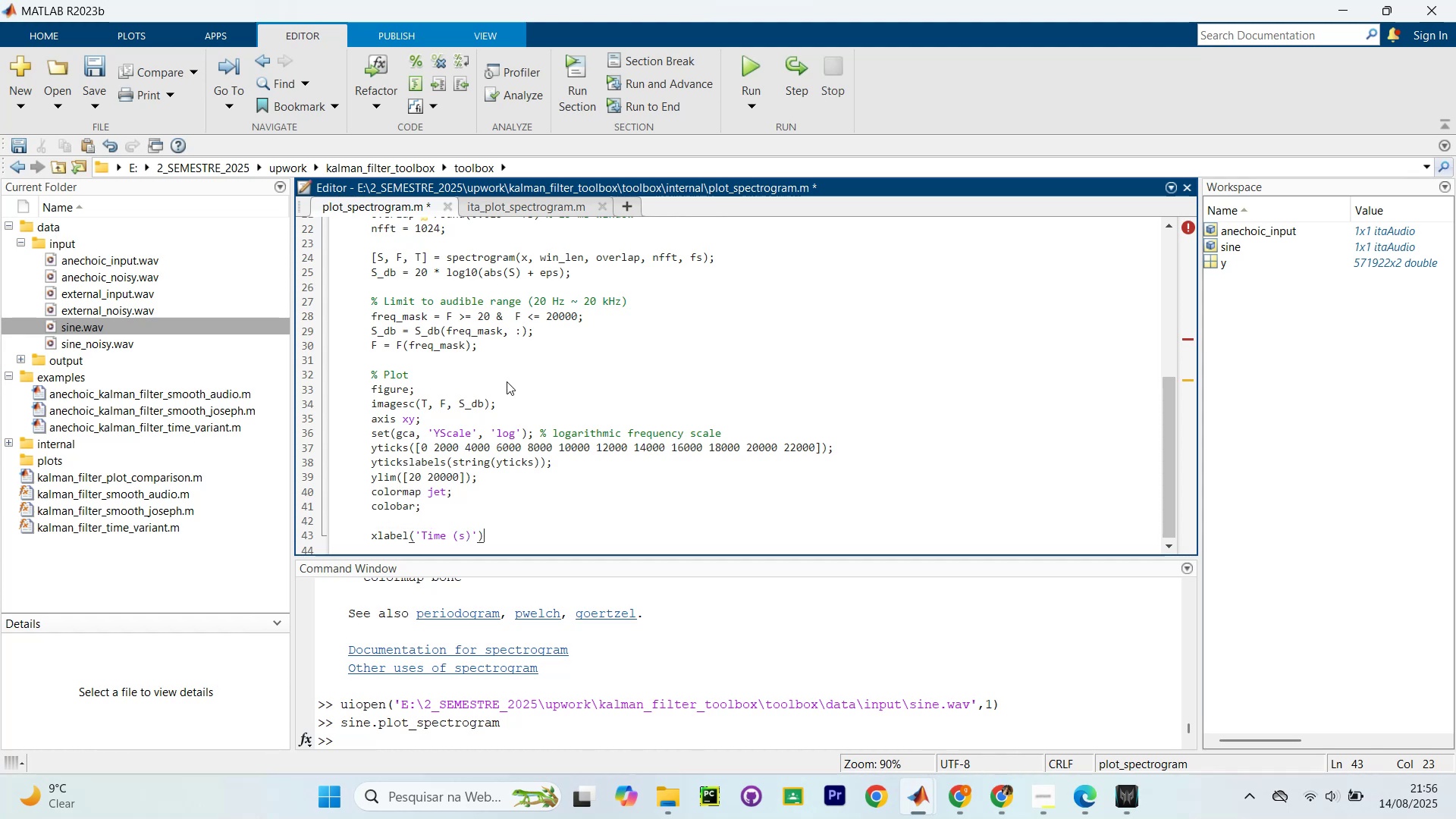 
key(Slash)
 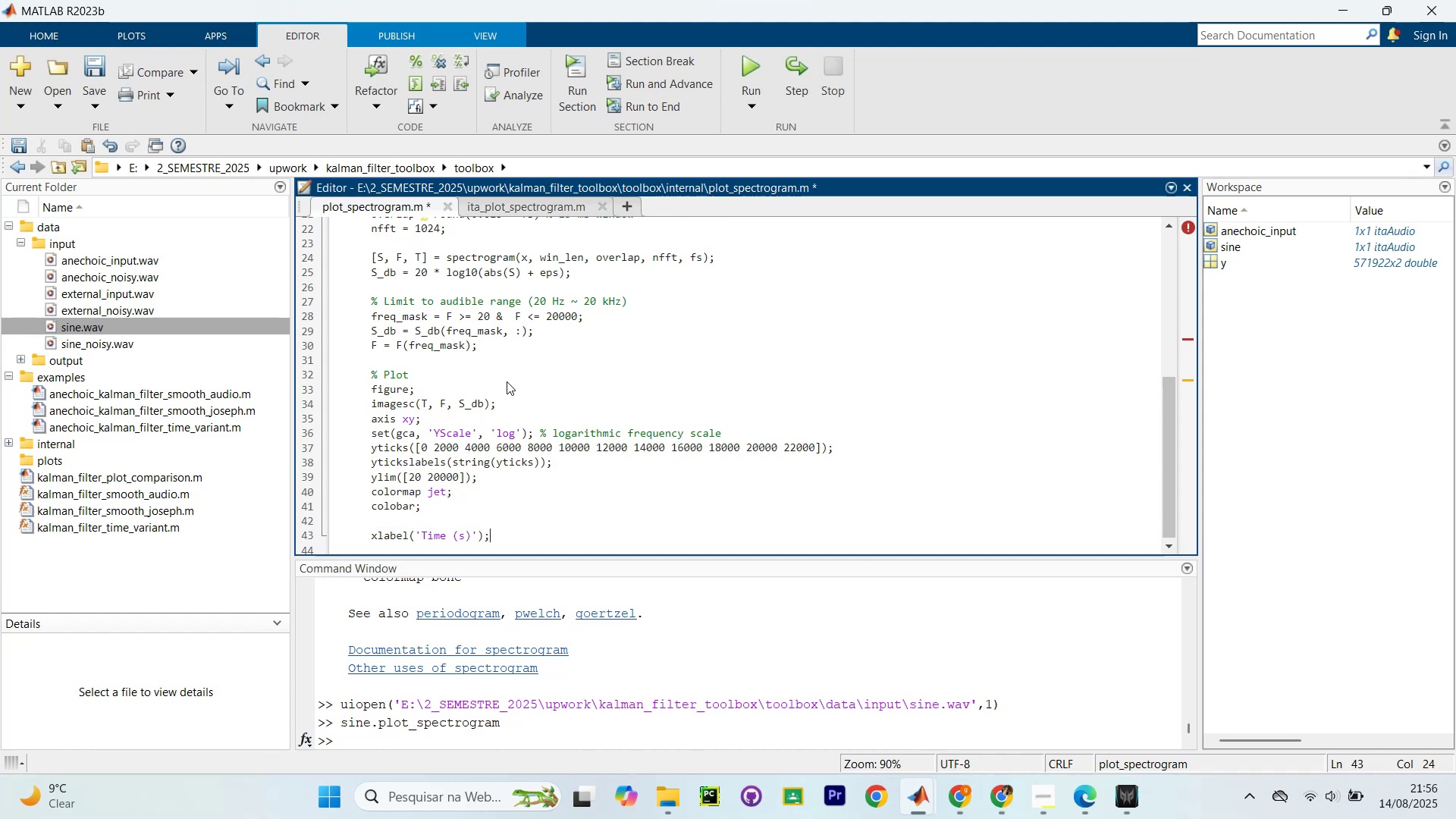 
key(Enter)
 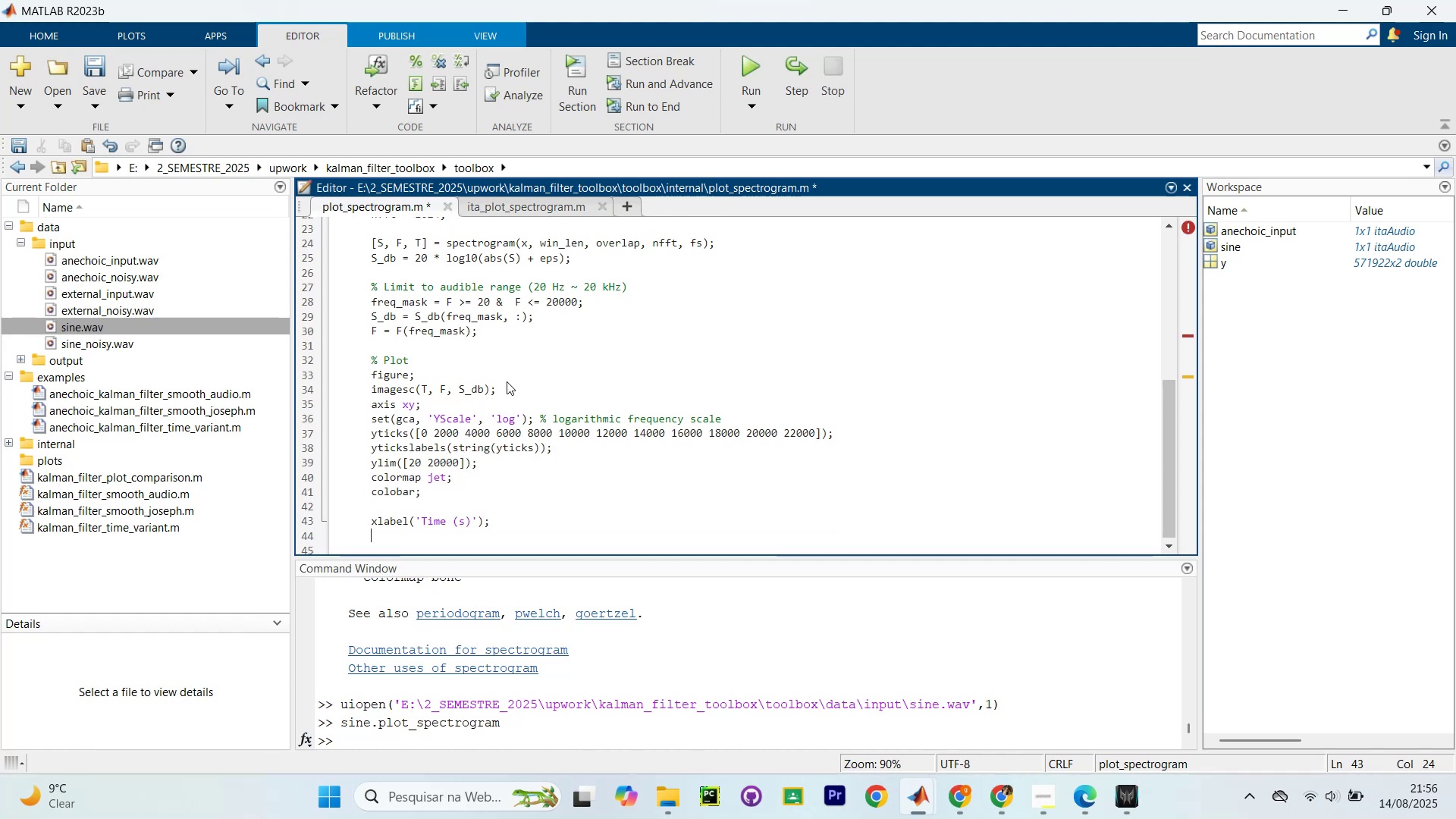 
type(ylabel('Fre)
key(Backspace)
key(Backspace)
key(Backspace)
key(Backspace)
type(`Frequency (Hz))
 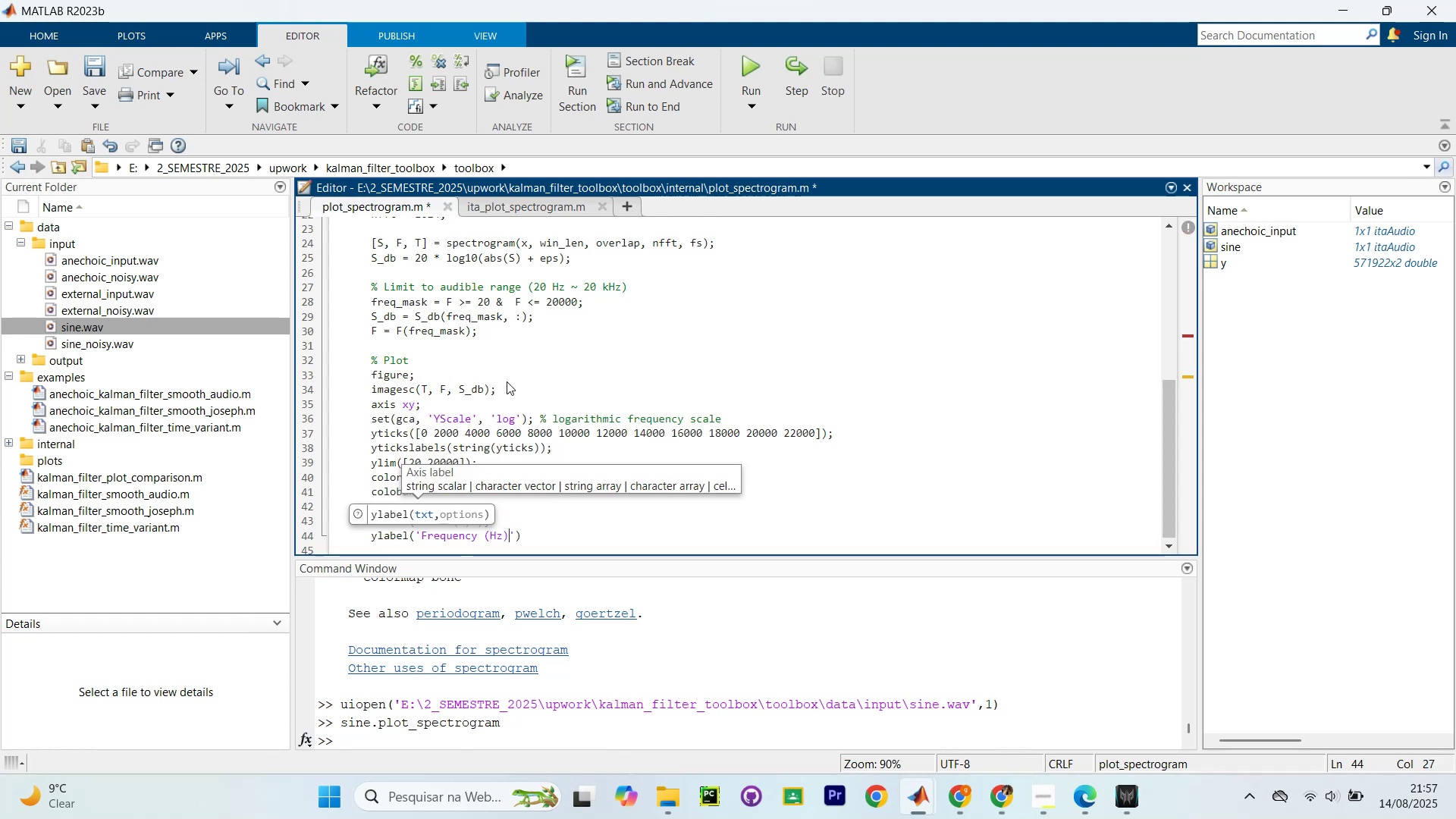 
key(ArrowRight)
 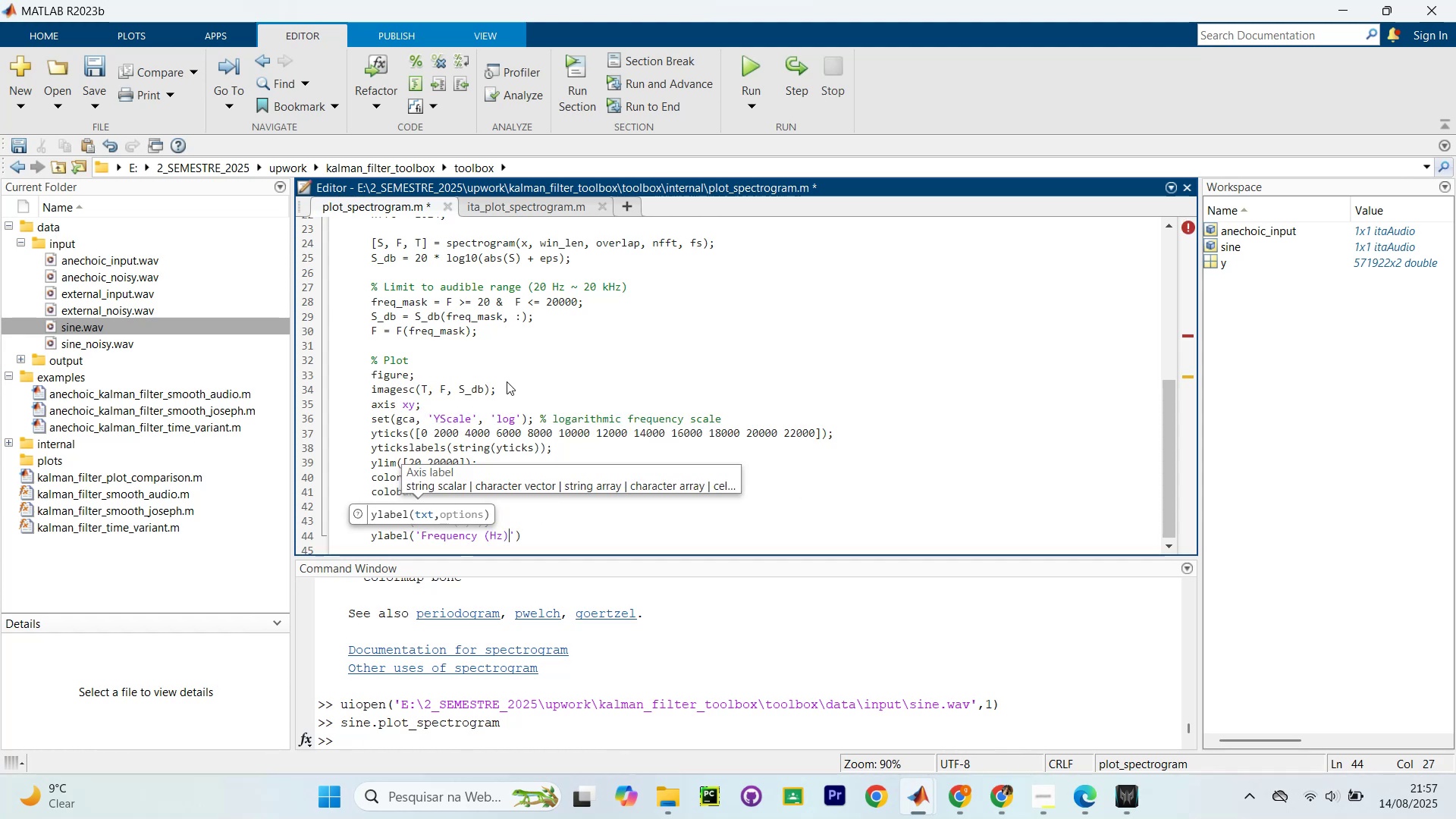 
key(ArrowRight)
 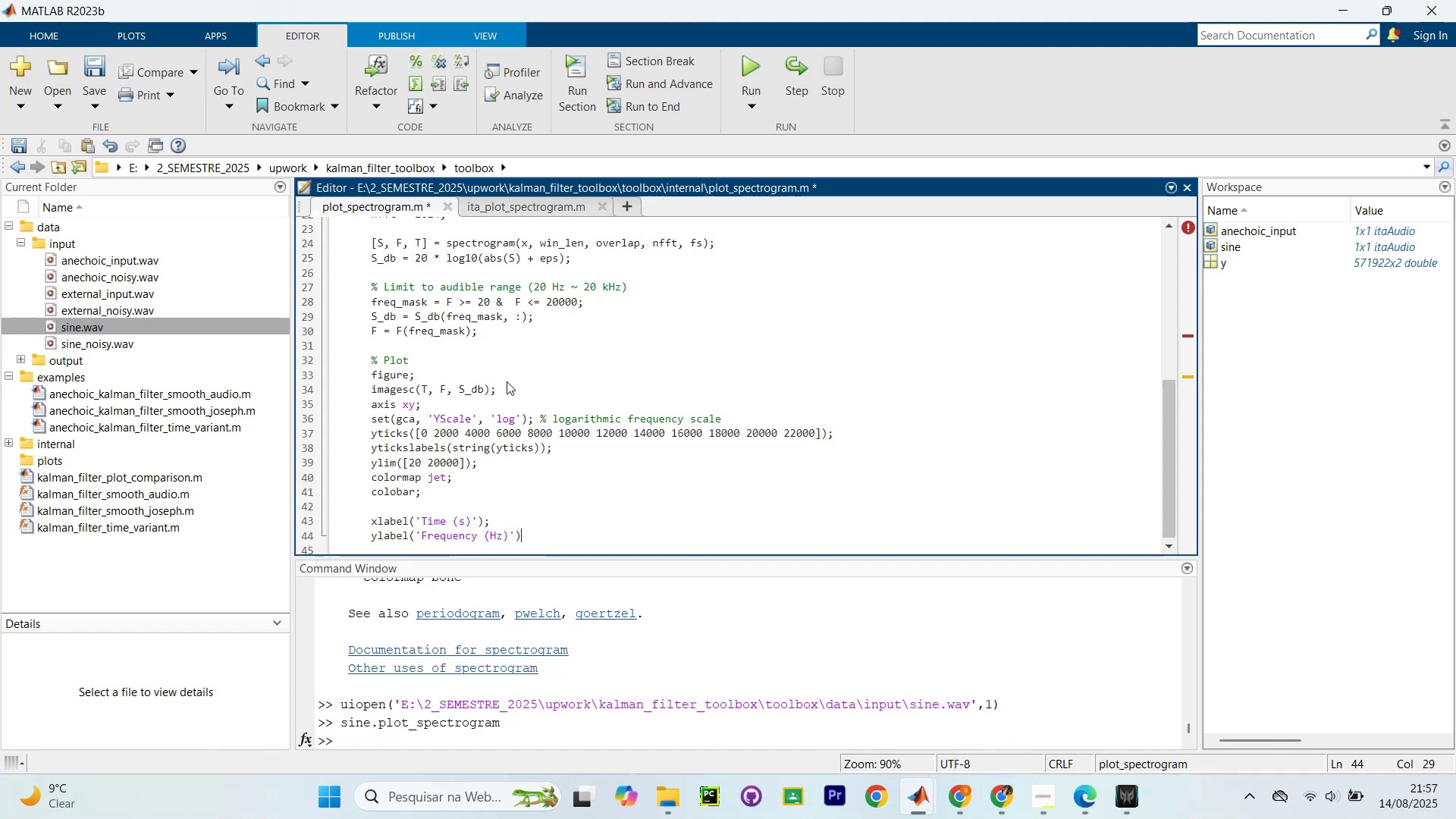 
key(Slash)
 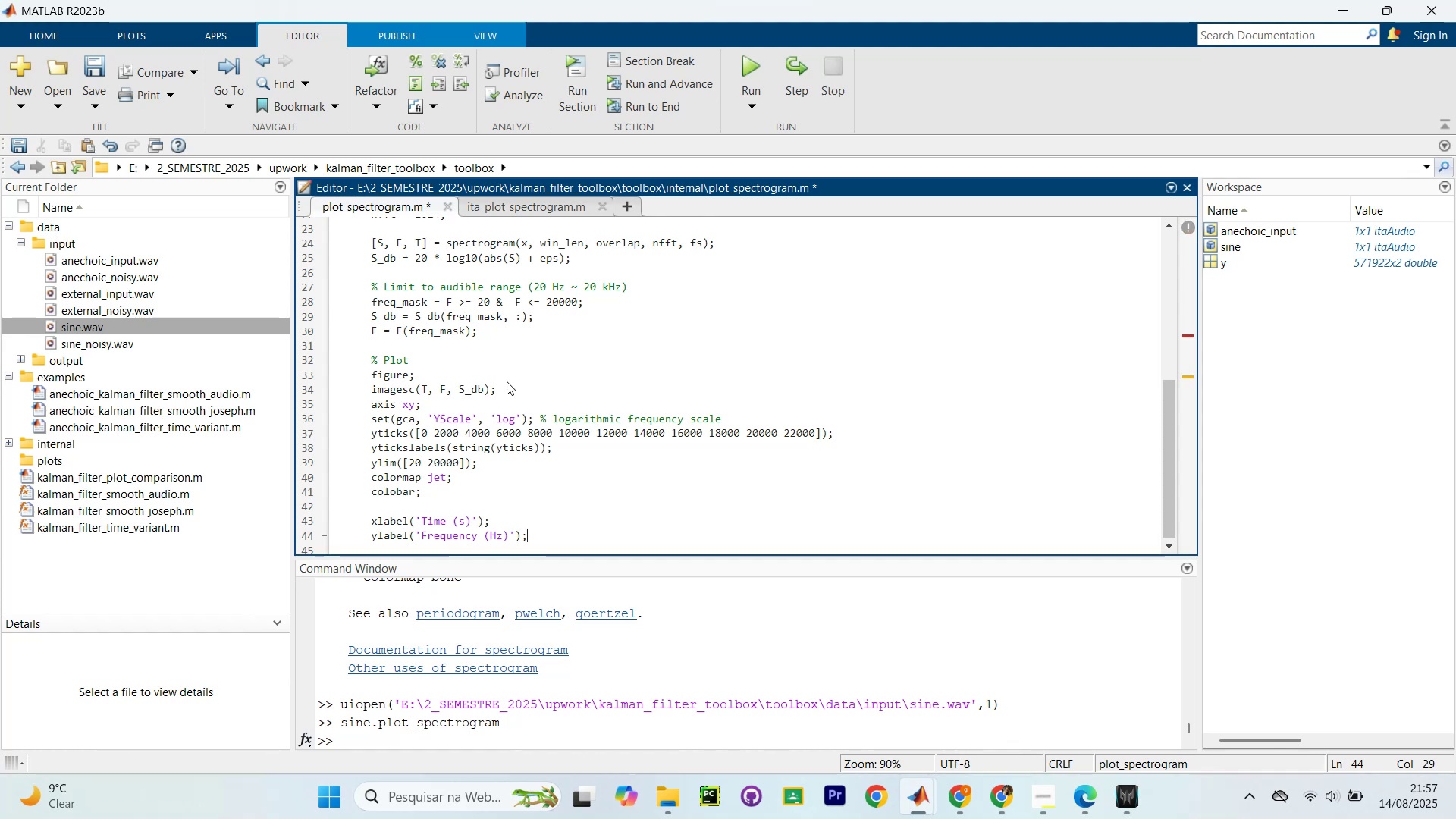 
key(Enter)
 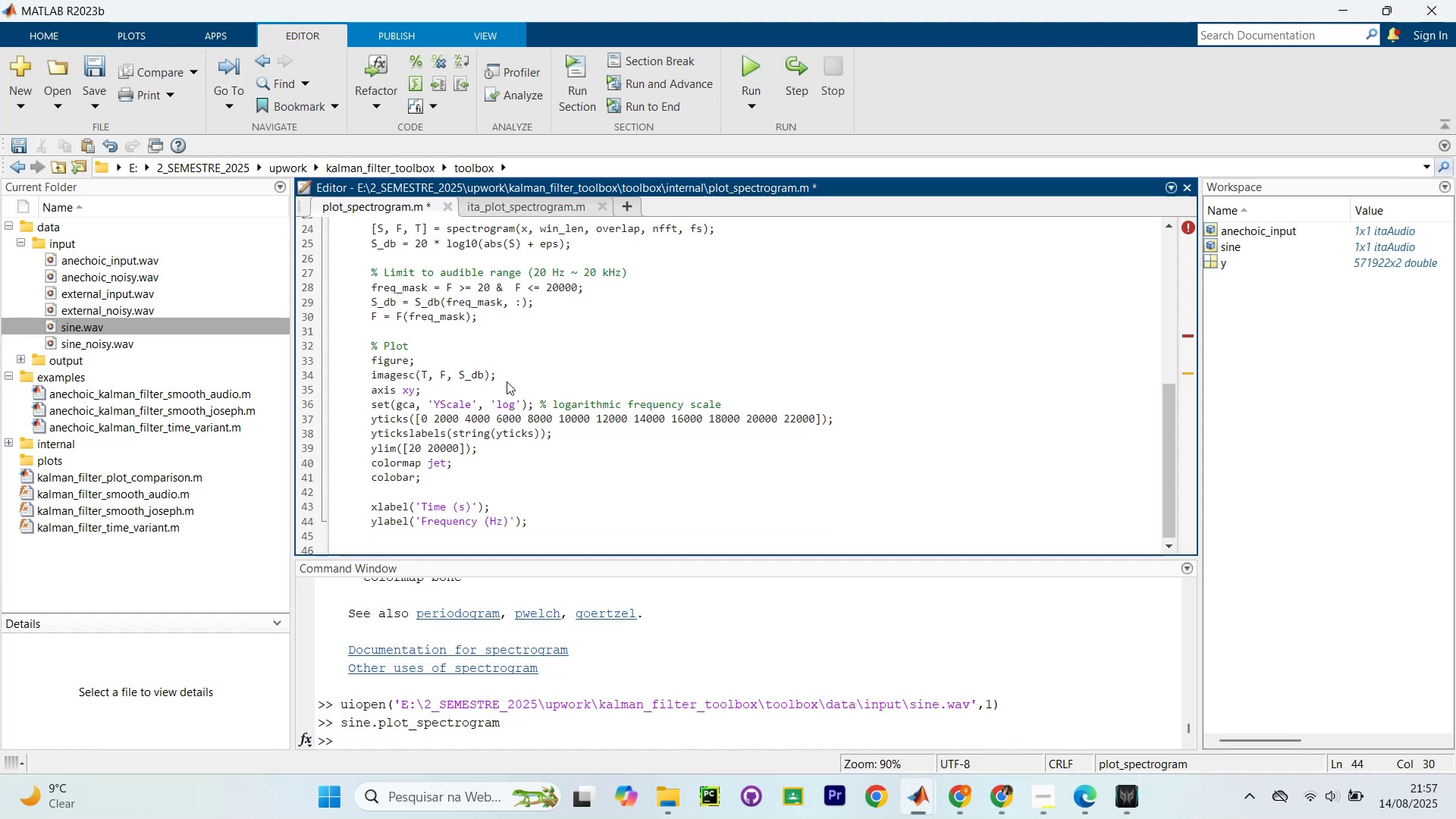 
type(title(')
key(Backspace)
type((`Spectro)
 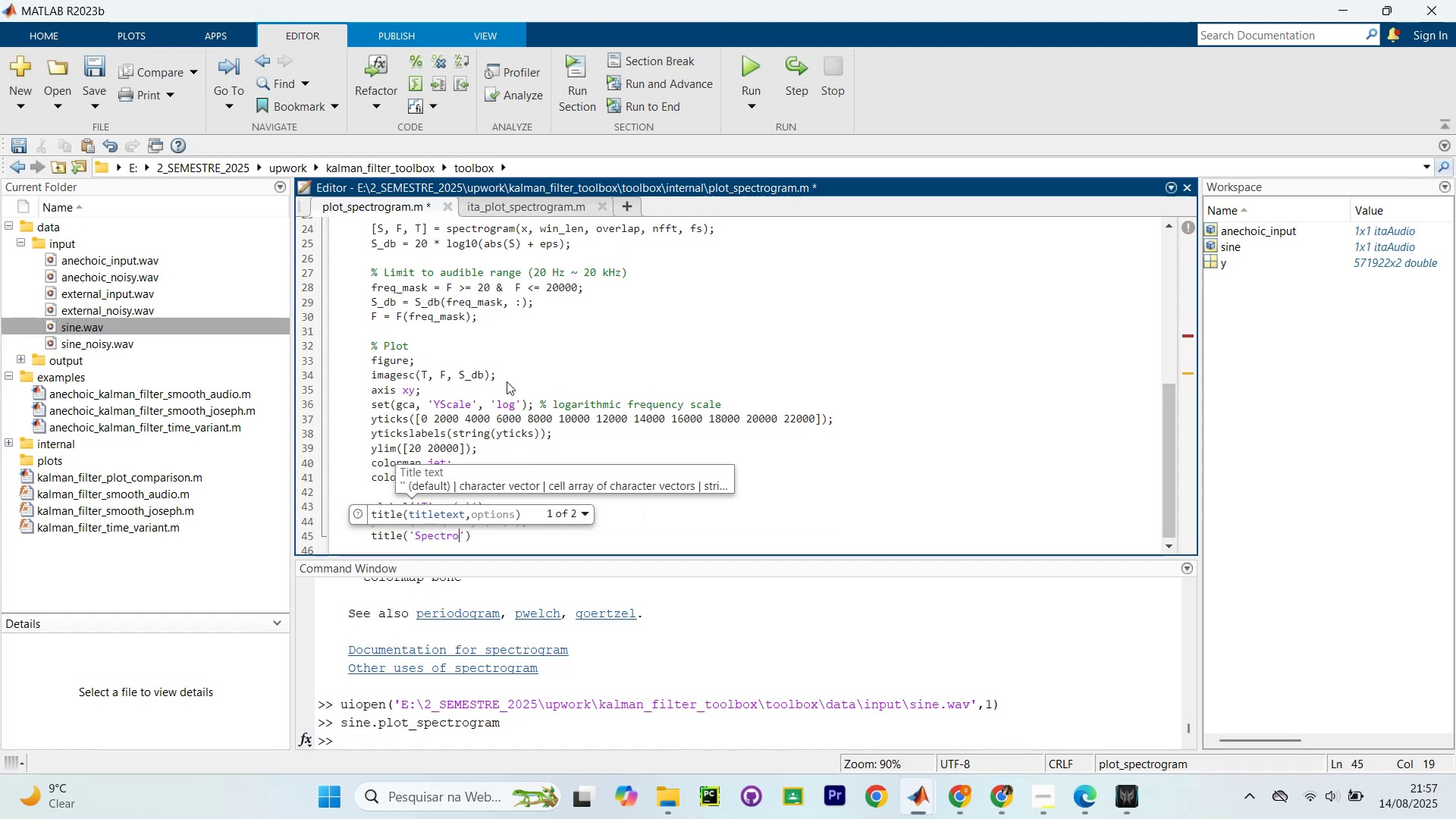 
type(gram (nfft = 1023)
key(Backspace)
type(4, 20 Hz -- )
key(Backspace)
key(Backspace)
key(Backspace)
type(- 2 )
key(Backspace)
type(0 kHz))
 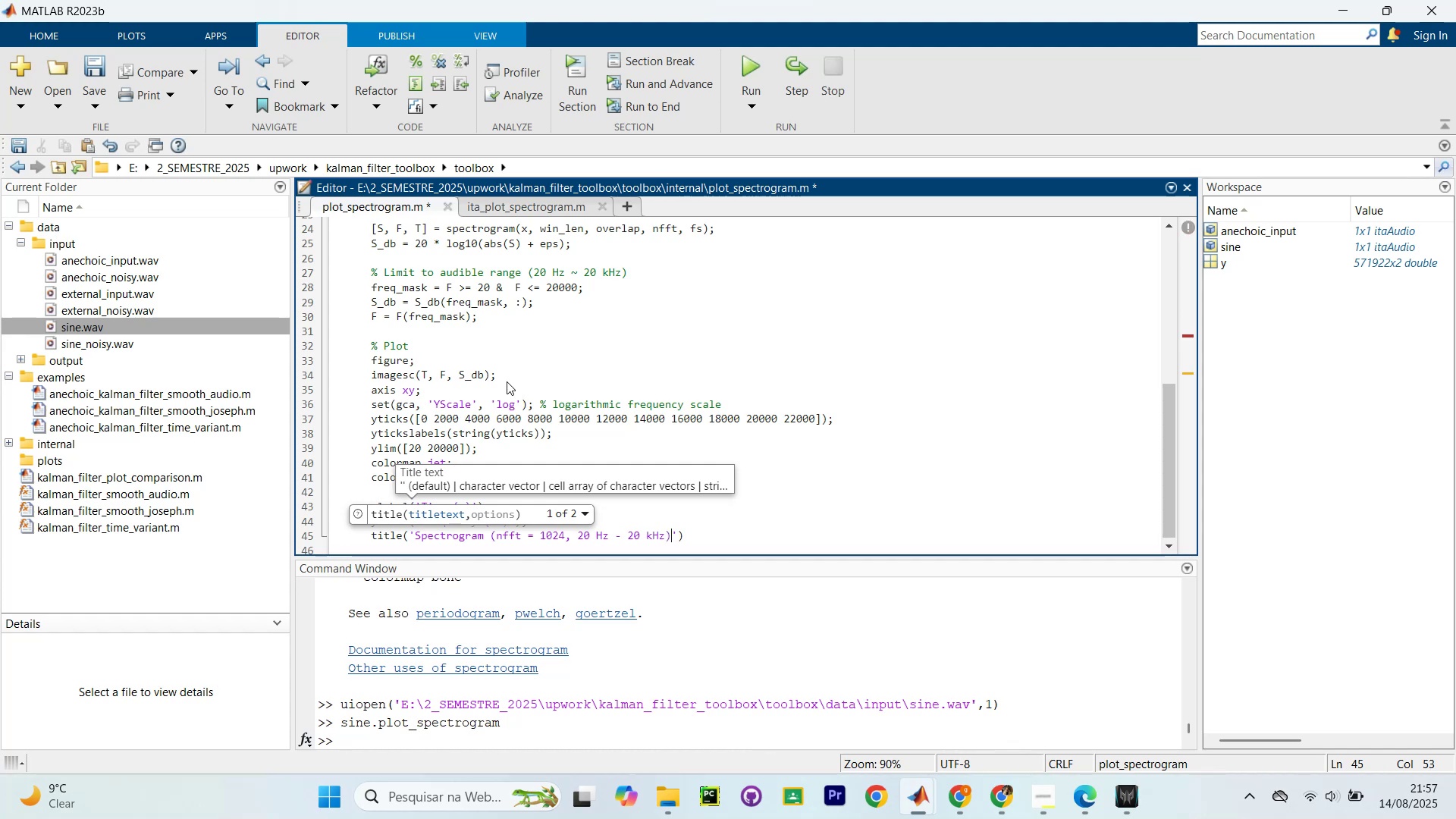 
key(ArrowRight)
 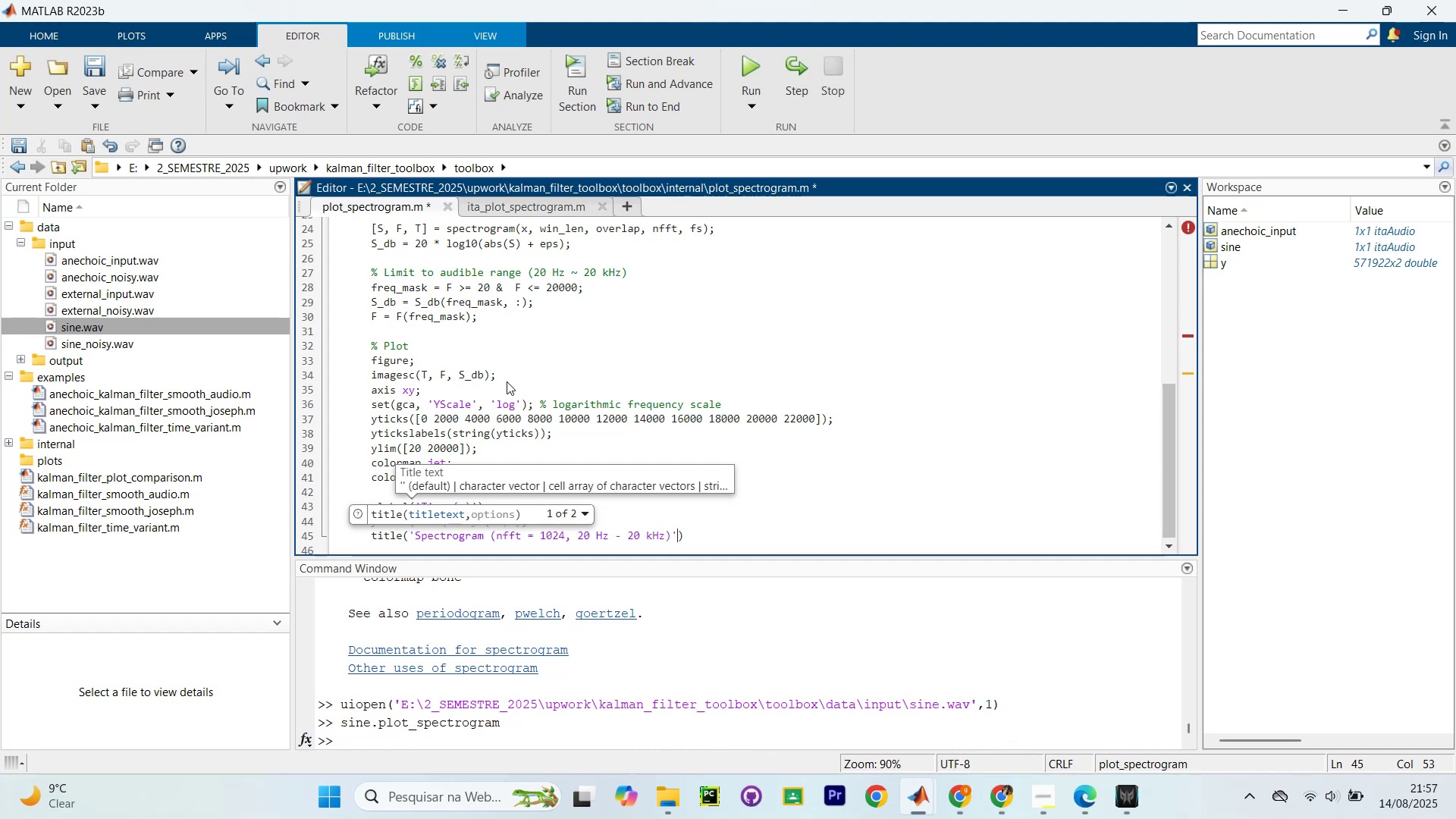 
key(ArrowRight)
 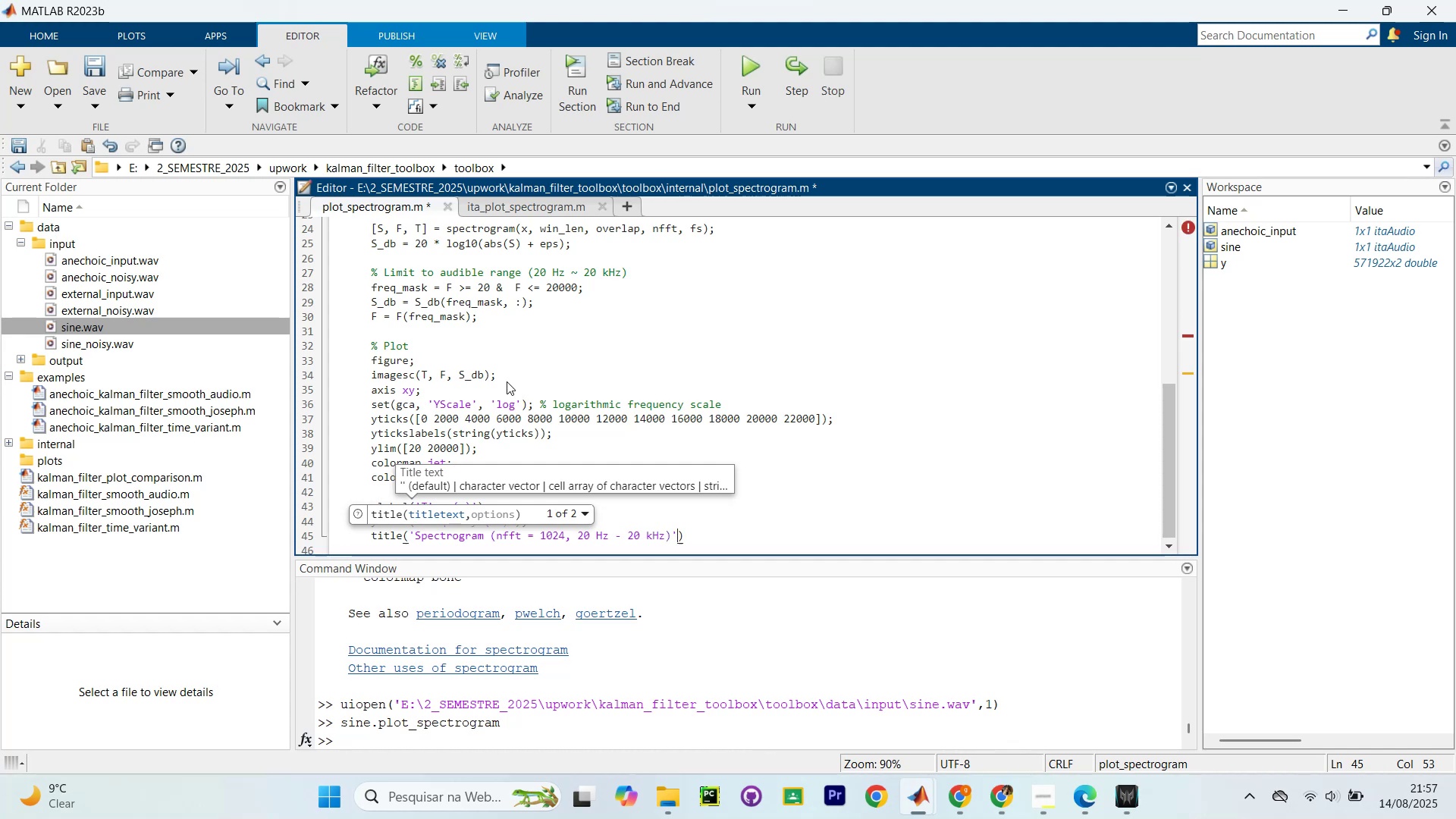 
key(ArrowRight)
 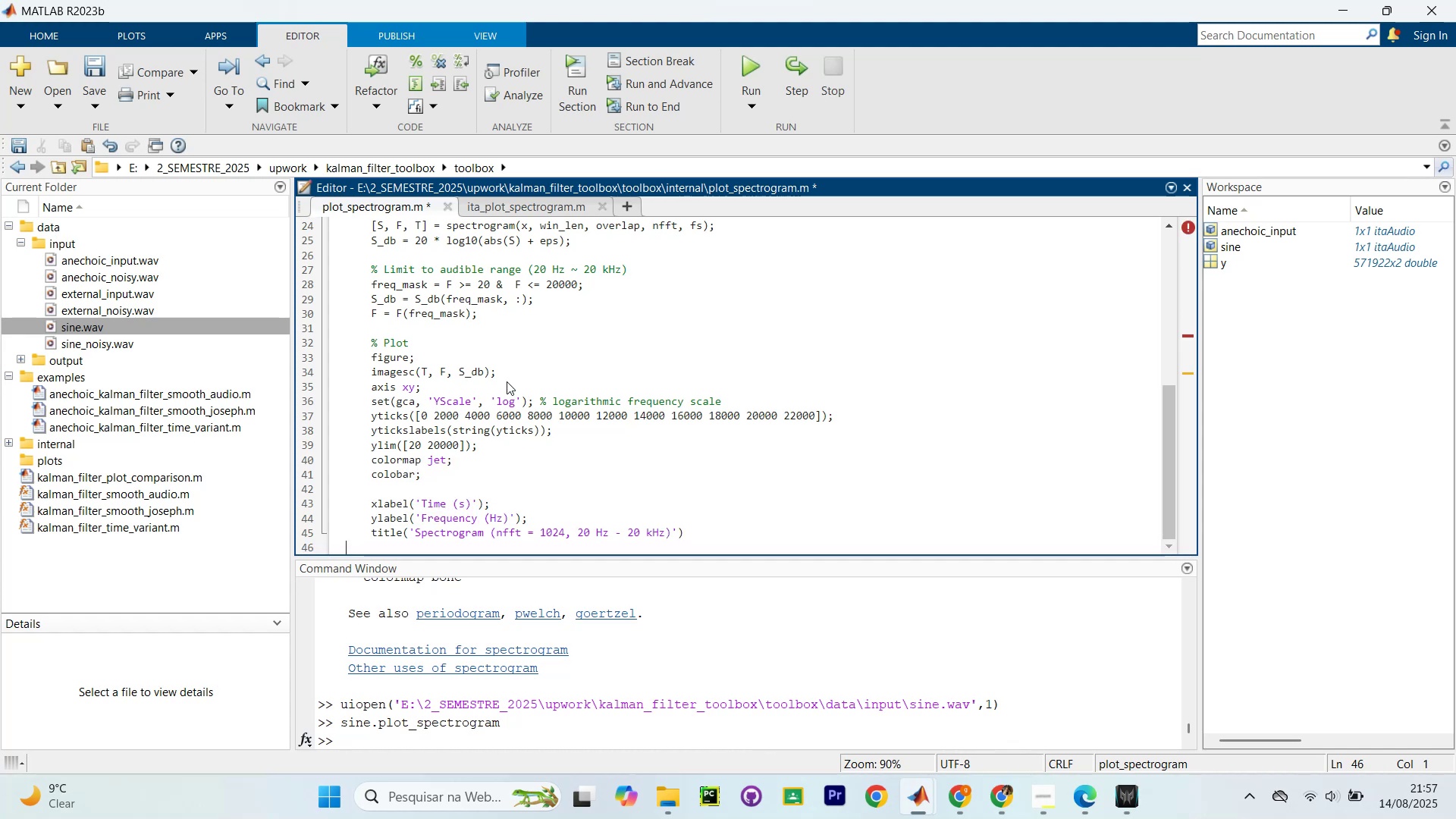 
key(ArrowLeft)
 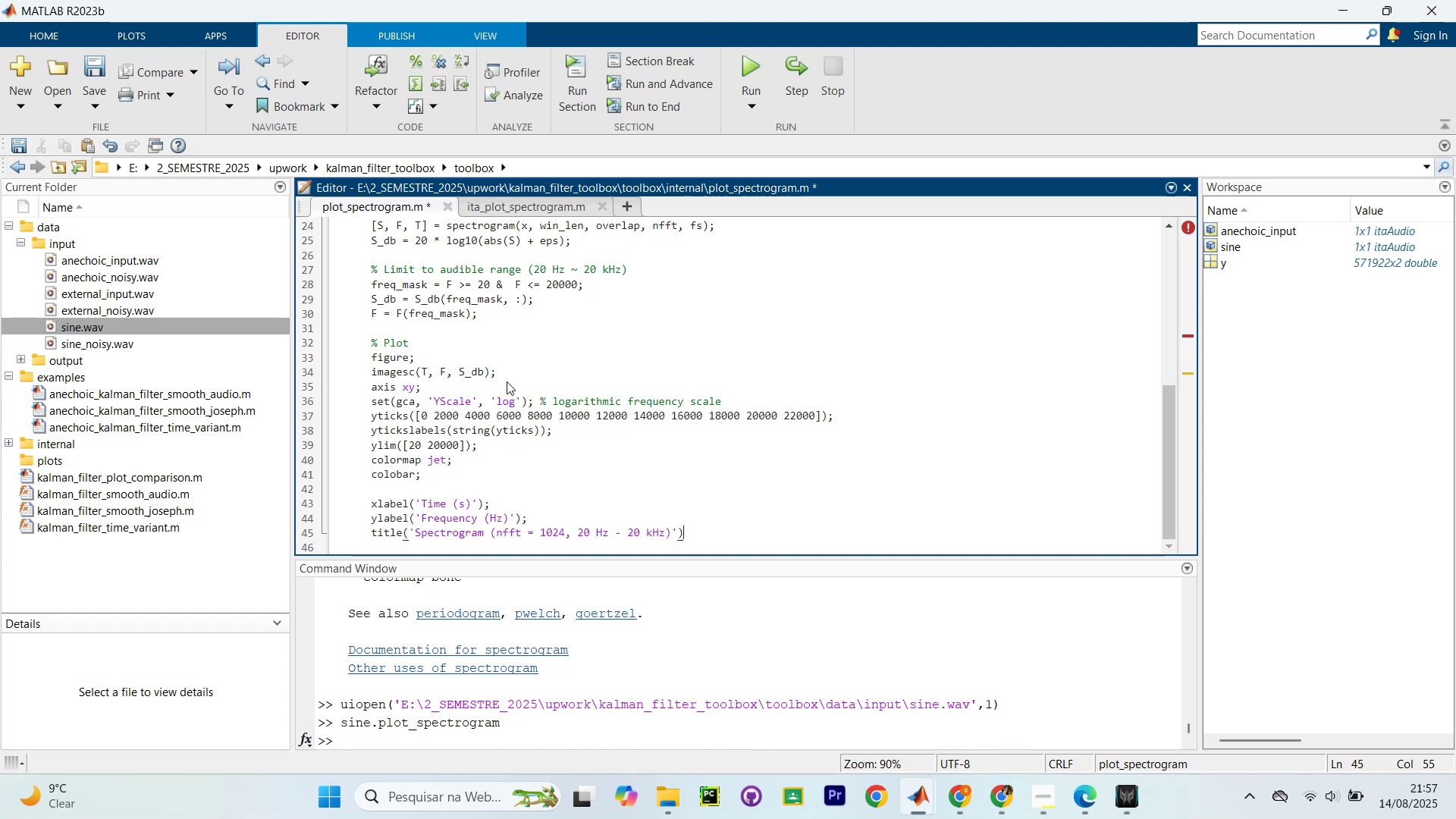 
key(Slash)
 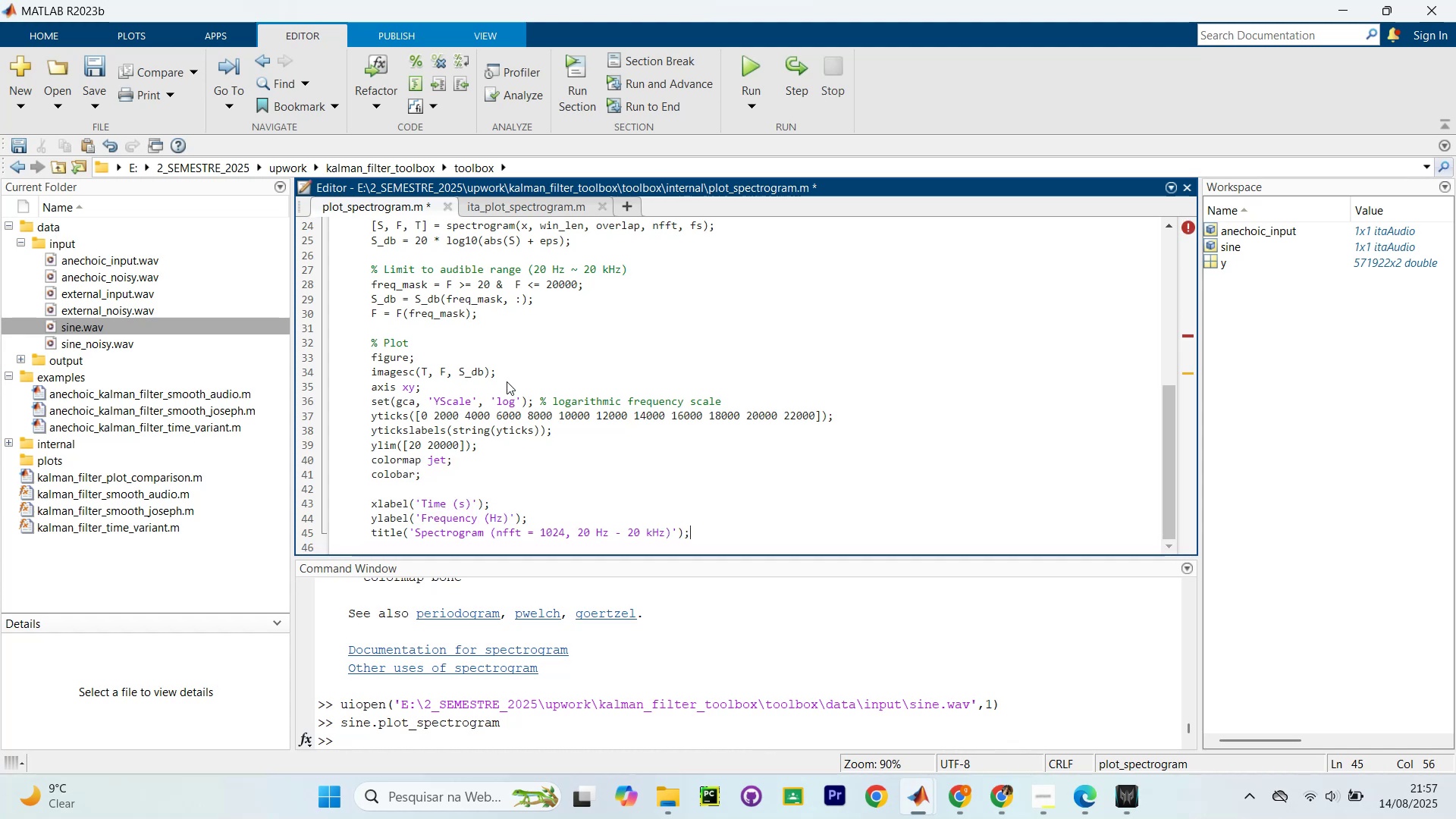 
key(Enter)
 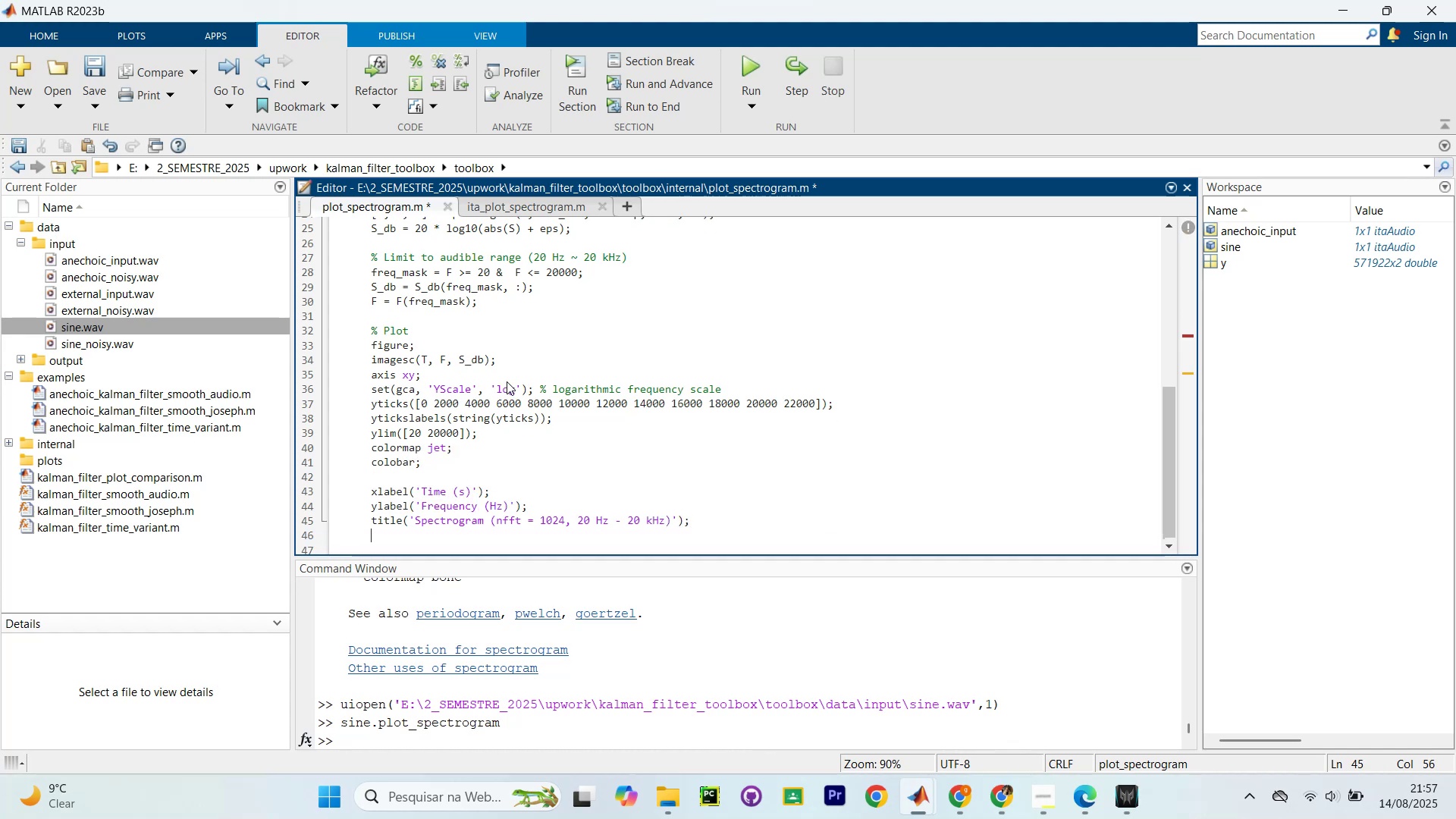 
key(Backspace)
 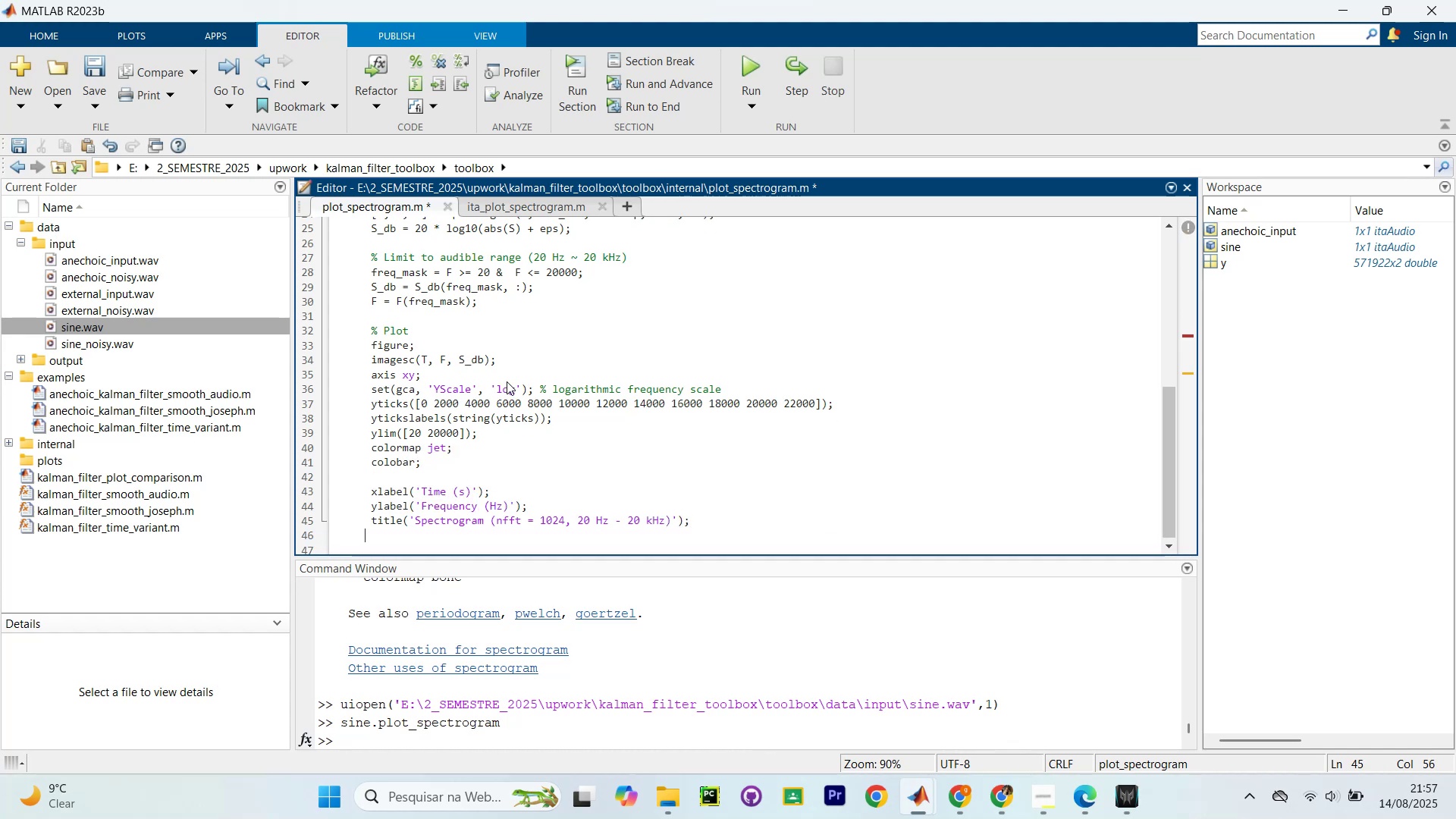 
key(Backspace)
 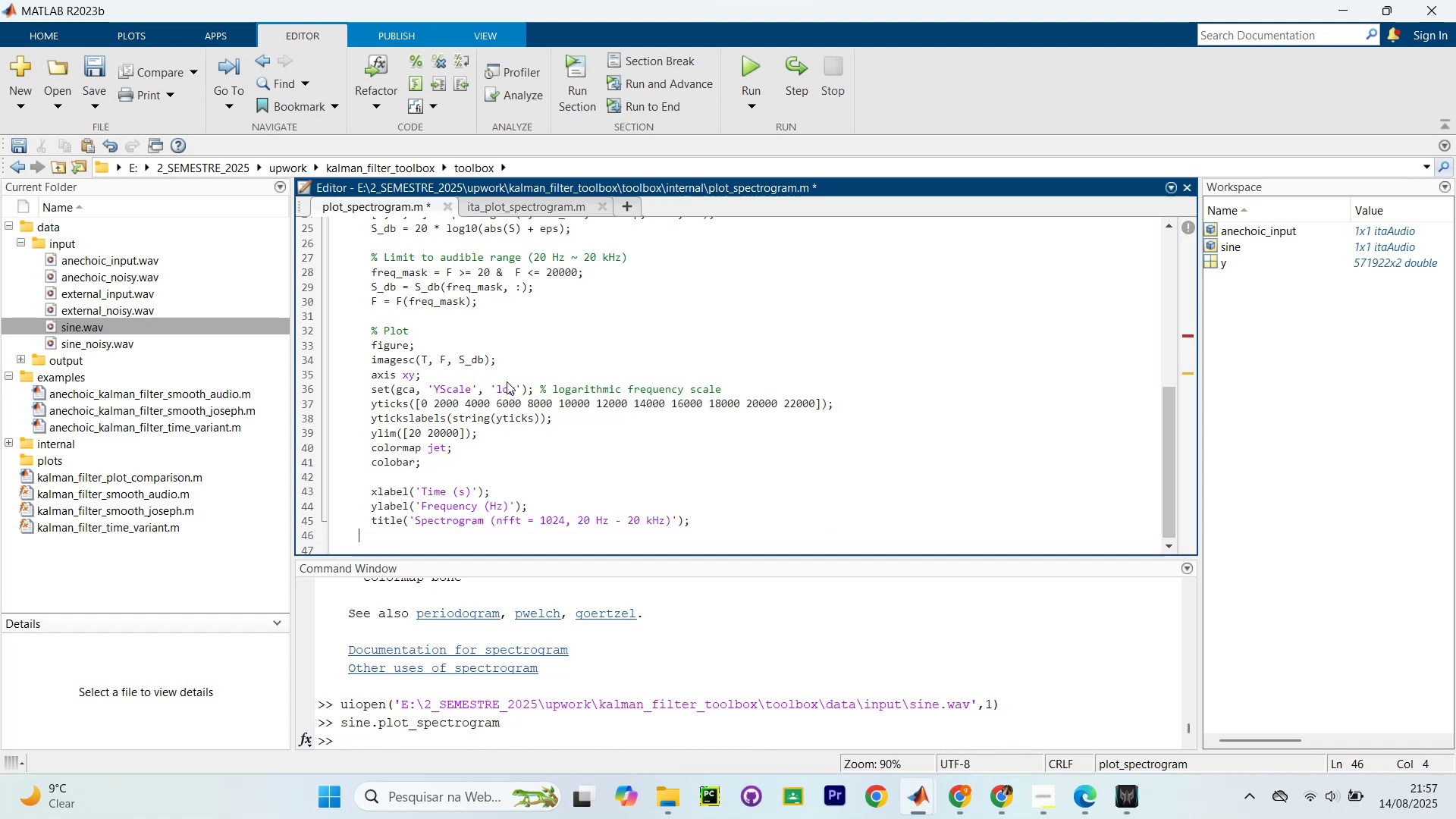 
key(Backspace)
 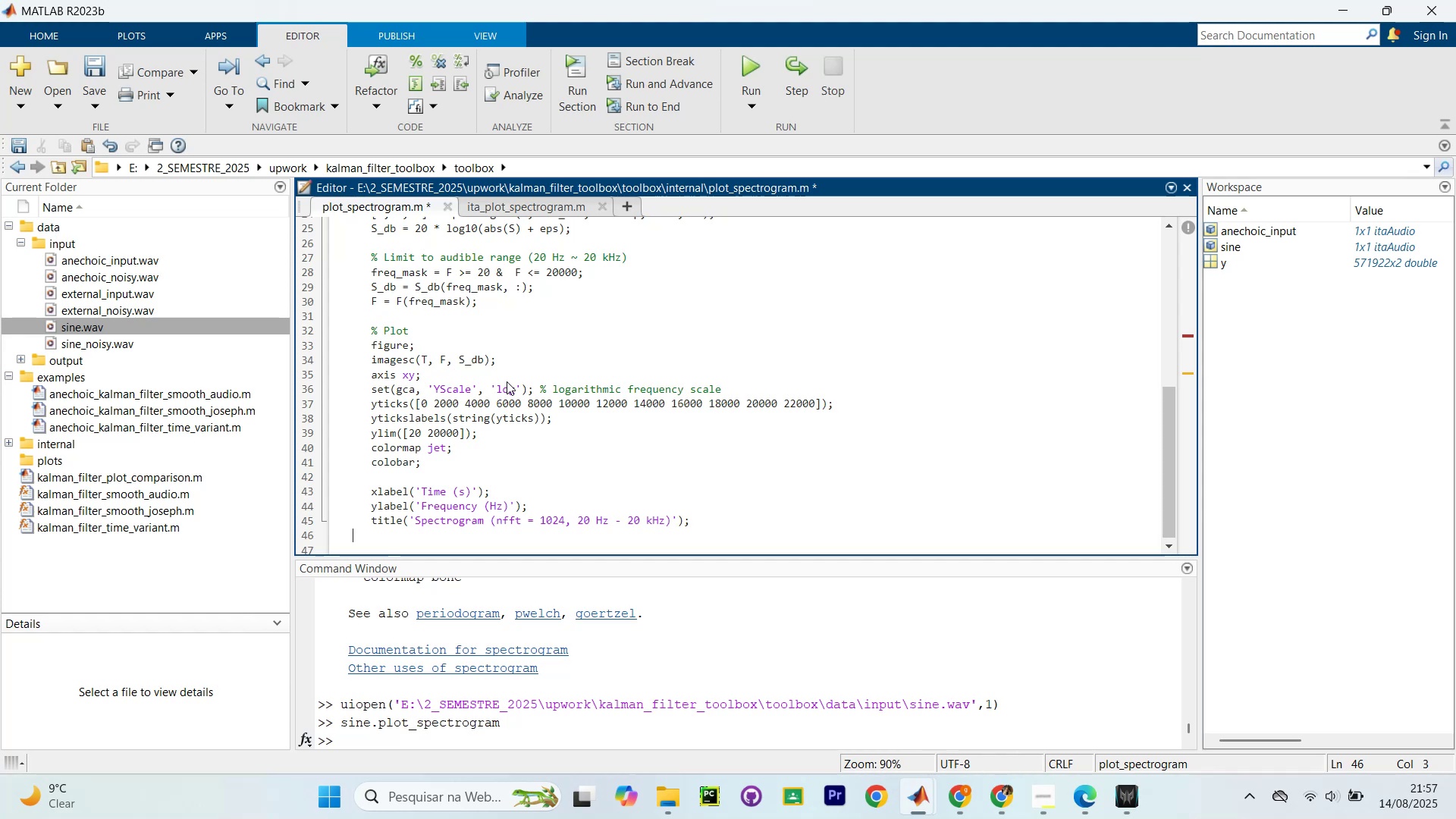 
key(Backspace)
 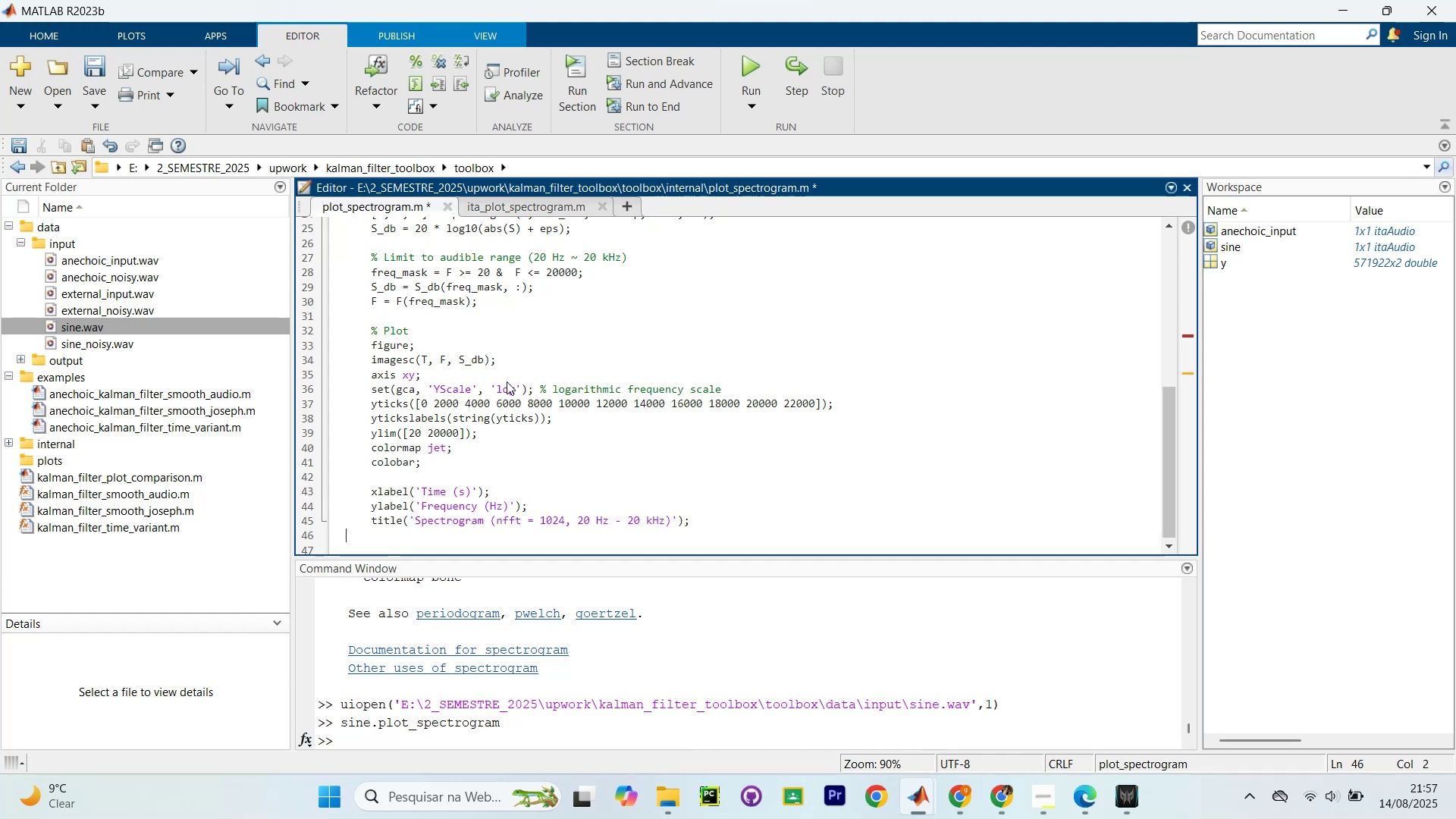 
key(Backspace)
 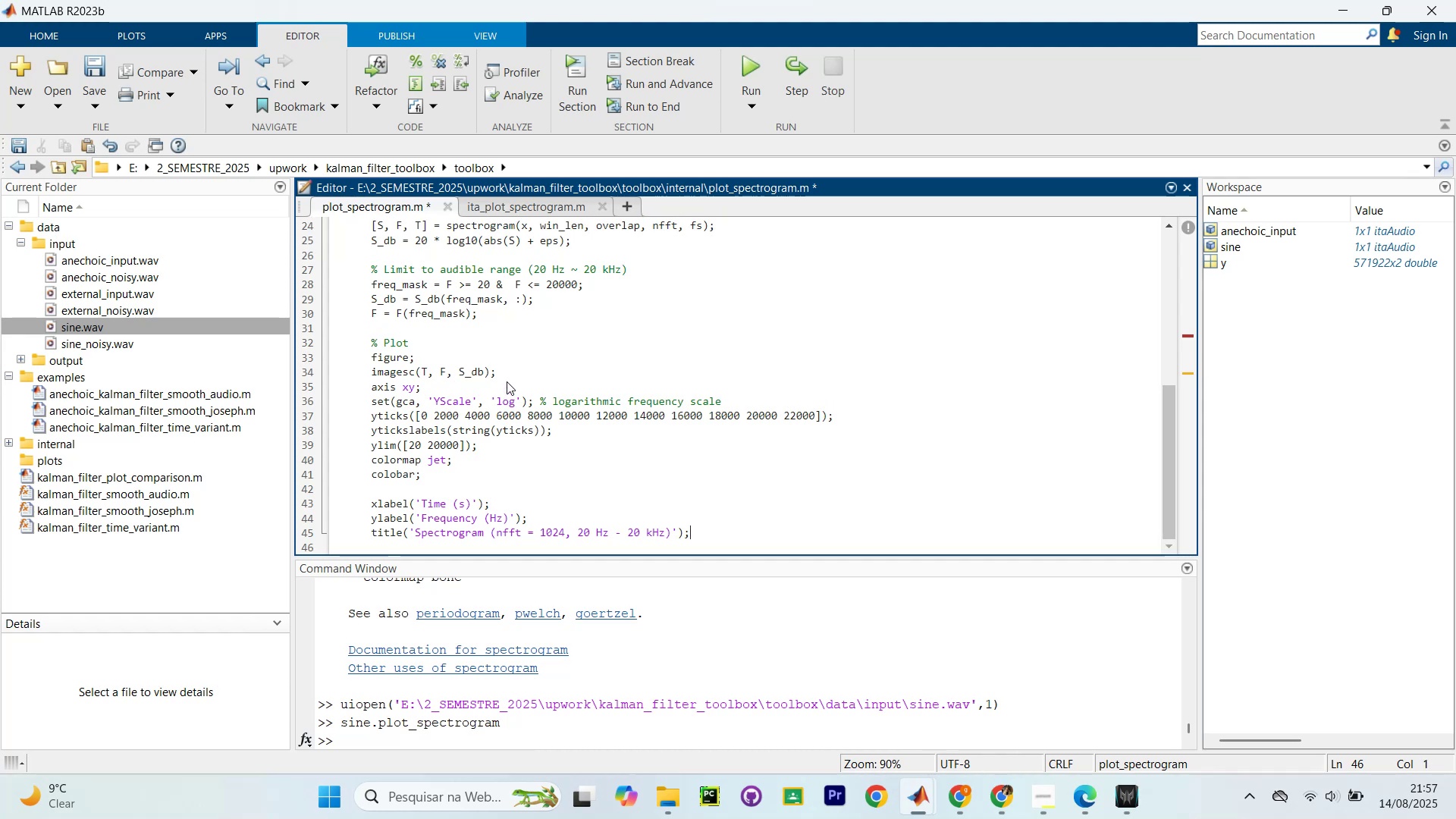 
key(Enter)
 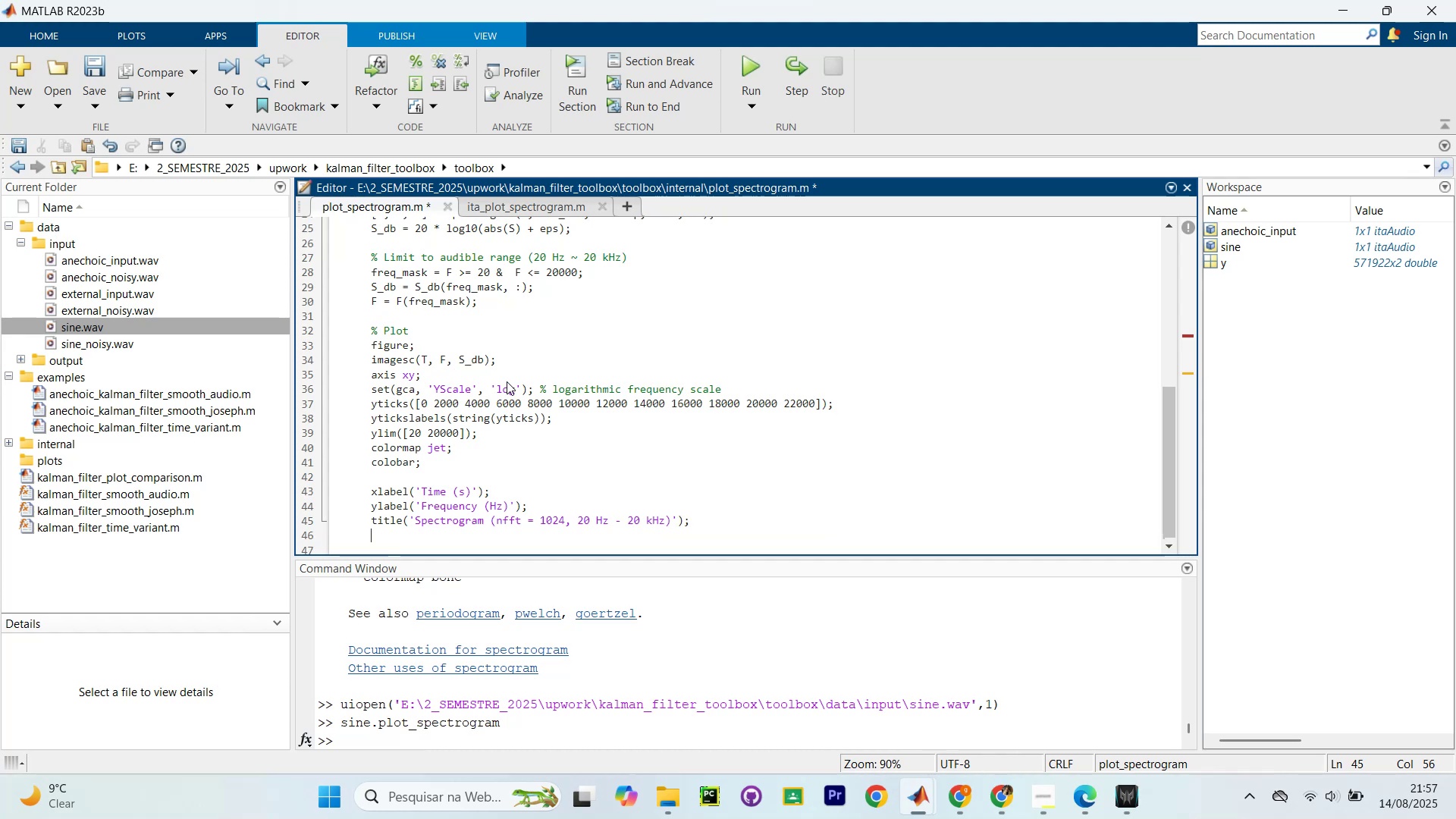 
key(Backspace)
 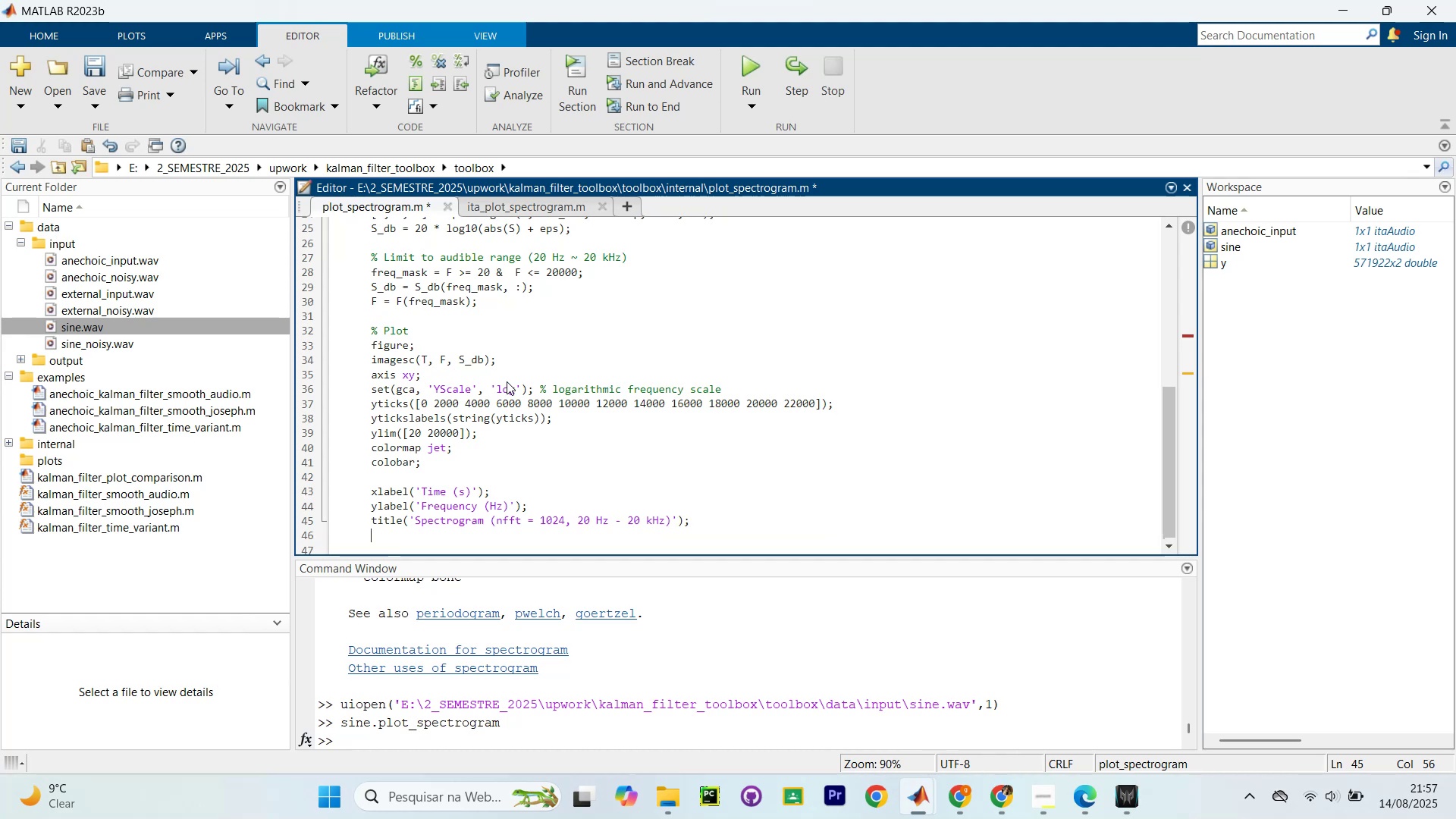 
key(Backspace)
 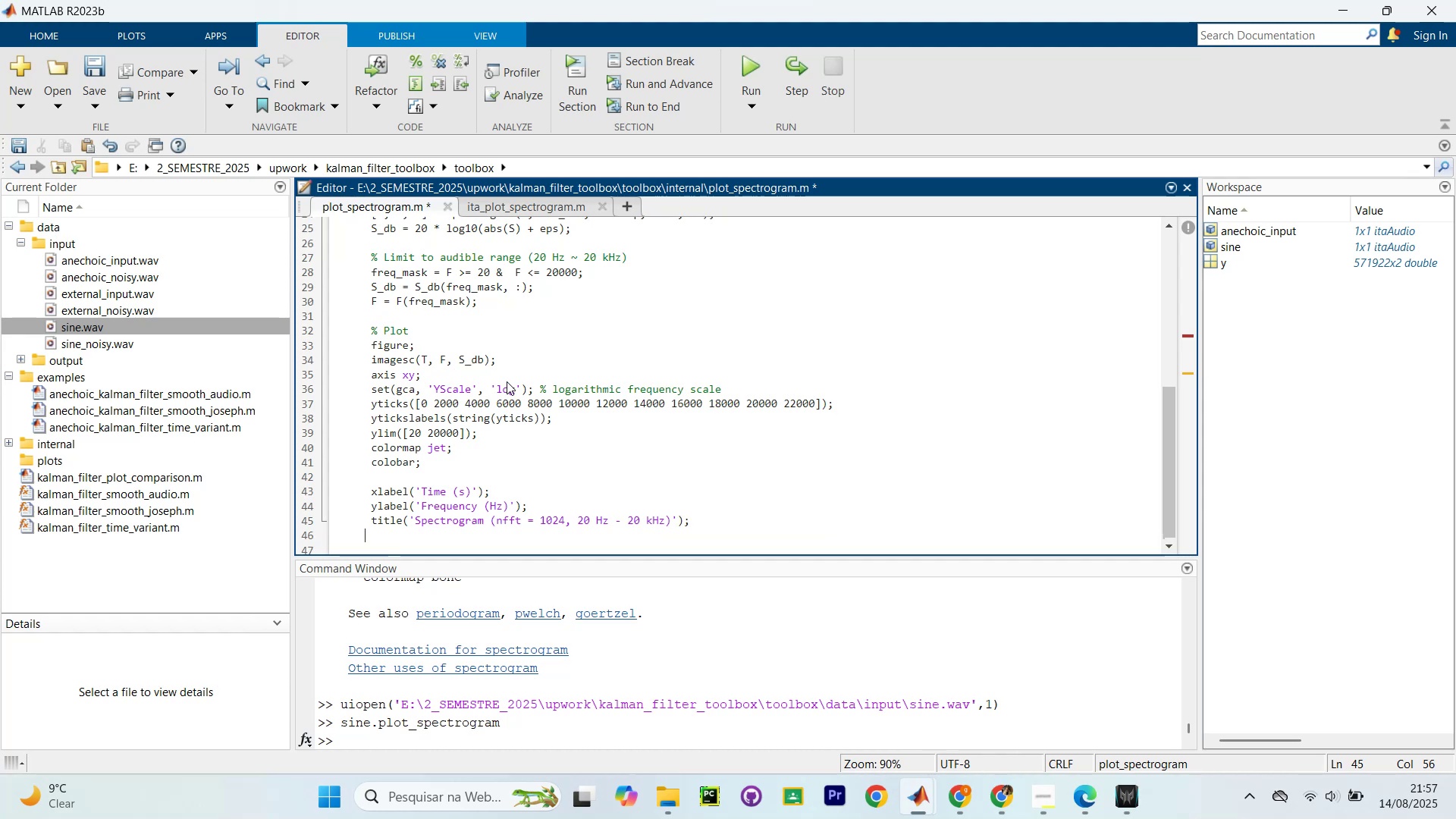 
key(Backspace)
 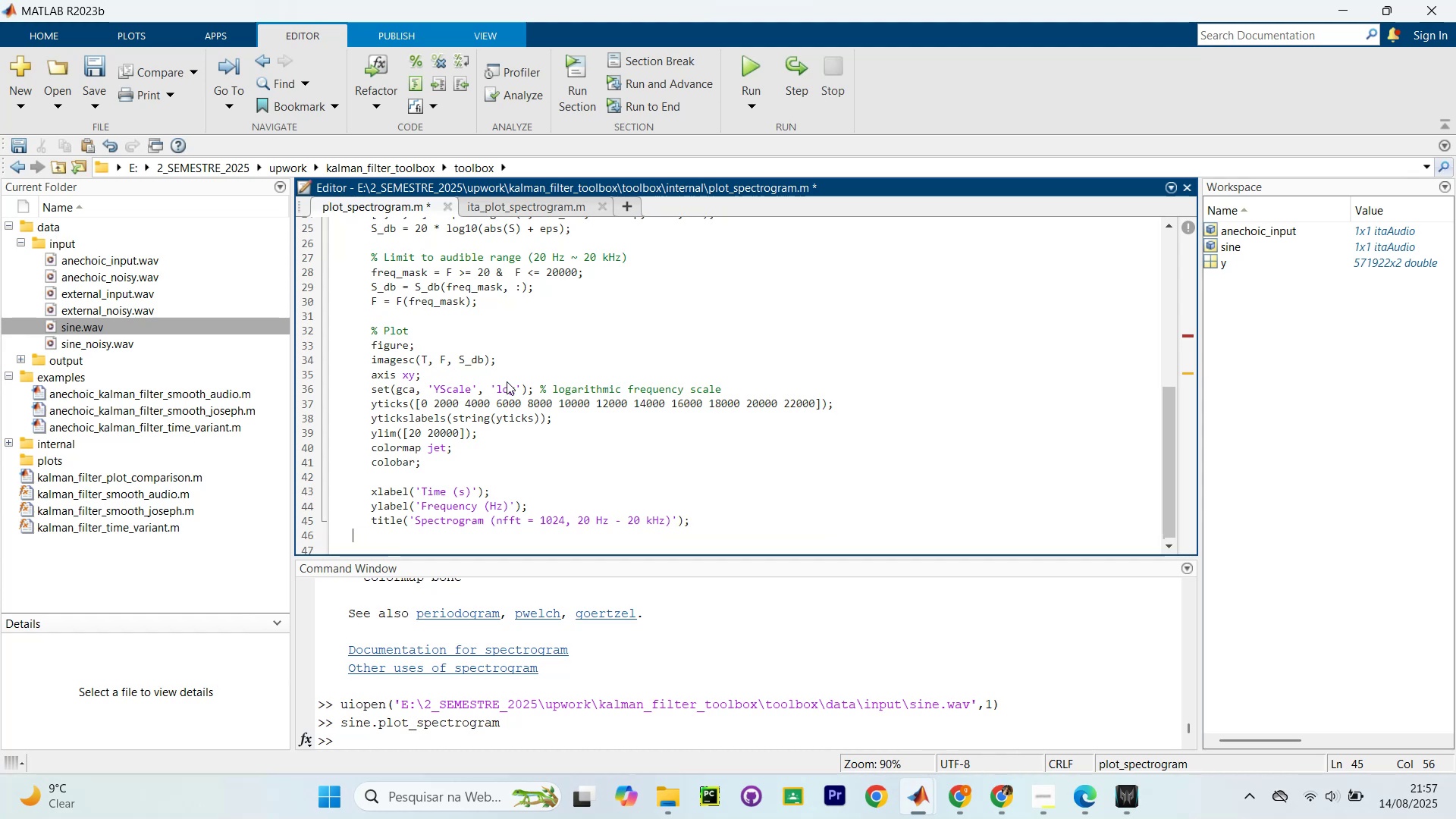 
key(Backspace)
 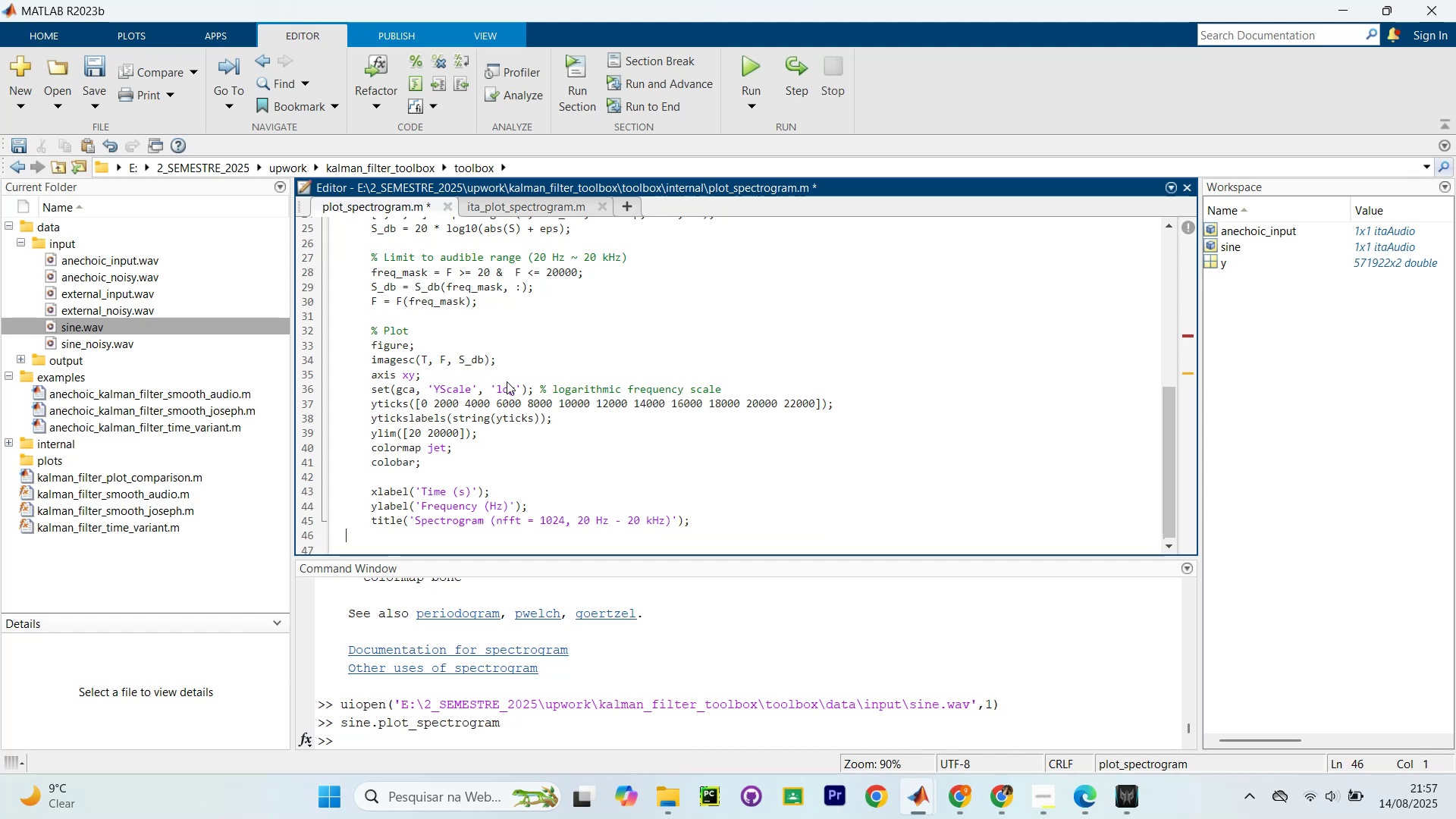 
key(Backspace)
 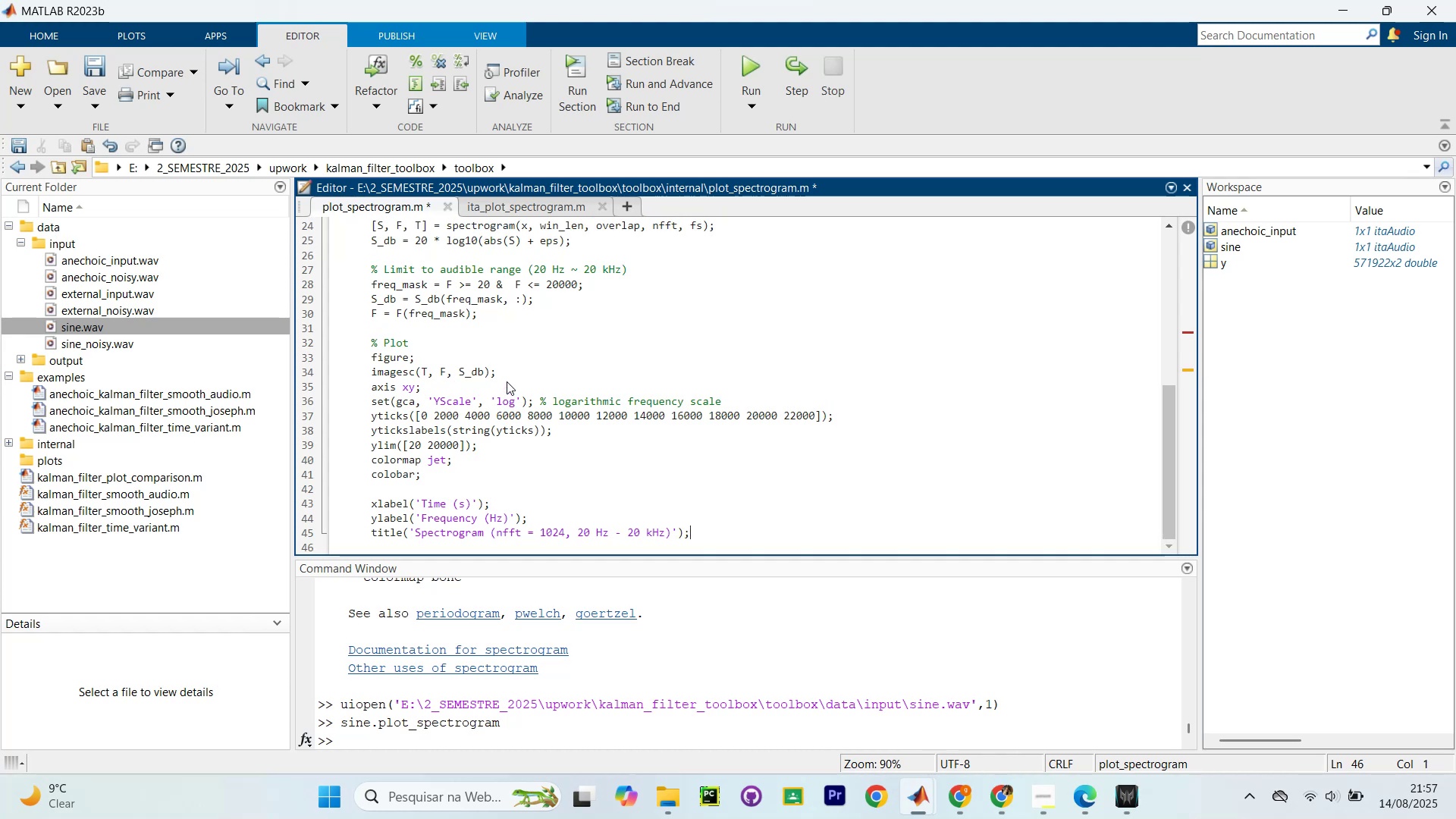 
key(Enter)
 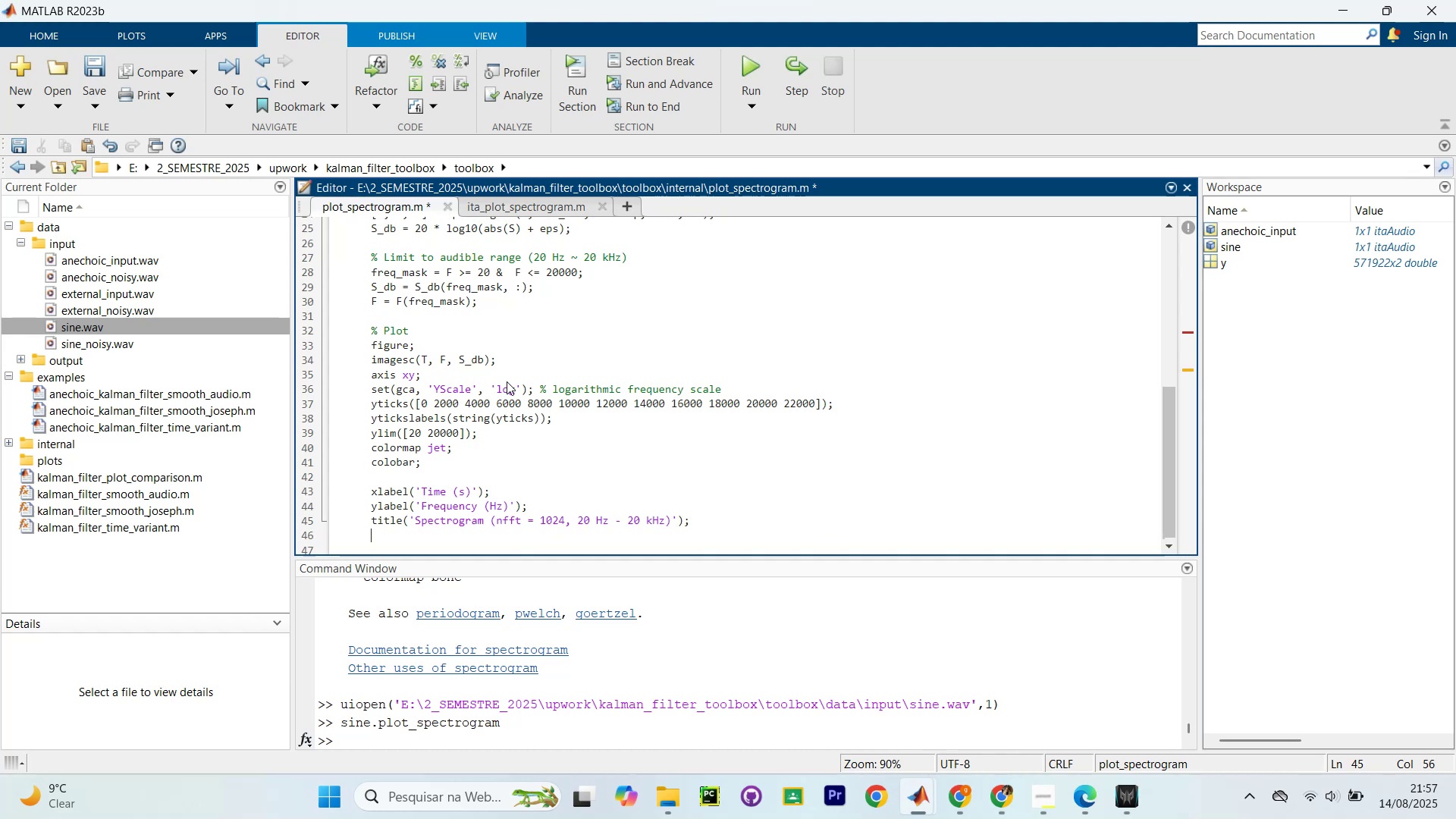 
key(Backspace)
 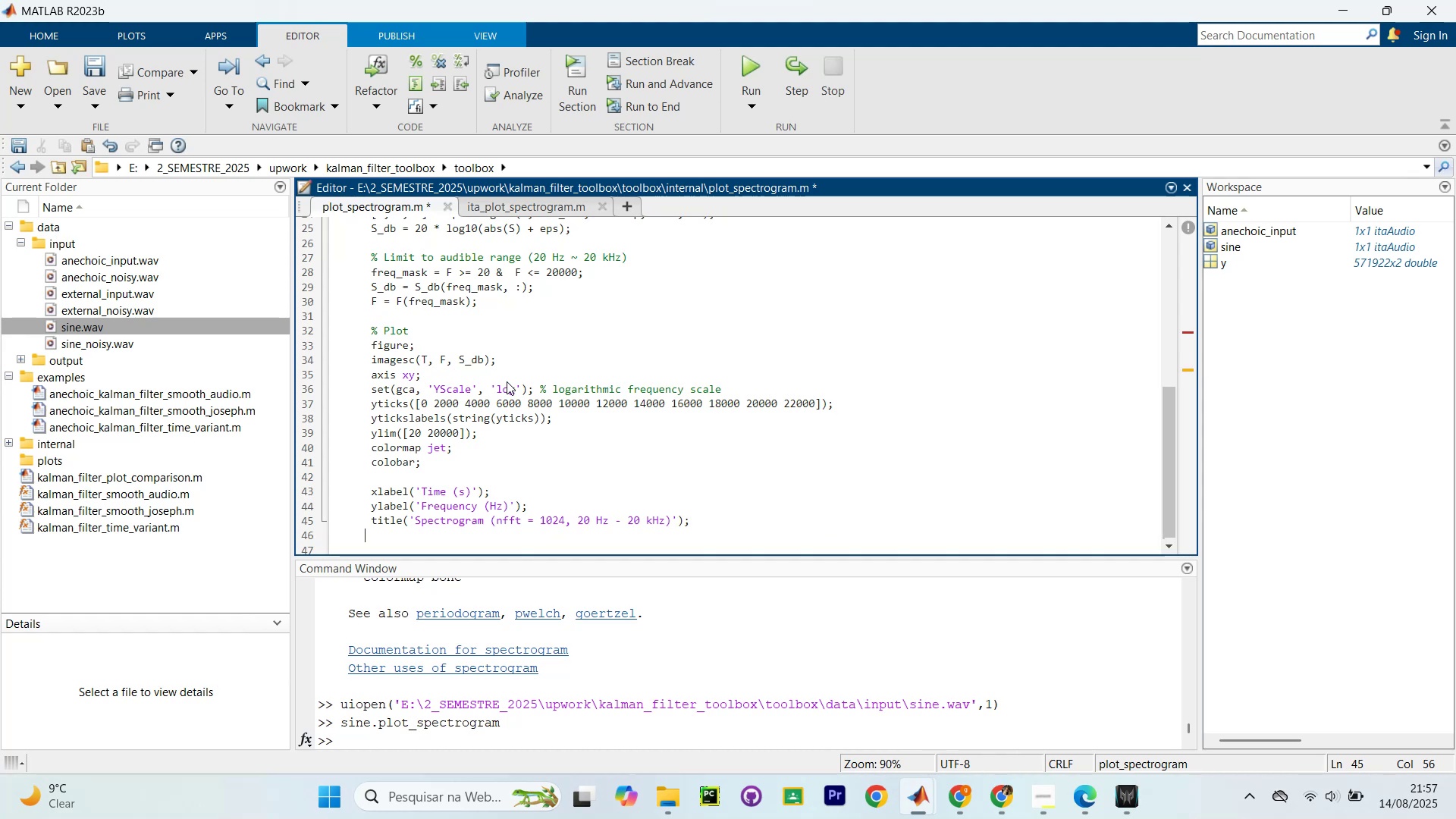 
key(Backspace)
 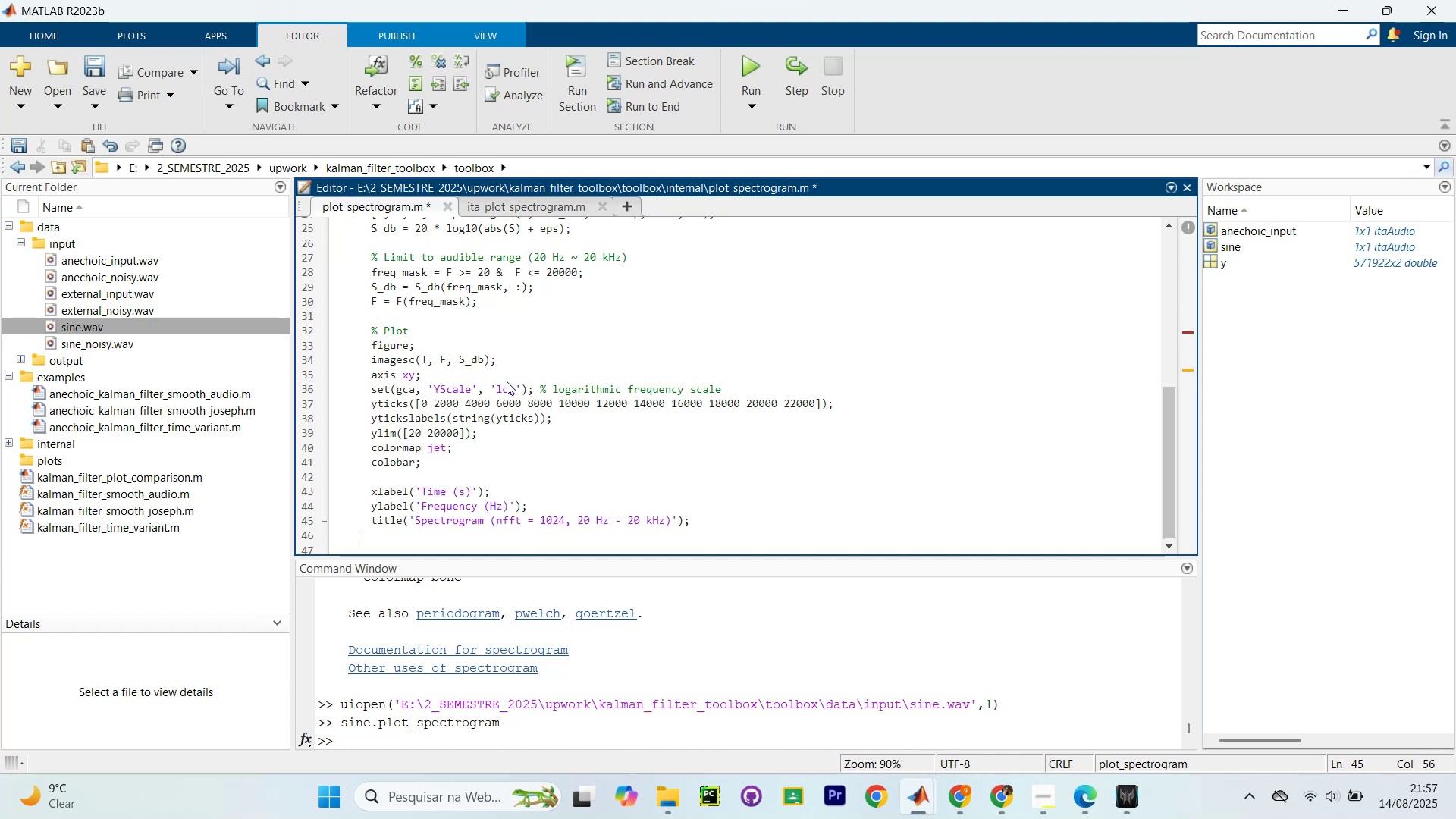 
key(Backspace)
 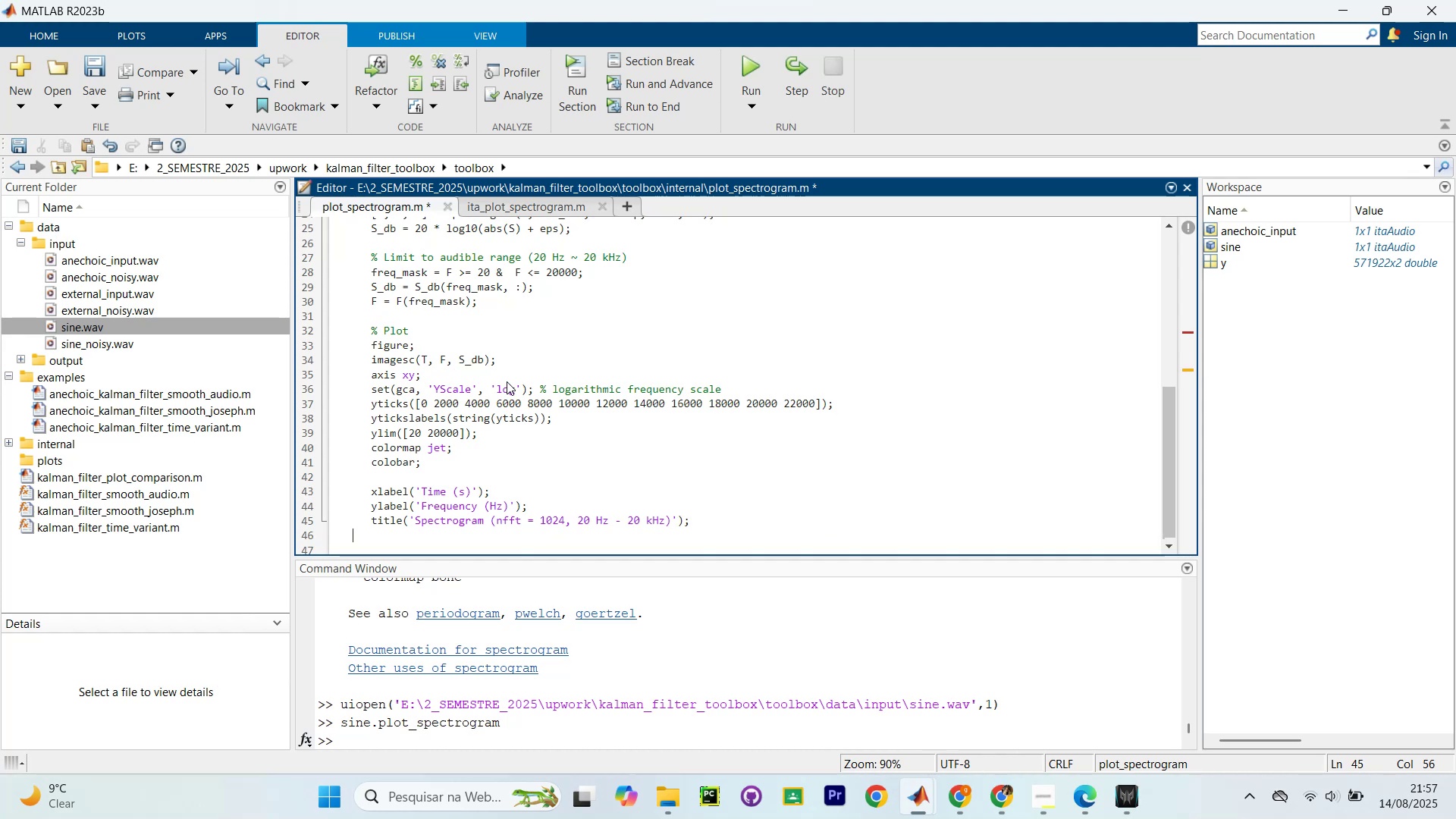 
key(Backspace)
 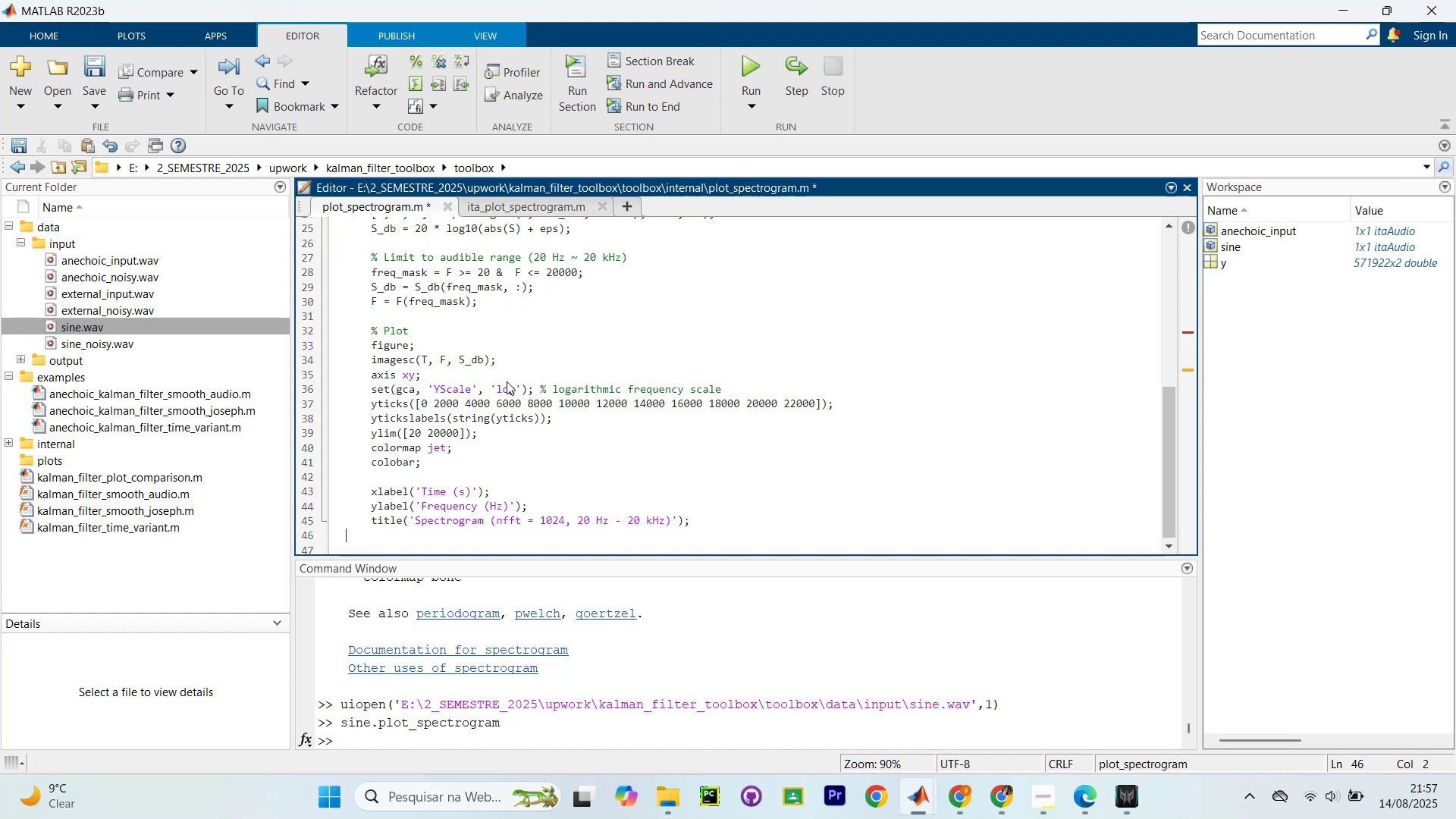 
key(Backspace)
 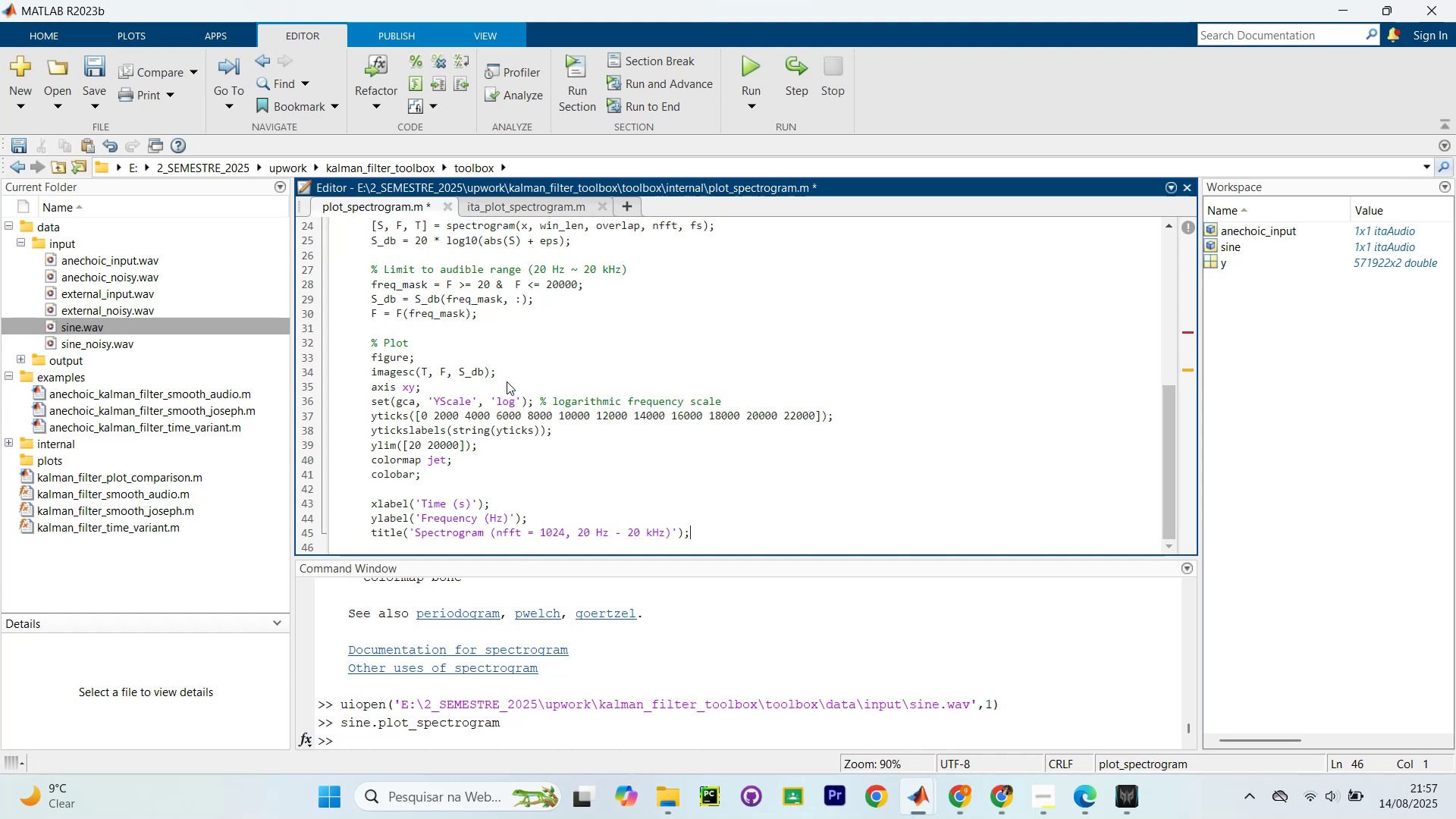 
key(Enter)
 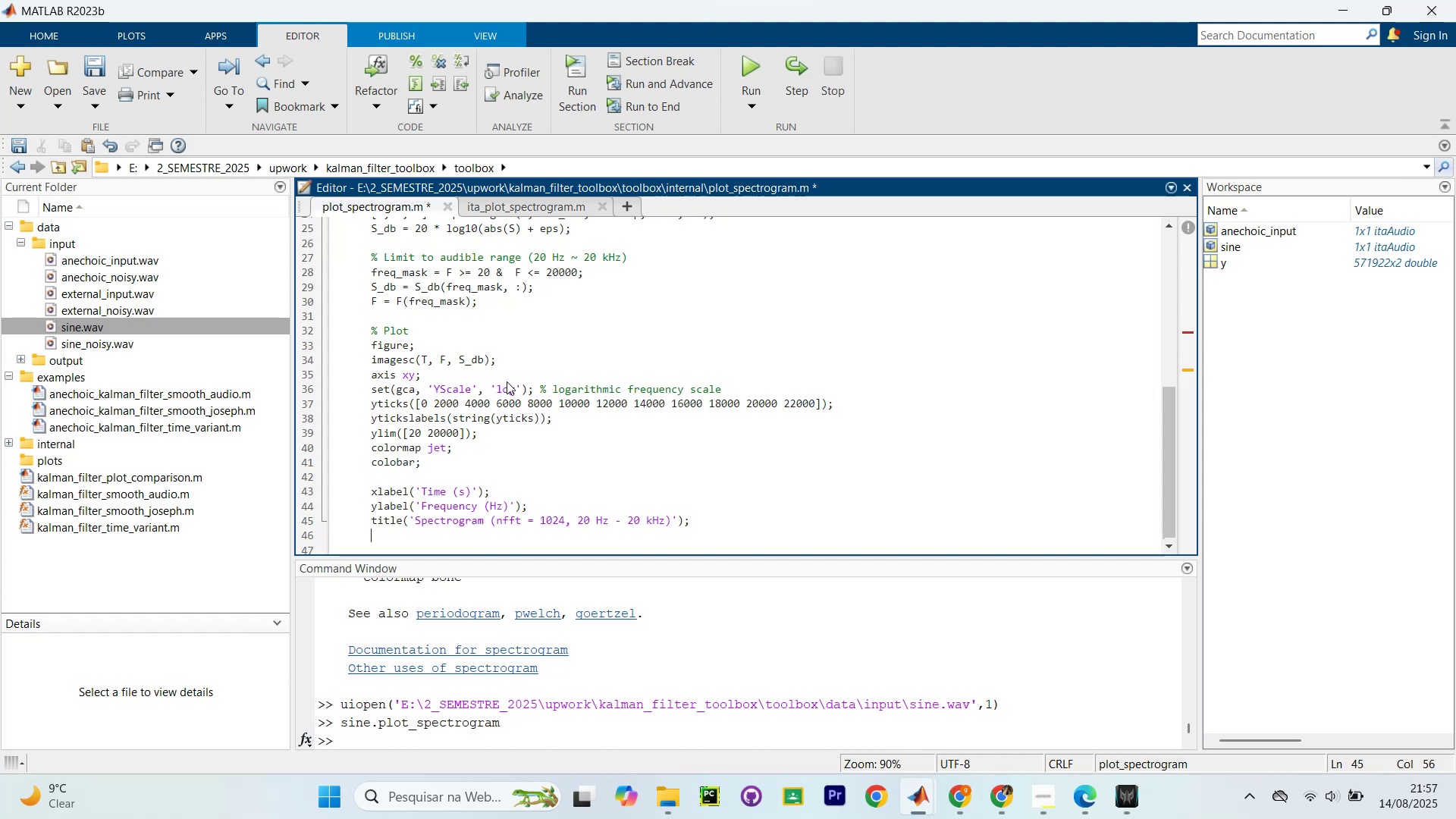 
key(Backspace)
key(Backspace)
key(Backspace)
key(Backspace)
type(end)
 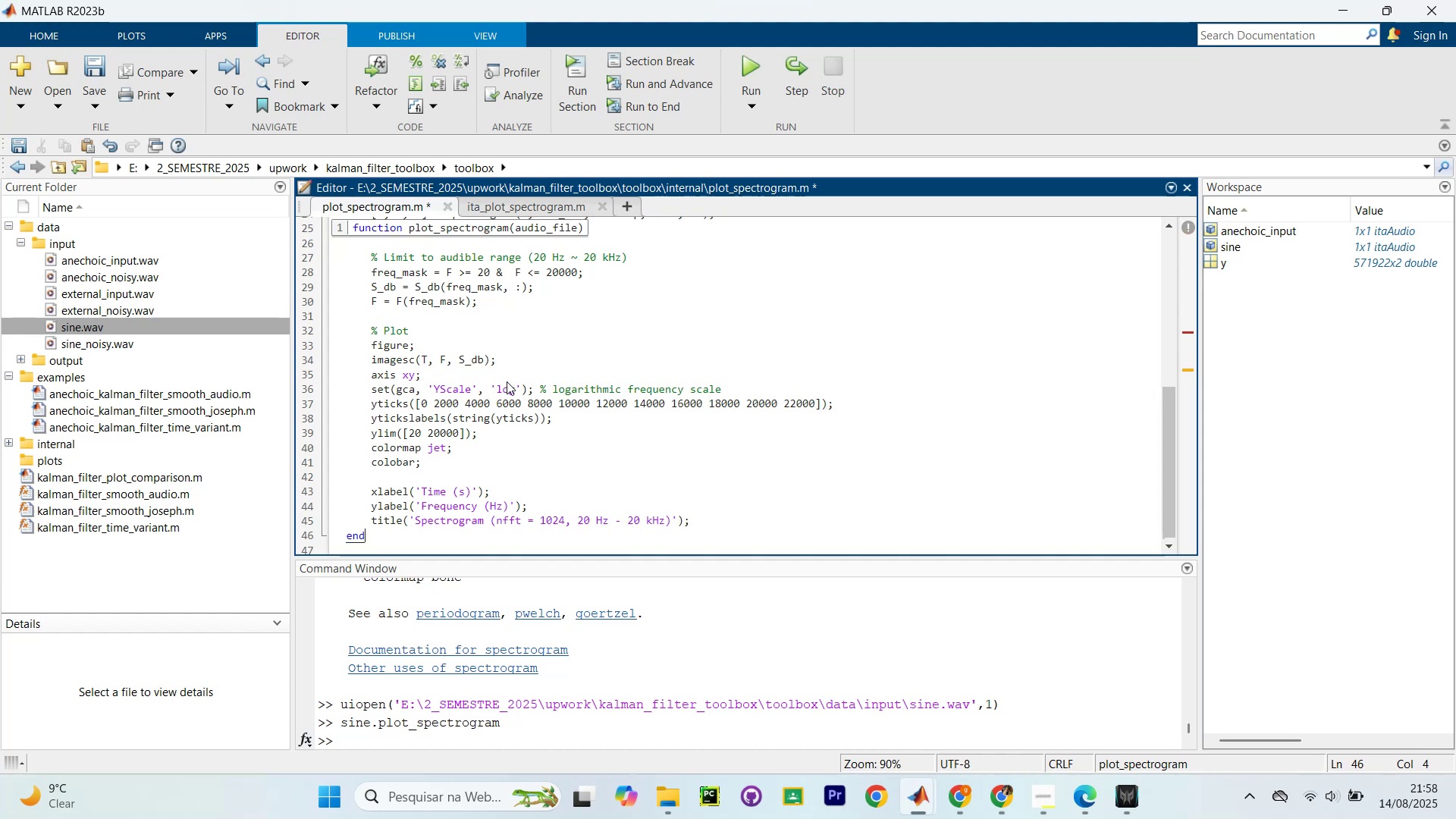 
key(Control+S)
 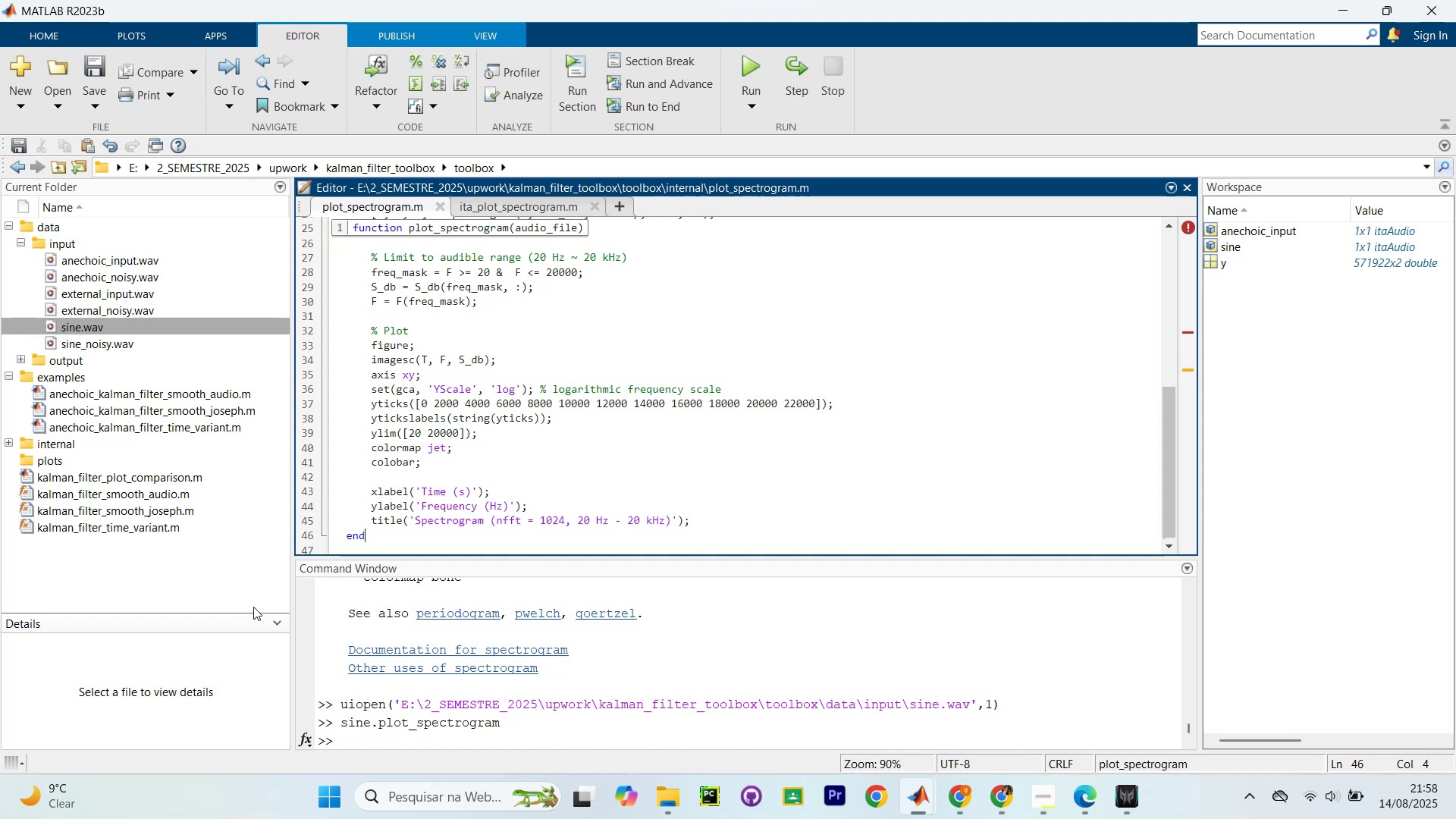 
scroll: coordinate [424, 412], scroll_direction: up, amount: 5.0
 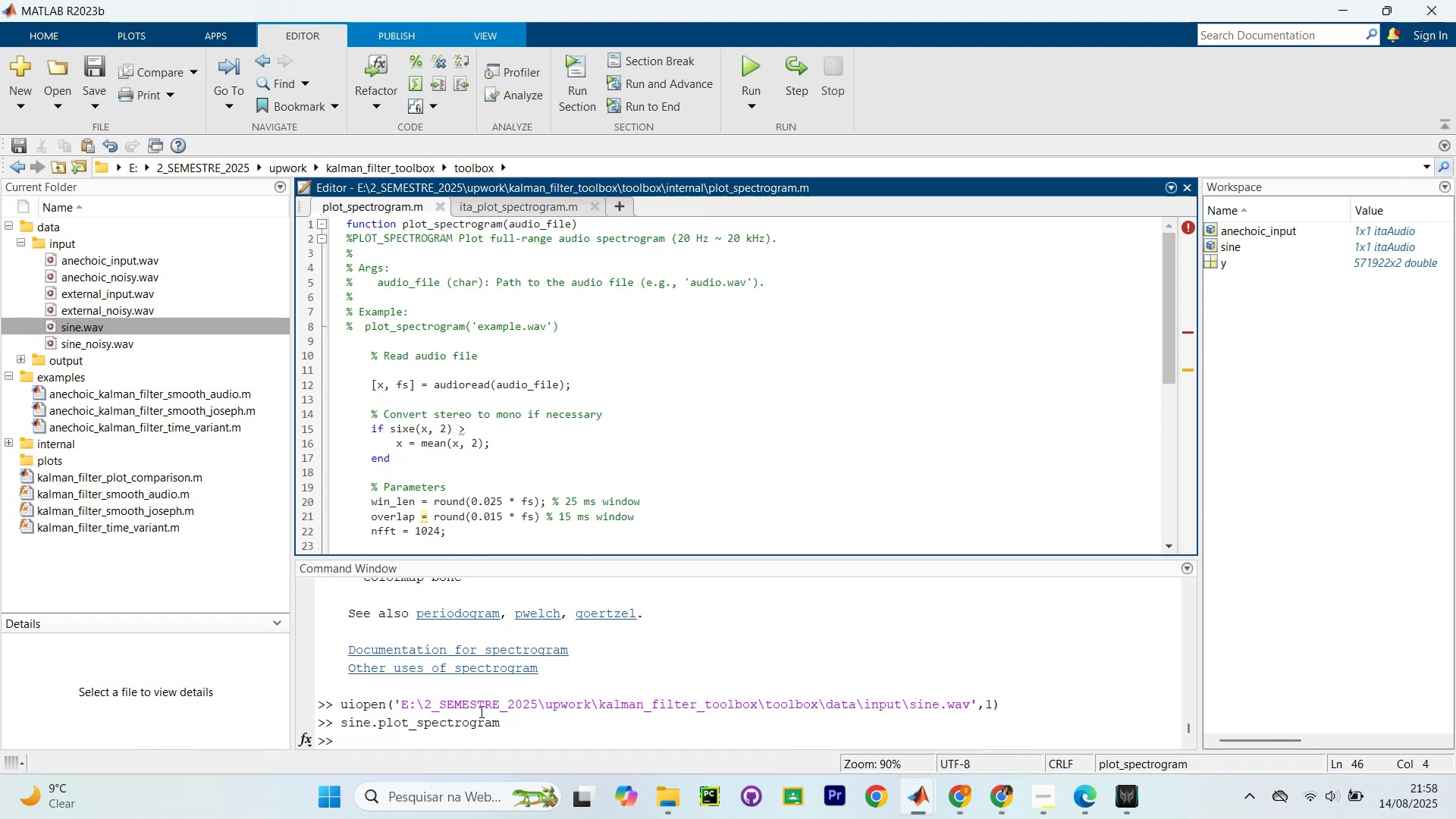 
left_click([504, 739])
 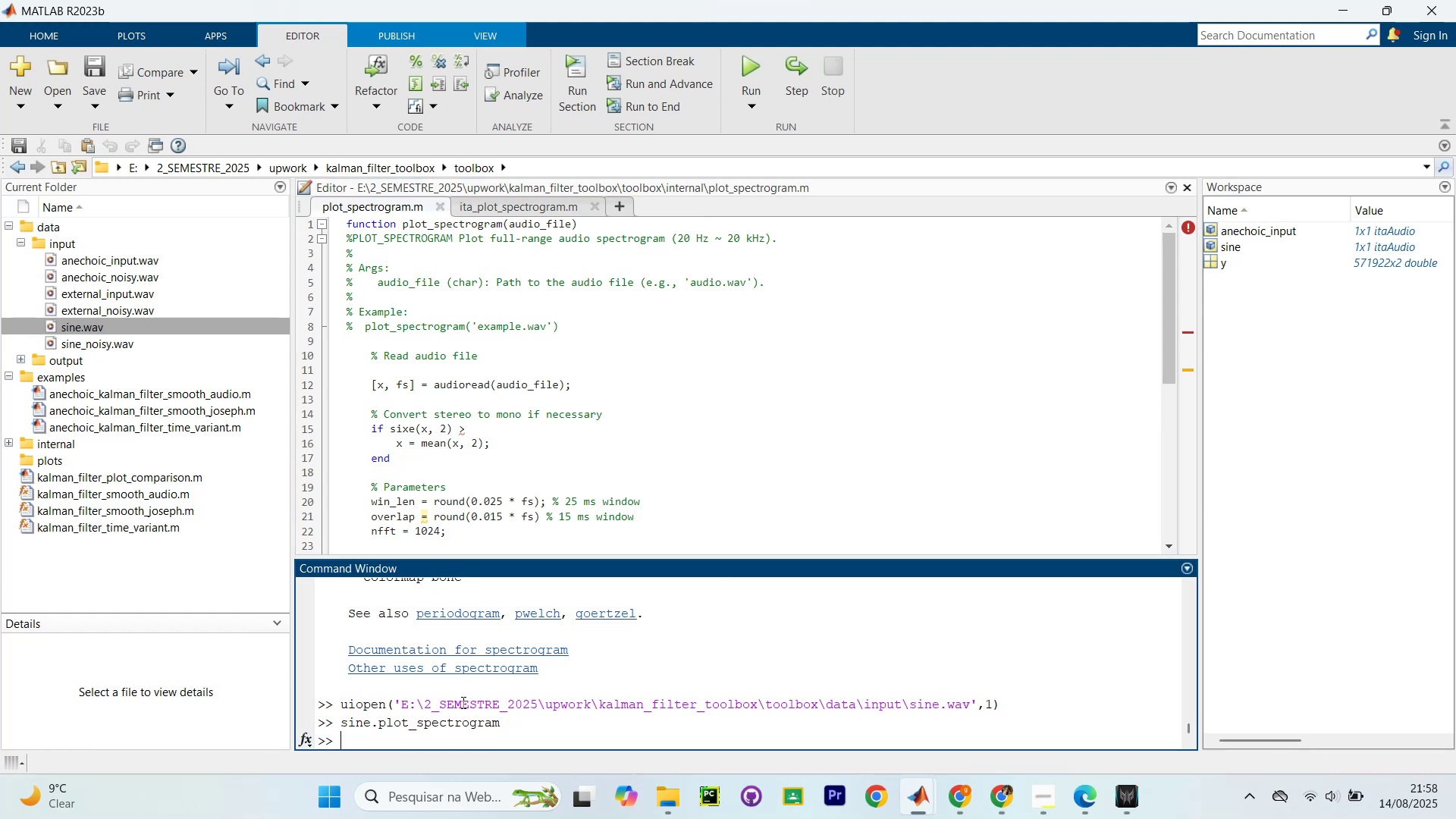 
type(plot_spectro)
key(Tab)
 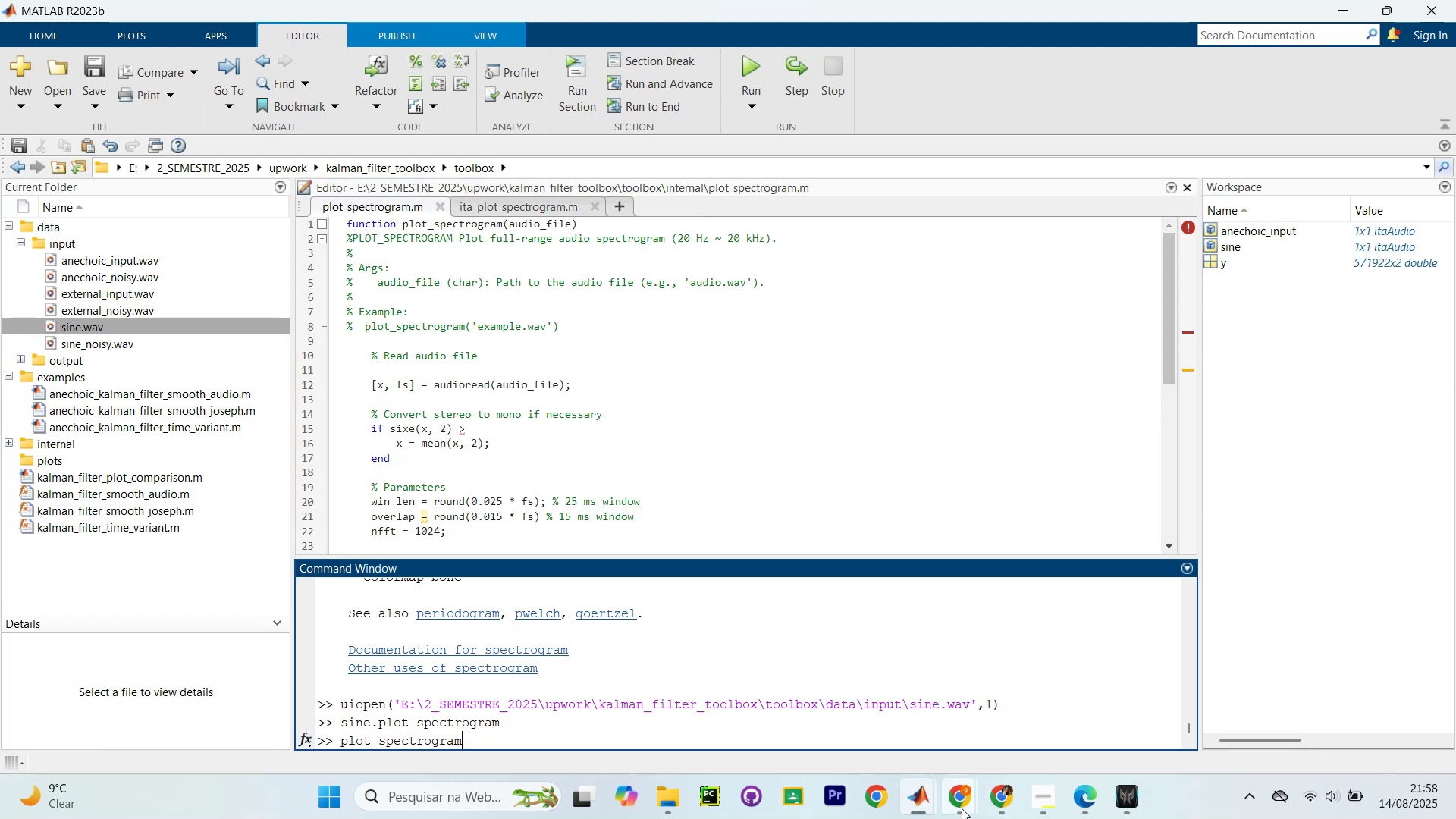 
left_click([882, 748])
 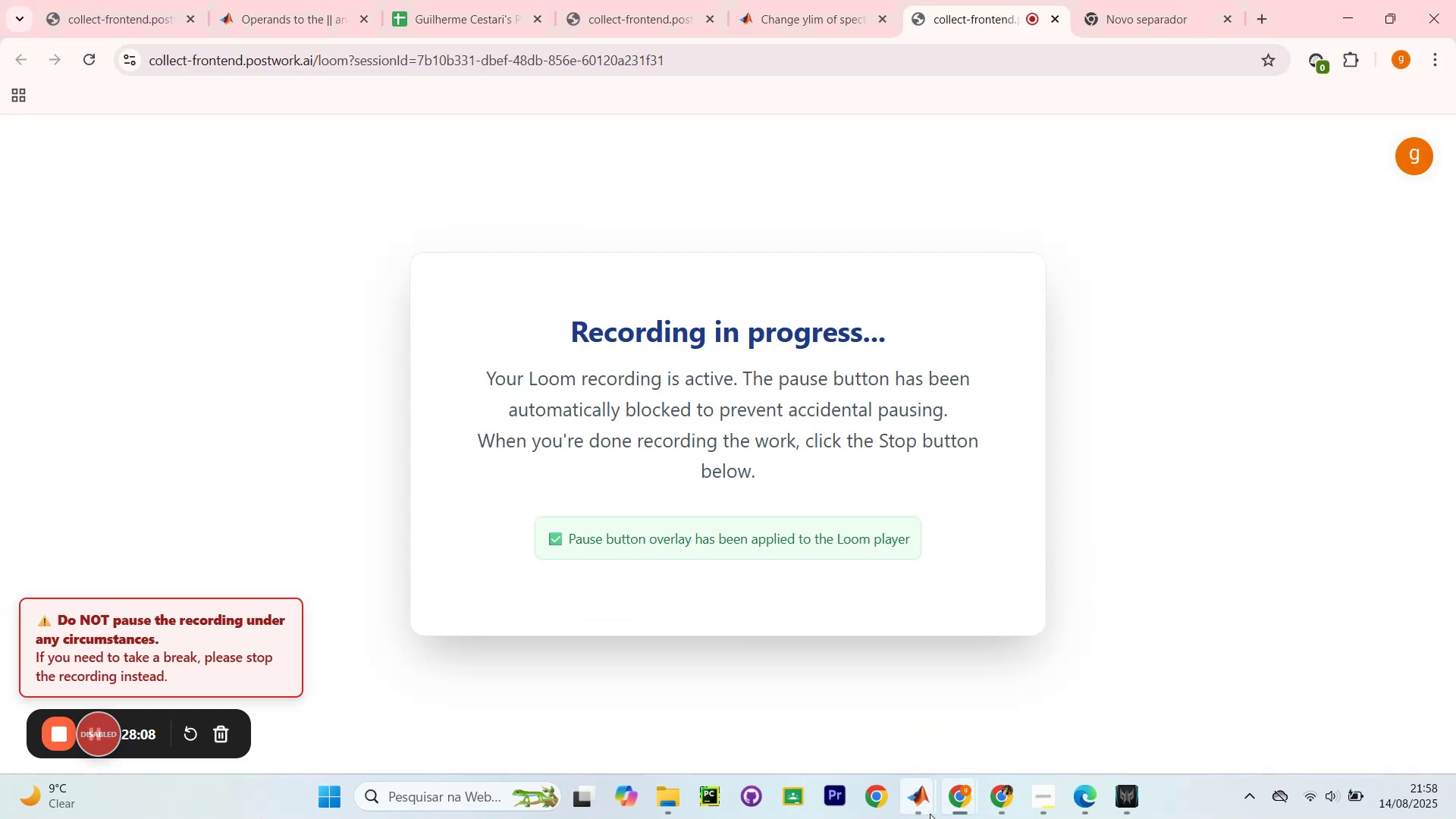 
left_click([930, 810])
 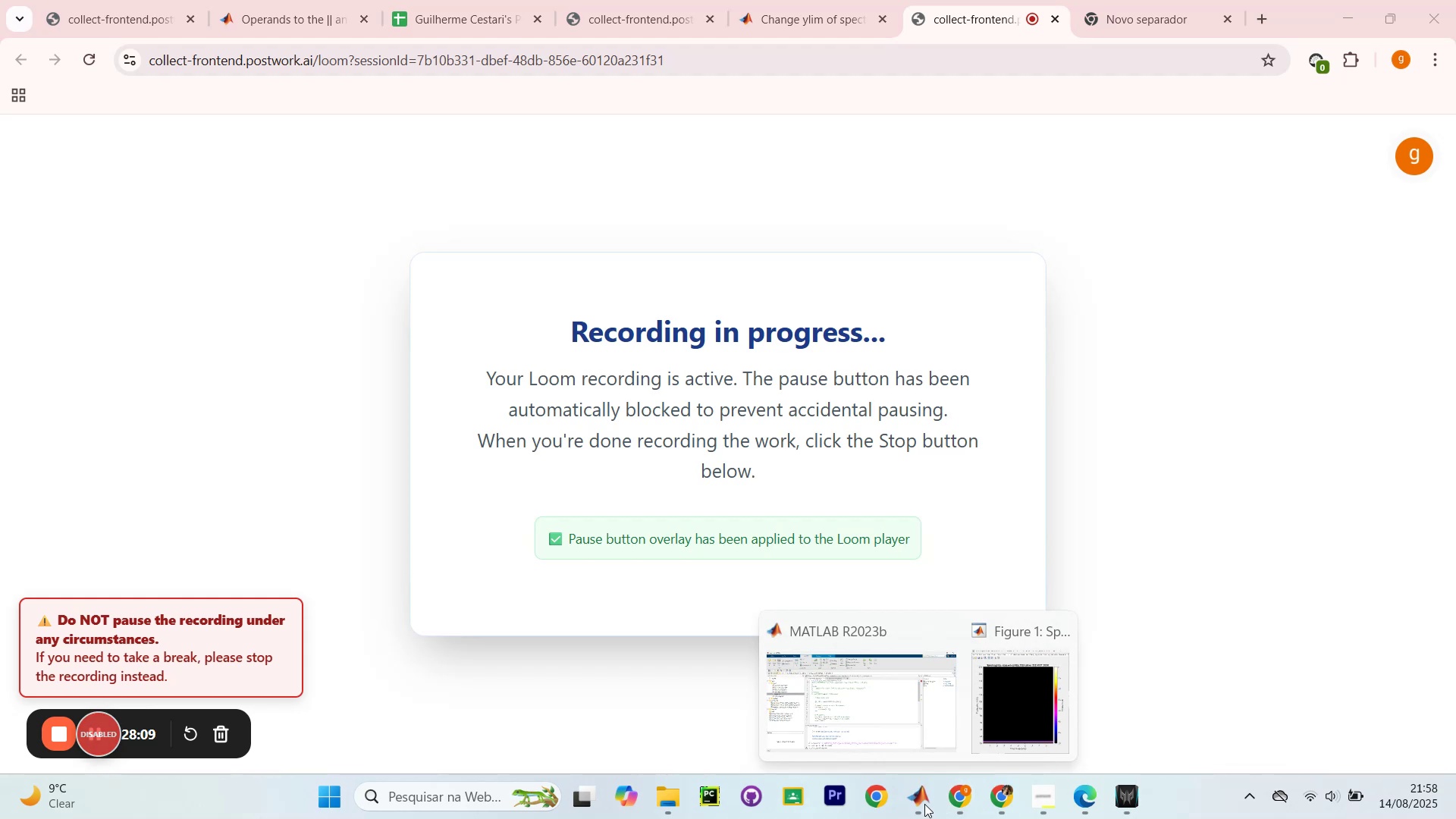 
left_click([847, 745])
 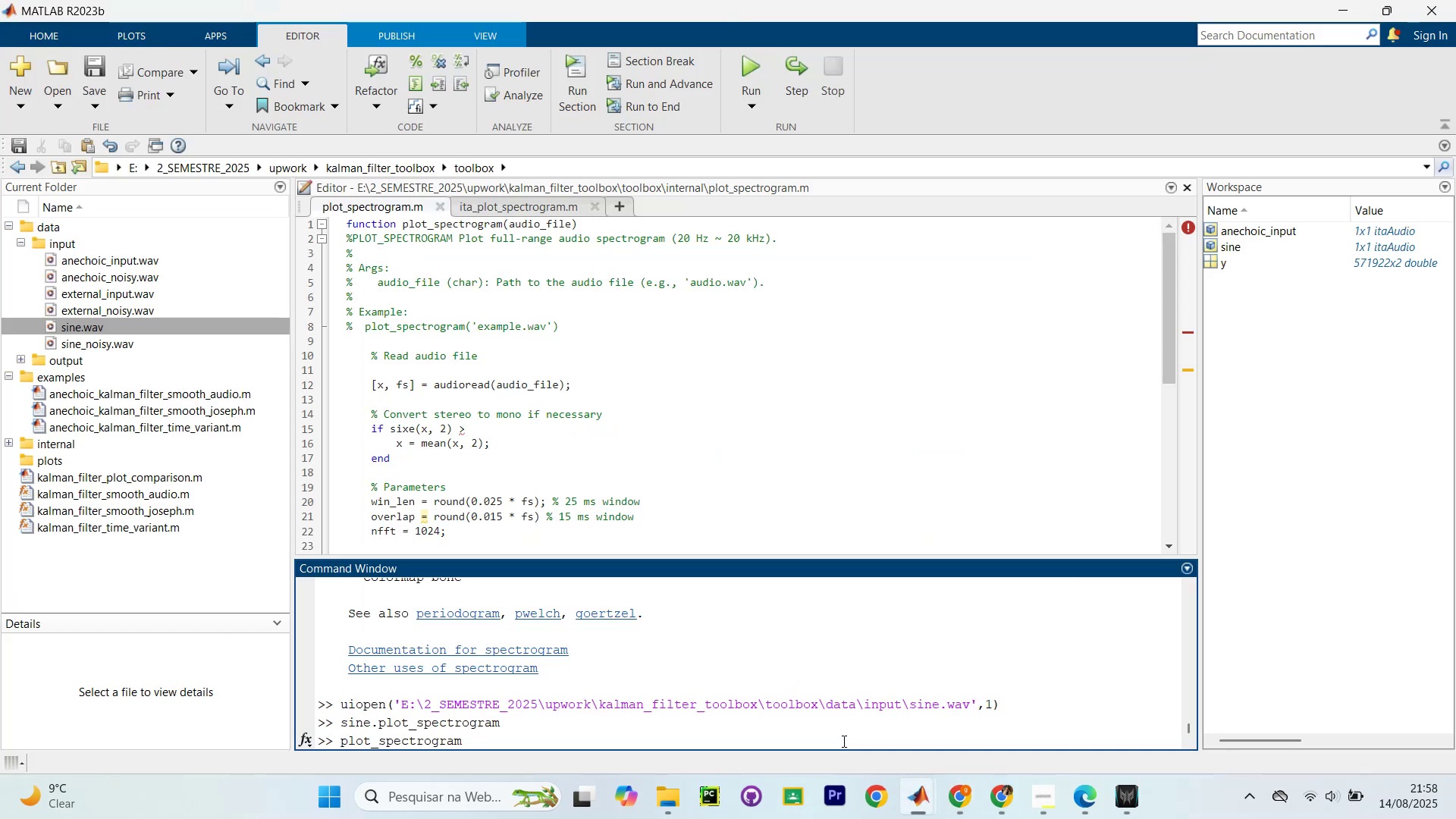 
key(Shift+ShiftLeft)
 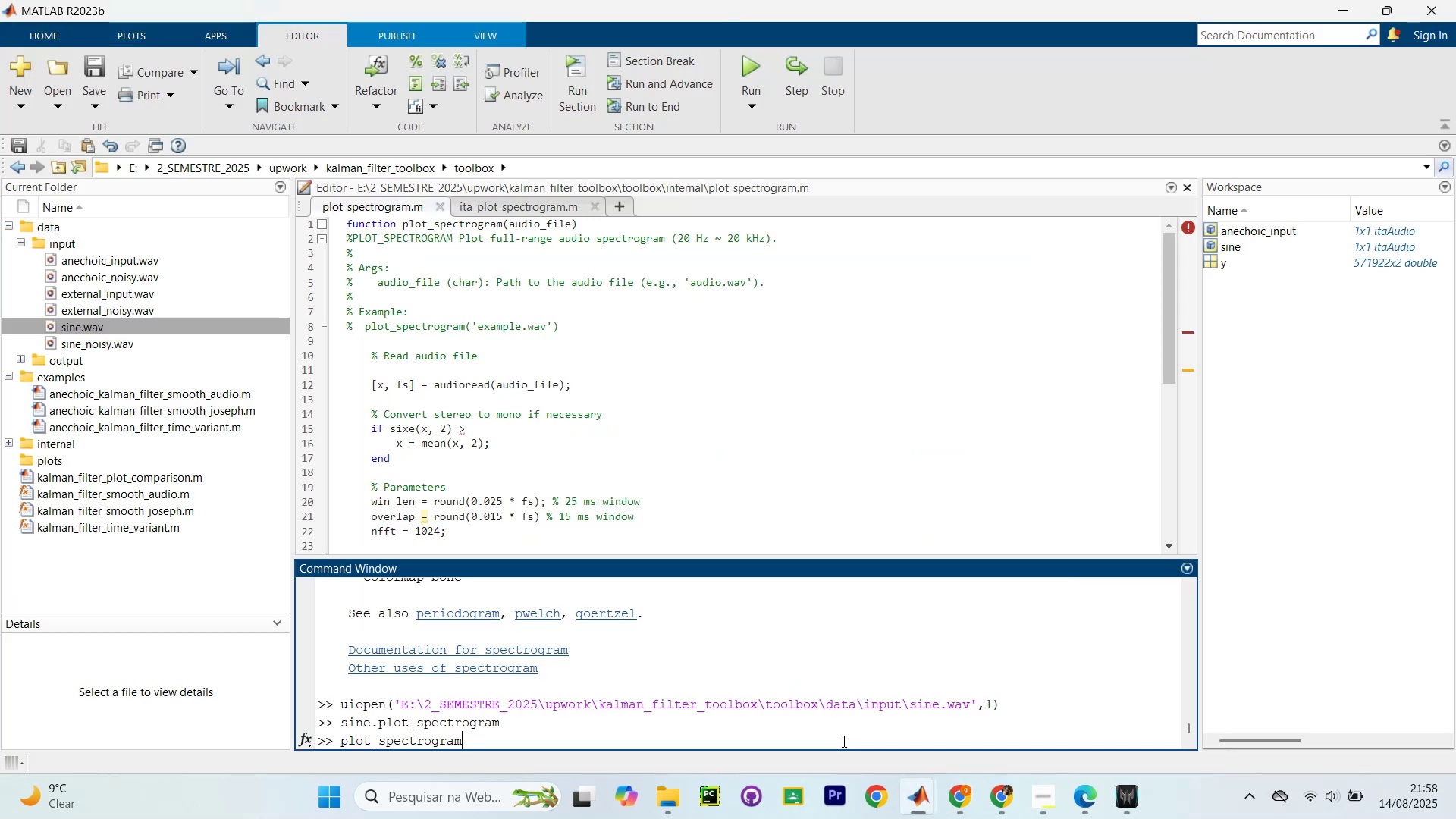 
key(Shift+9)
 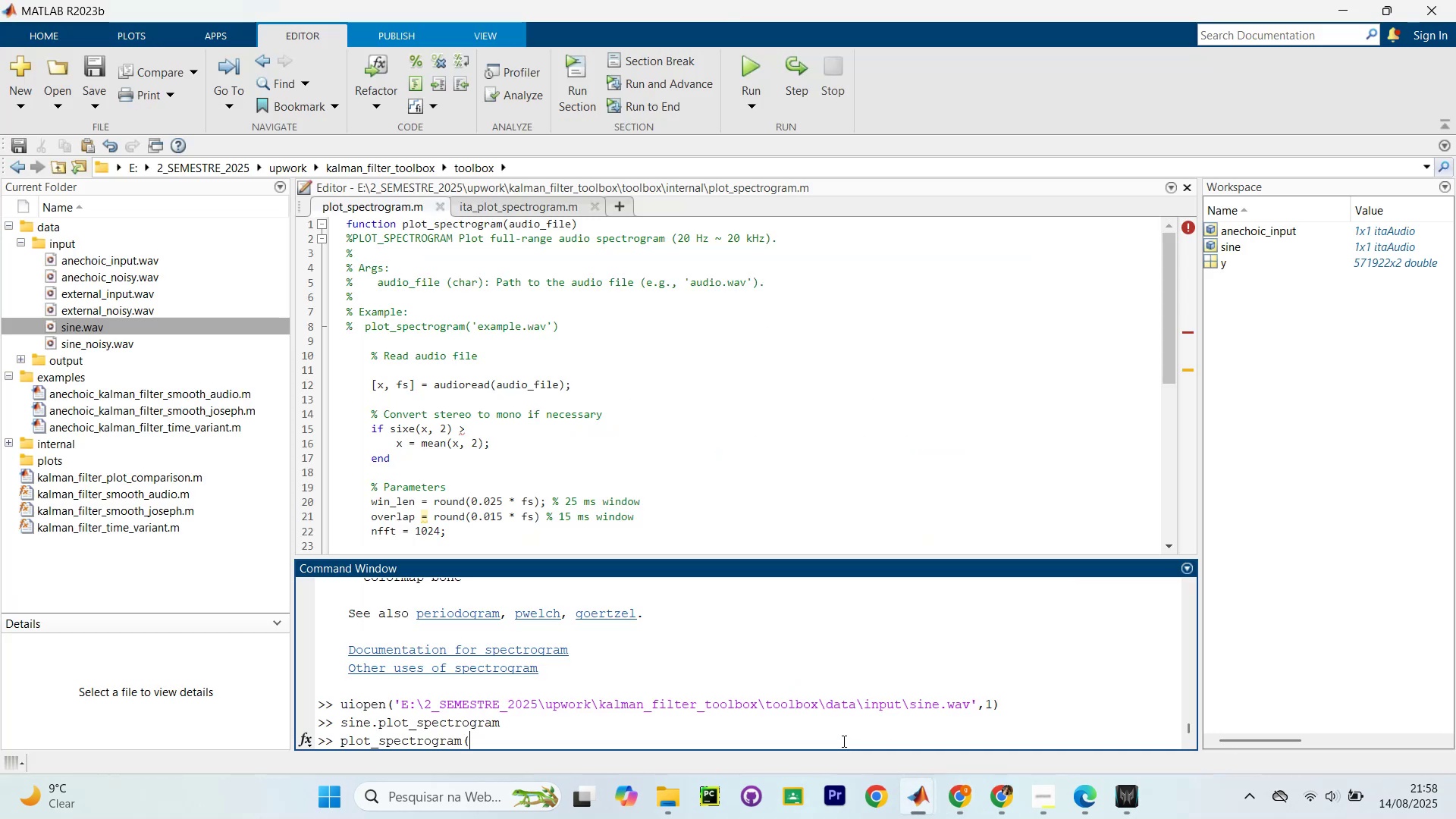 
key(Shift+ShiftLeft)
 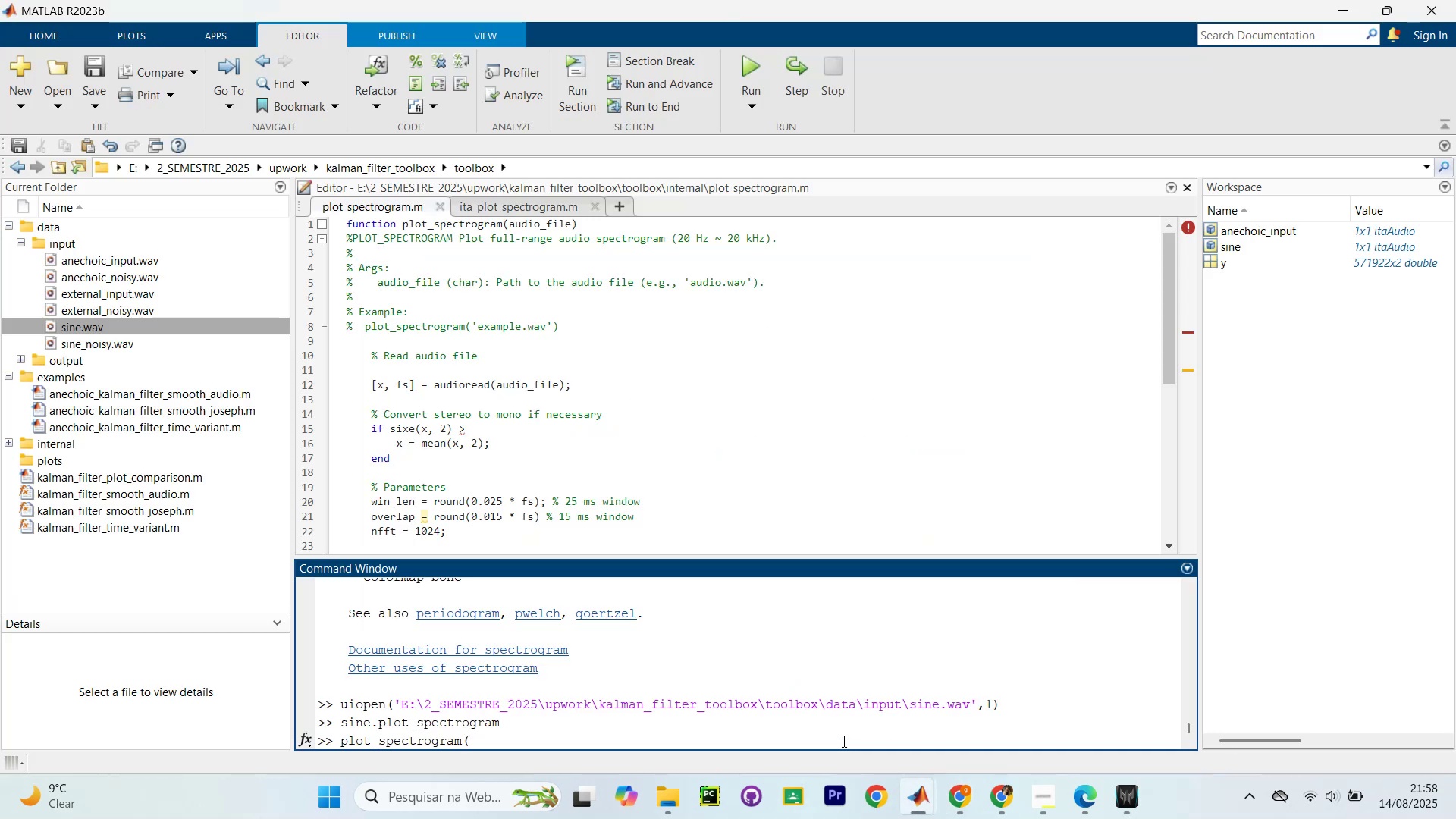 
key(Shift+0)
 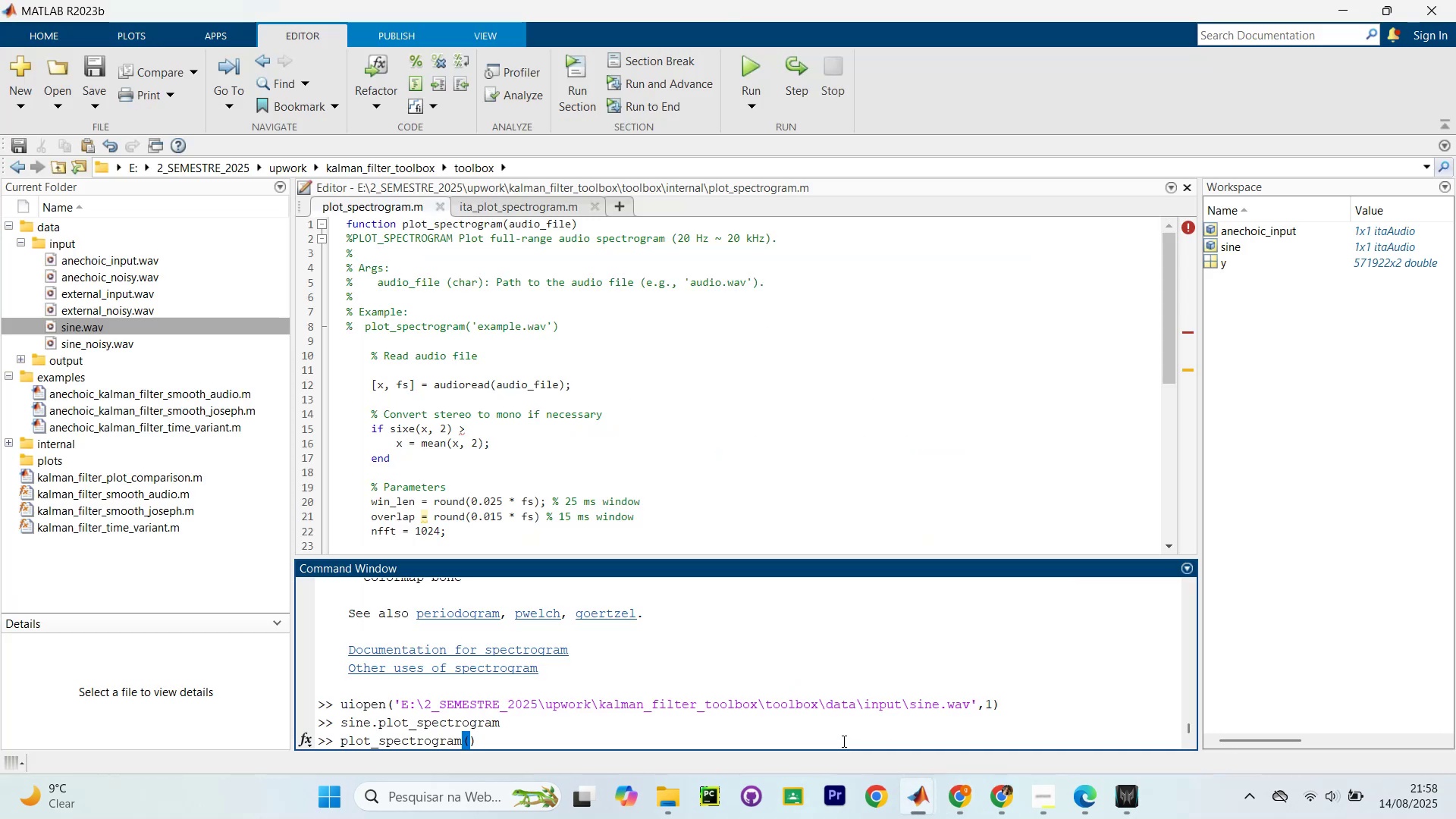 
key(ArrowLeft)
 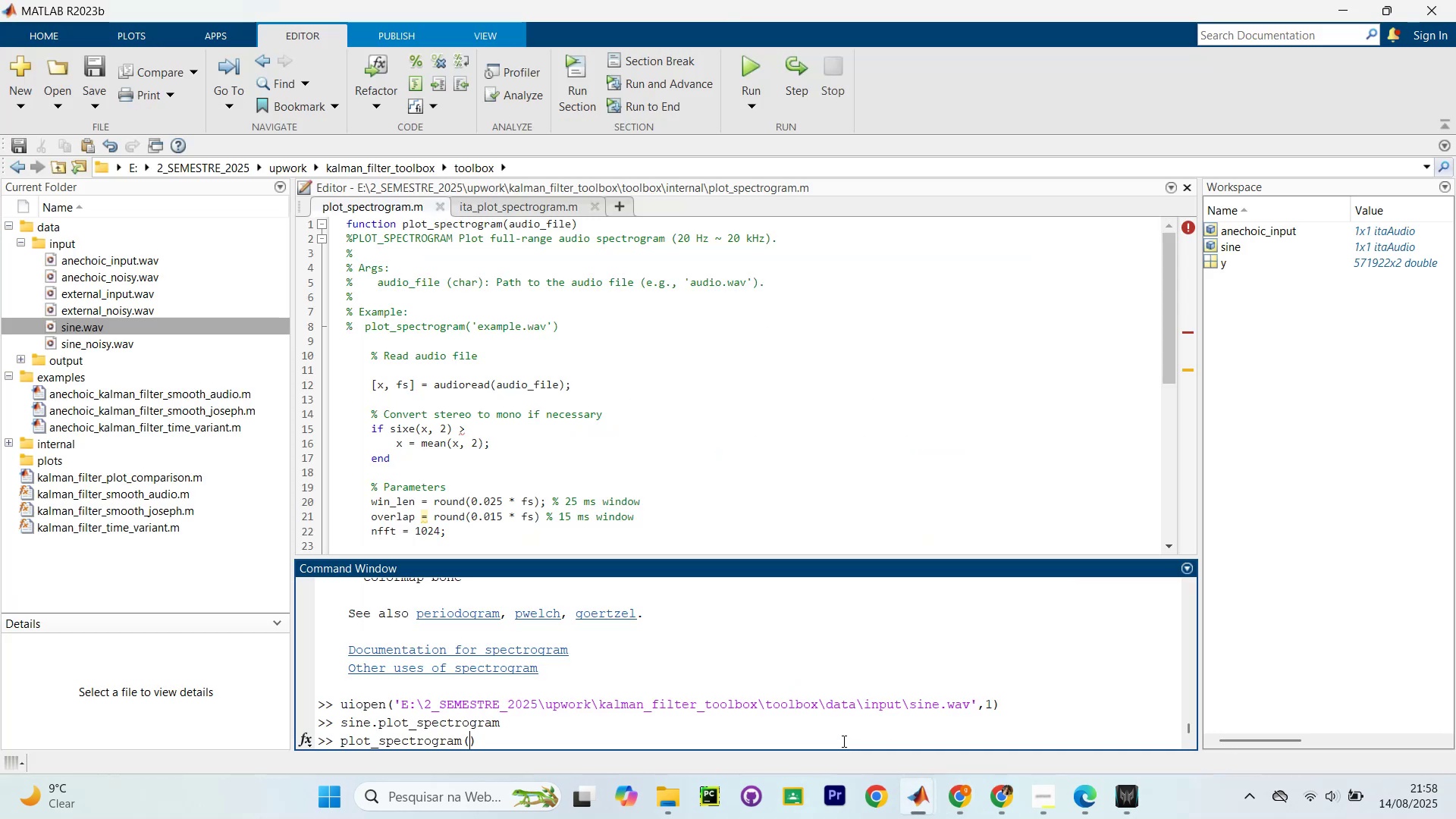 
key(ArrowRight)
 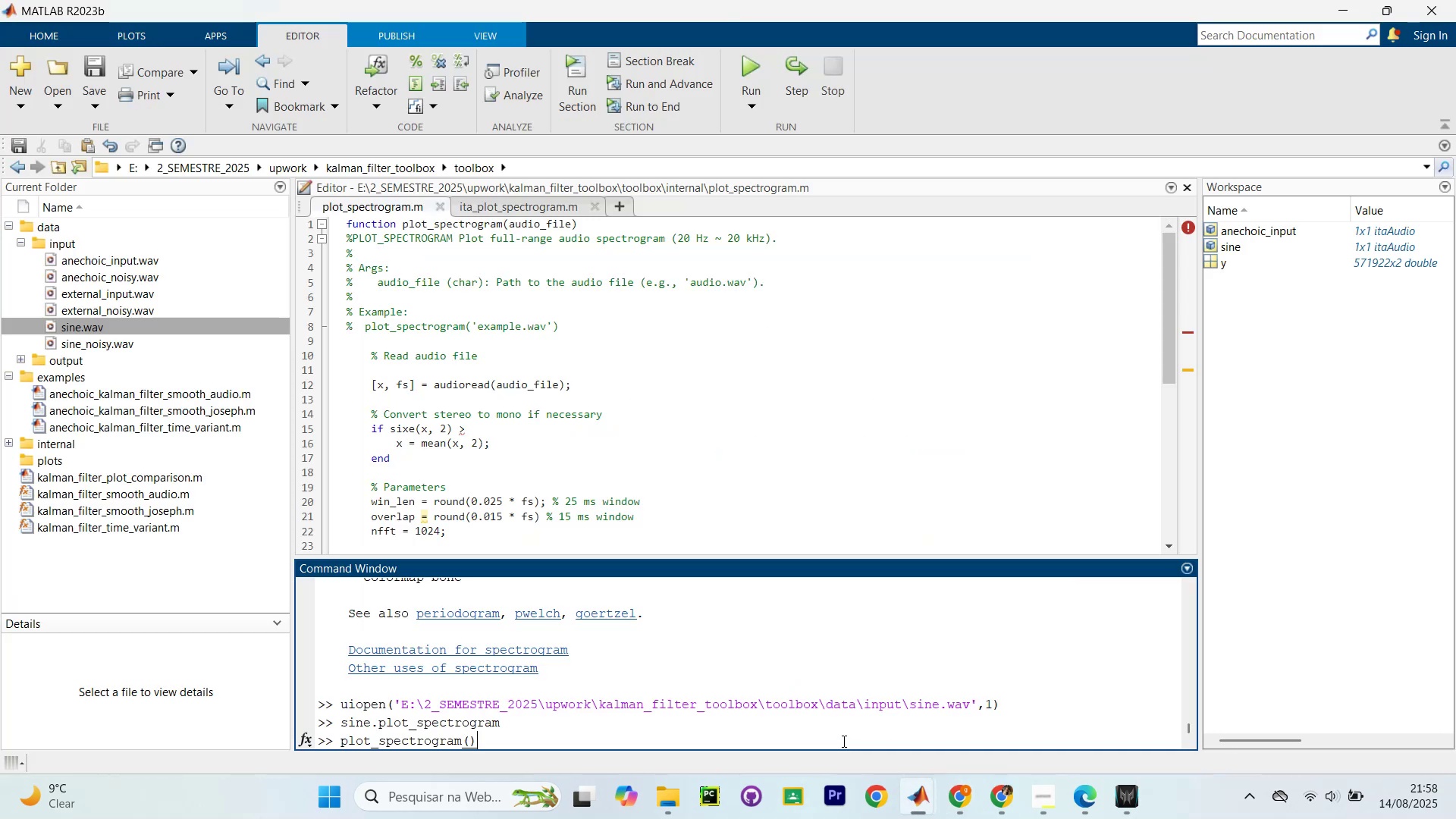 
key(Backspace)
 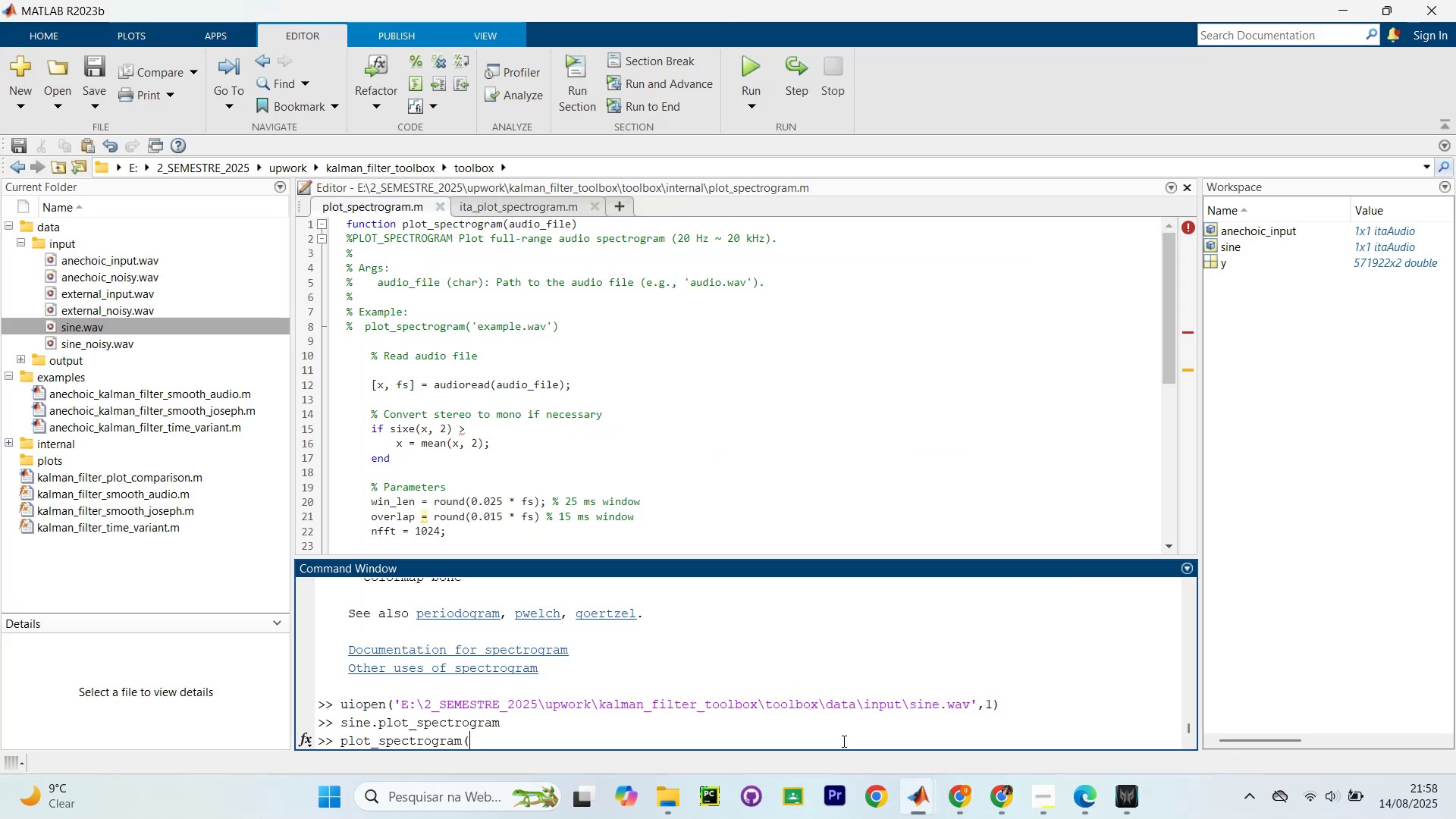 
key(Backspace)
 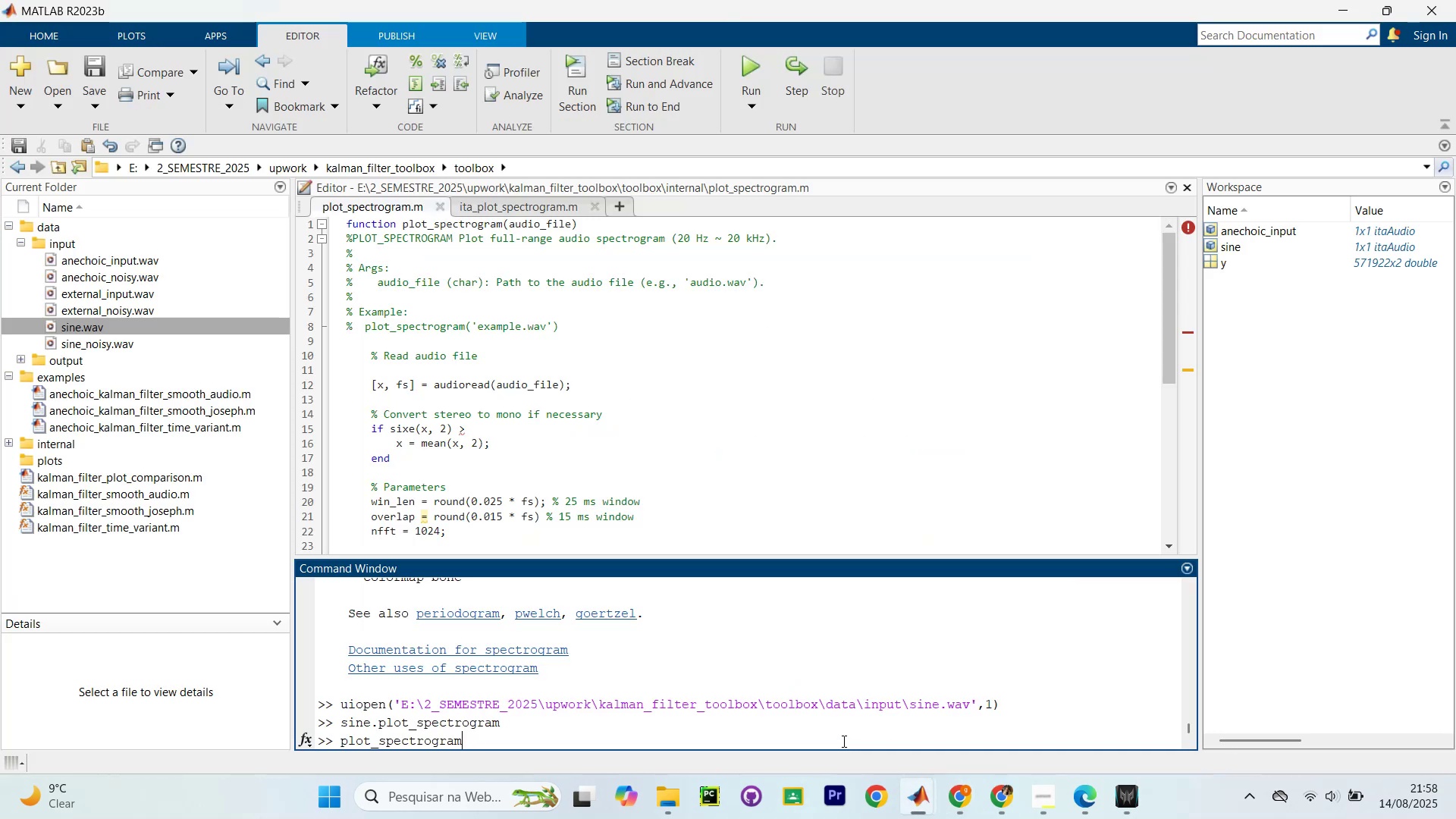 
hold_key(key=Backspace, duration=0.45)
 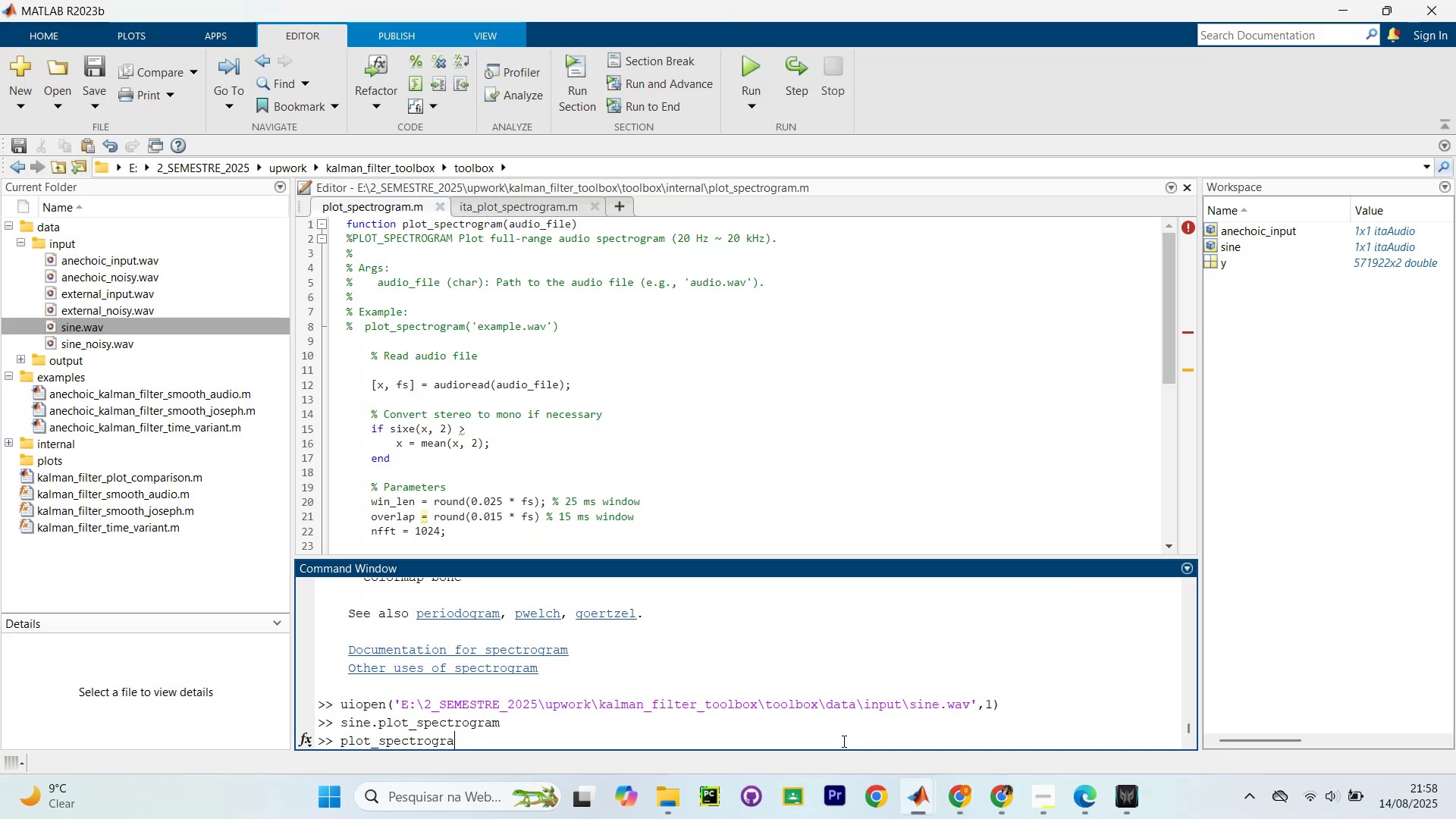 
hold_key(key=Backspace, duration=0.97)
 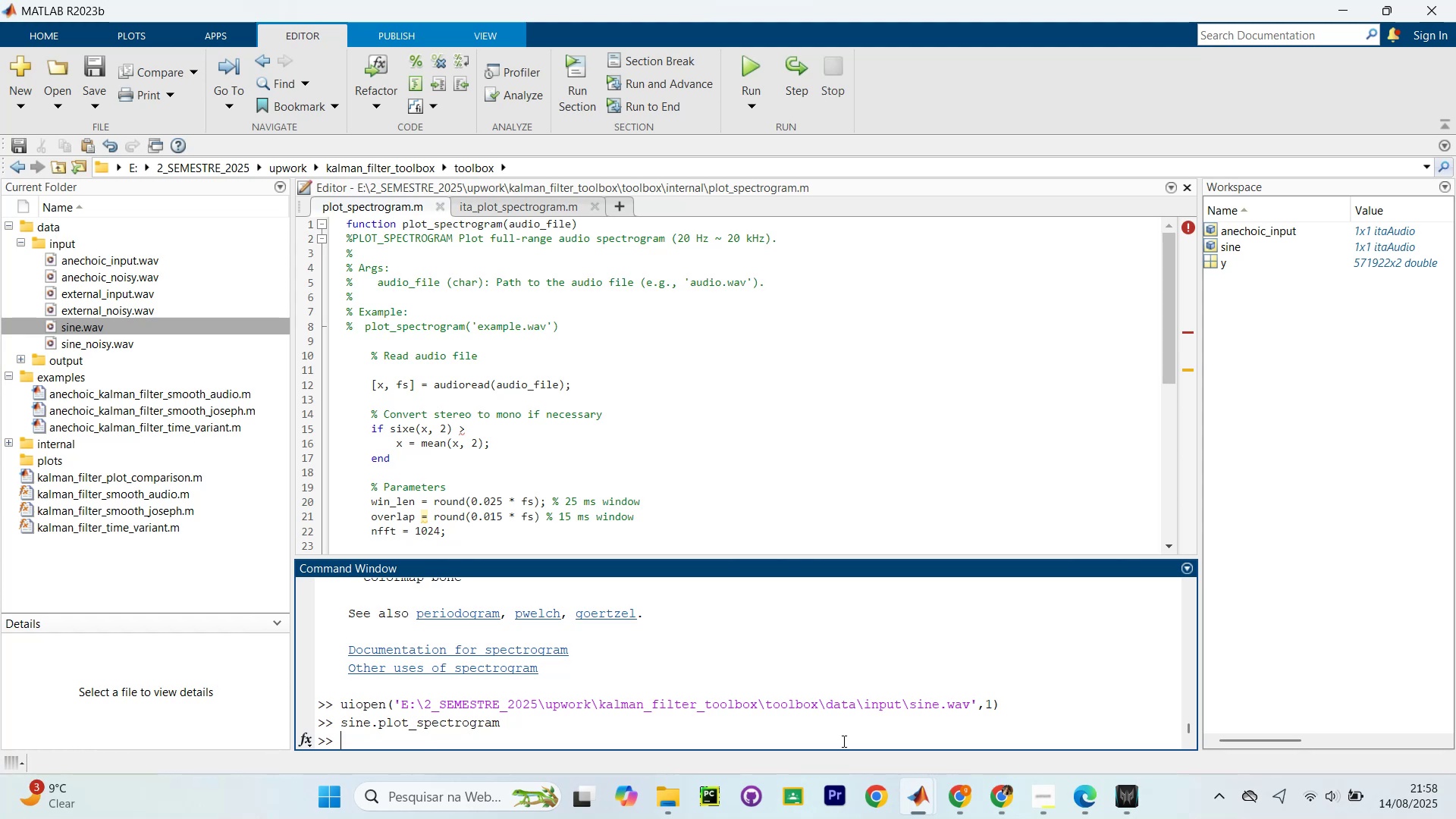 
wait(6.06)
 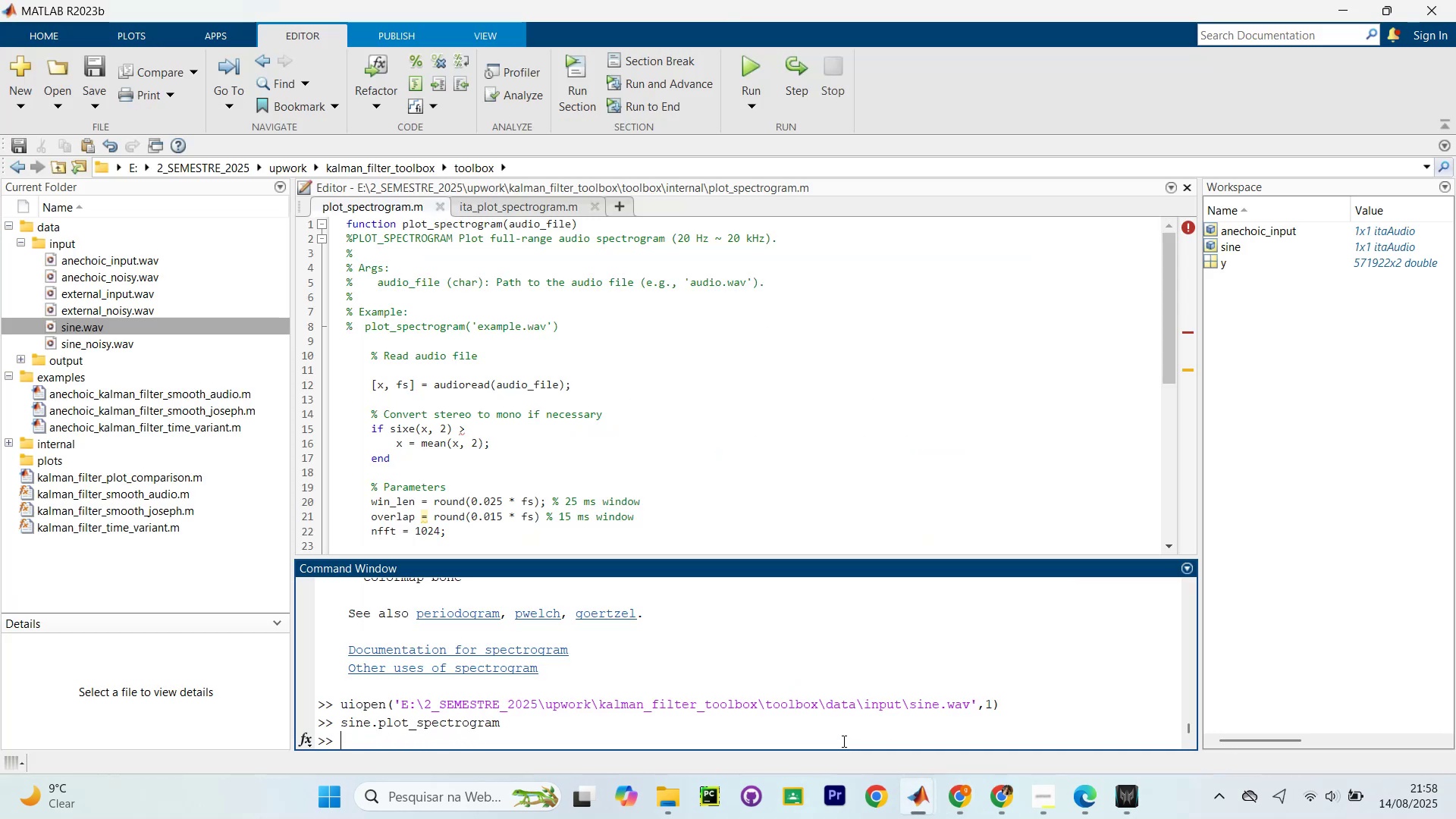 
type(plo)
key(Backspace)
key(Backspace)
key(Backspace)
key(Backspace)
key(Backspace)
type(plot+s)
key(Backspace)
key(Backspace)
type(_spe)
key(Tab)
key(Tab)
 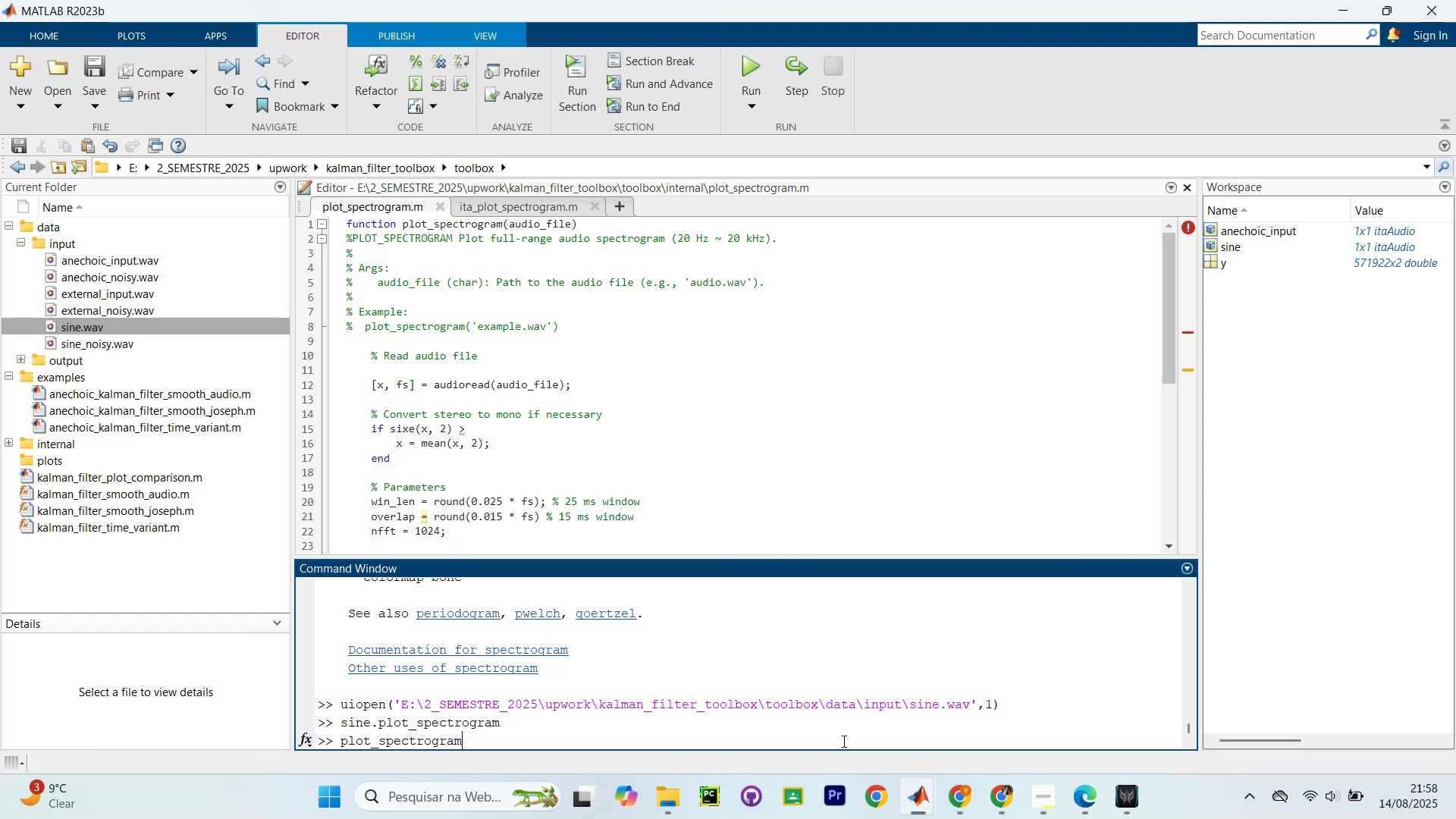 
wait(13.04)
 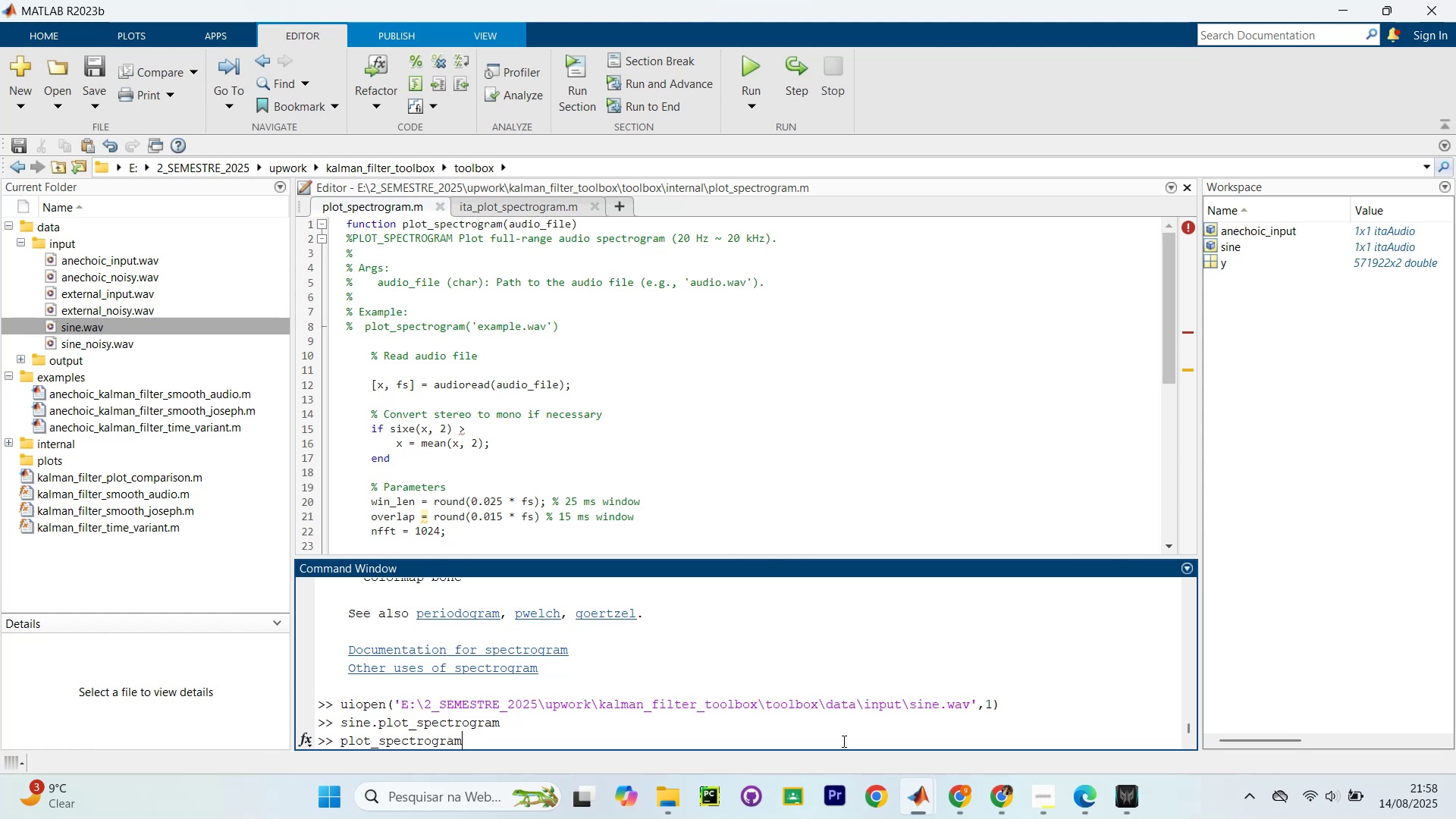 
hold_key(key=Backspace, duration=1.04)
 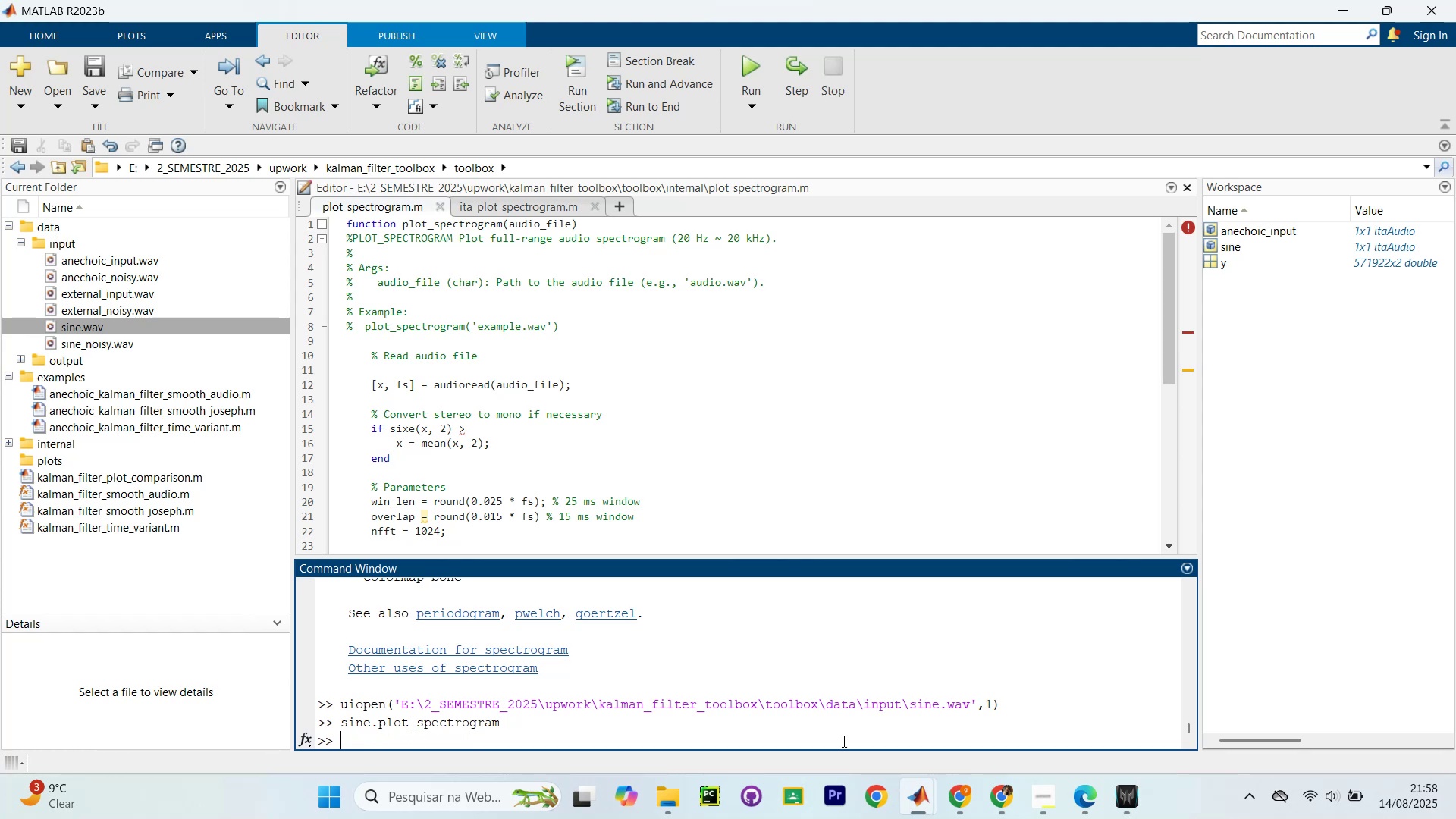 
type(which plot_spectrogram)
 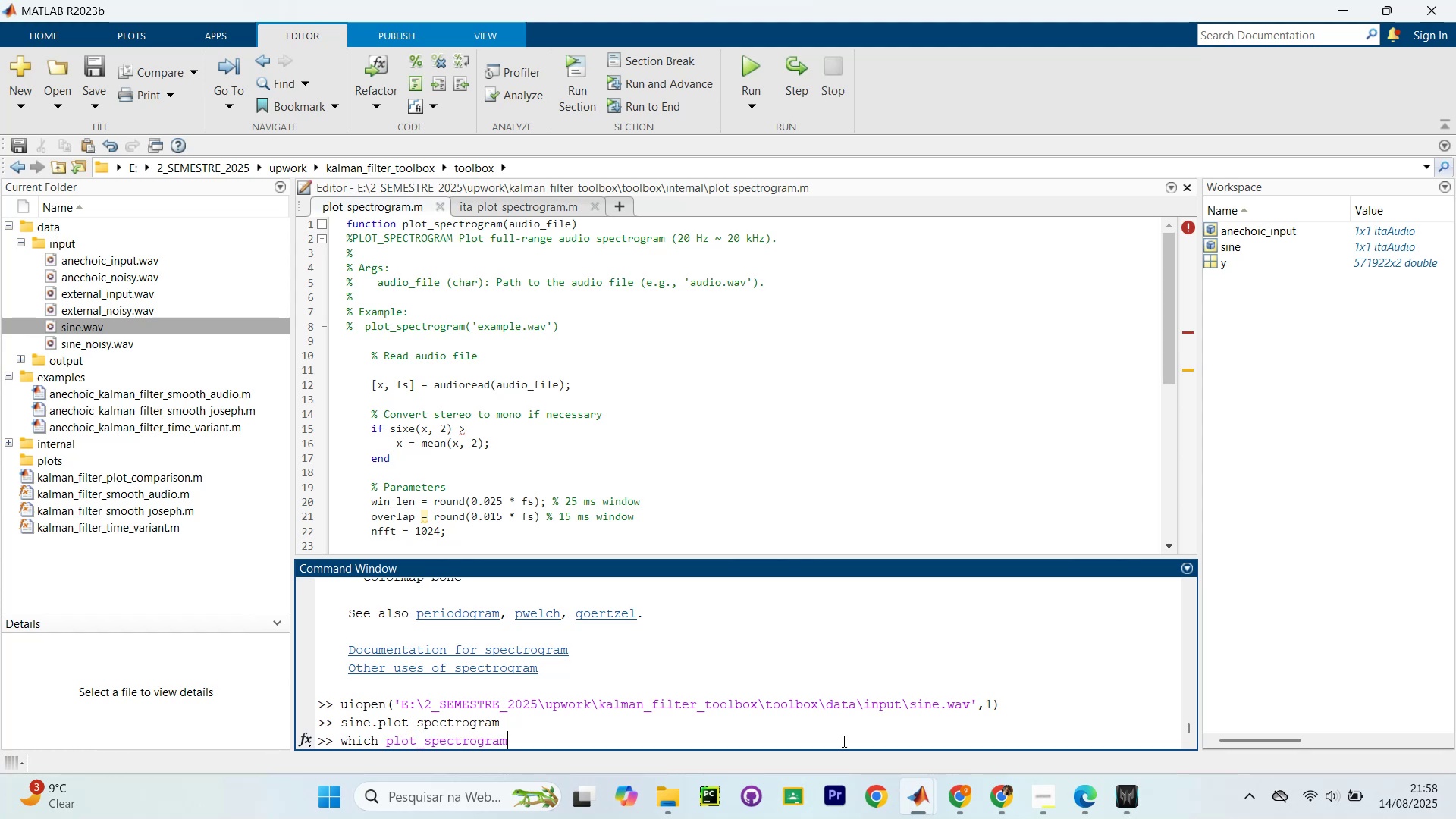 
key(Enter)
 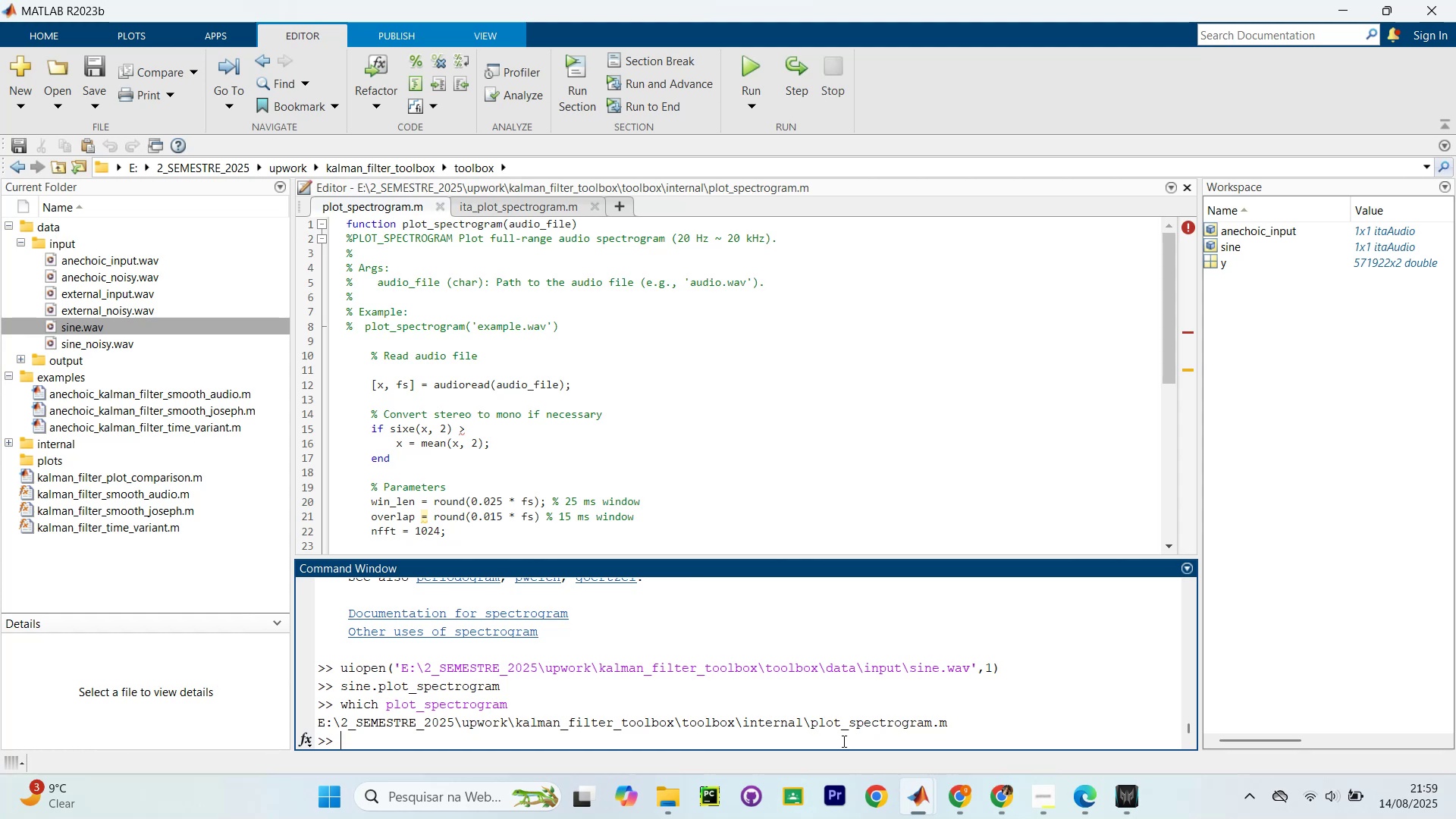 
wait(32.26)
 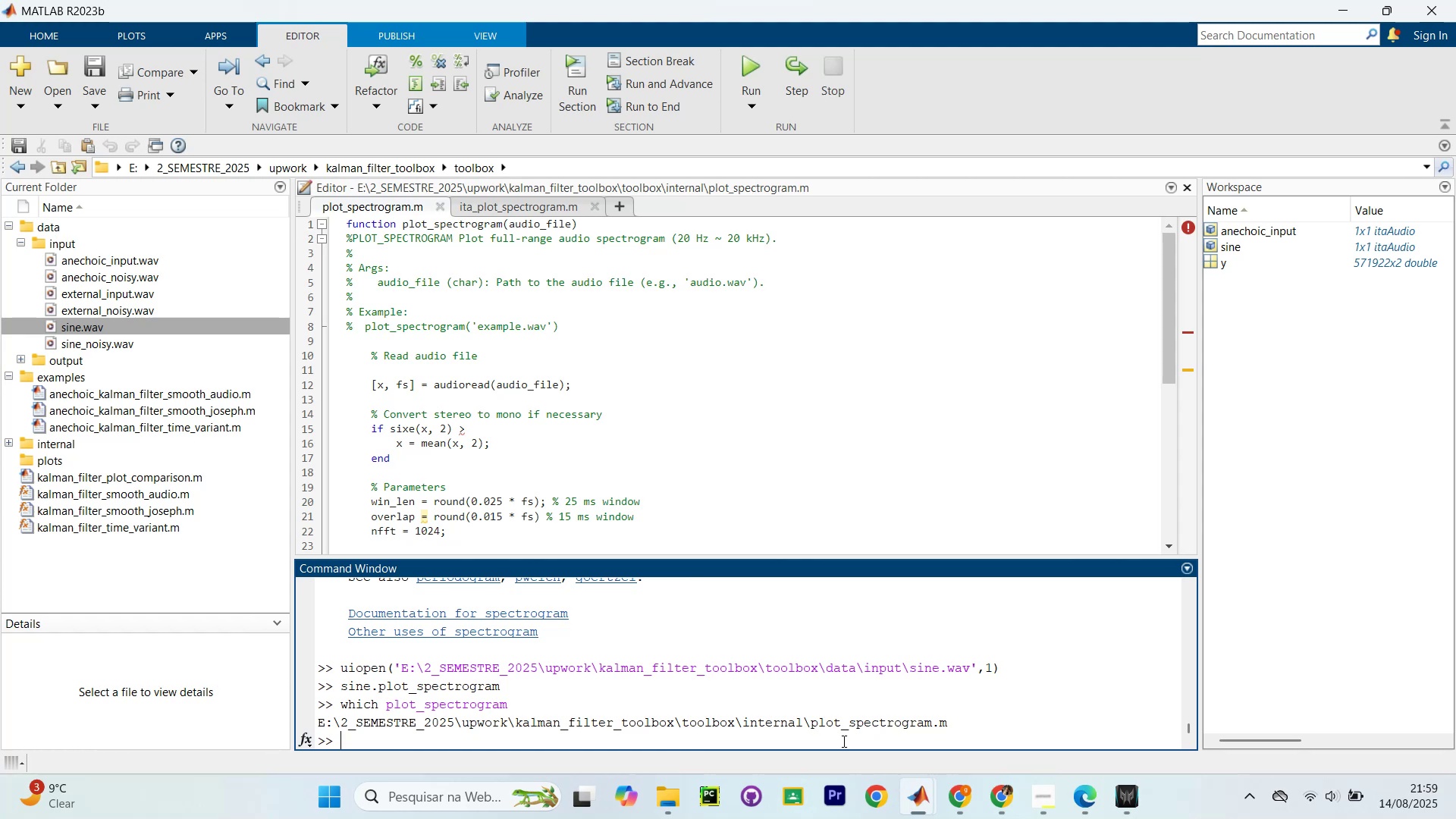 
type(plot_spectror)
key(Backspace)
type(gram())
 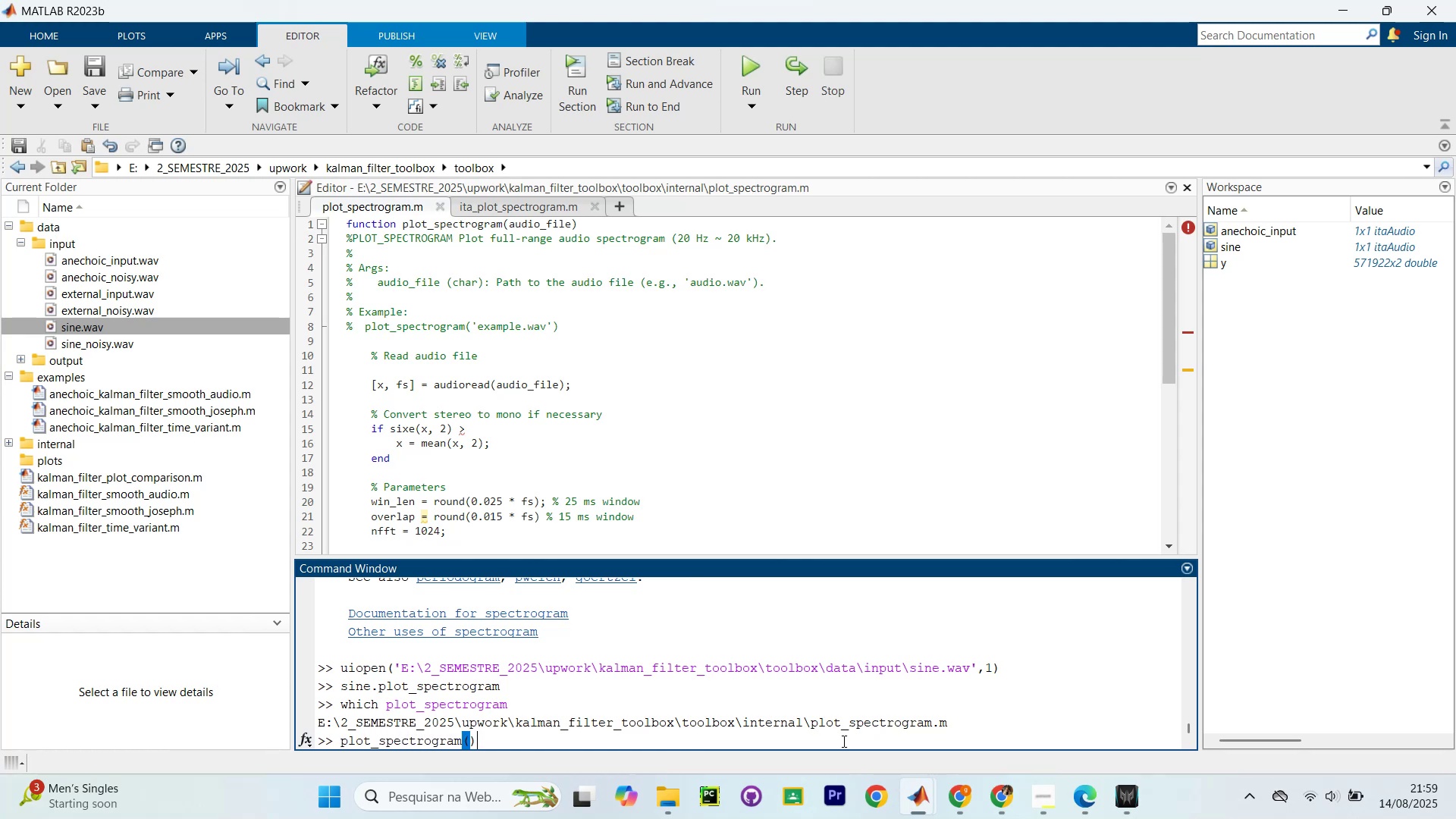 
key(ArrowLeft)
 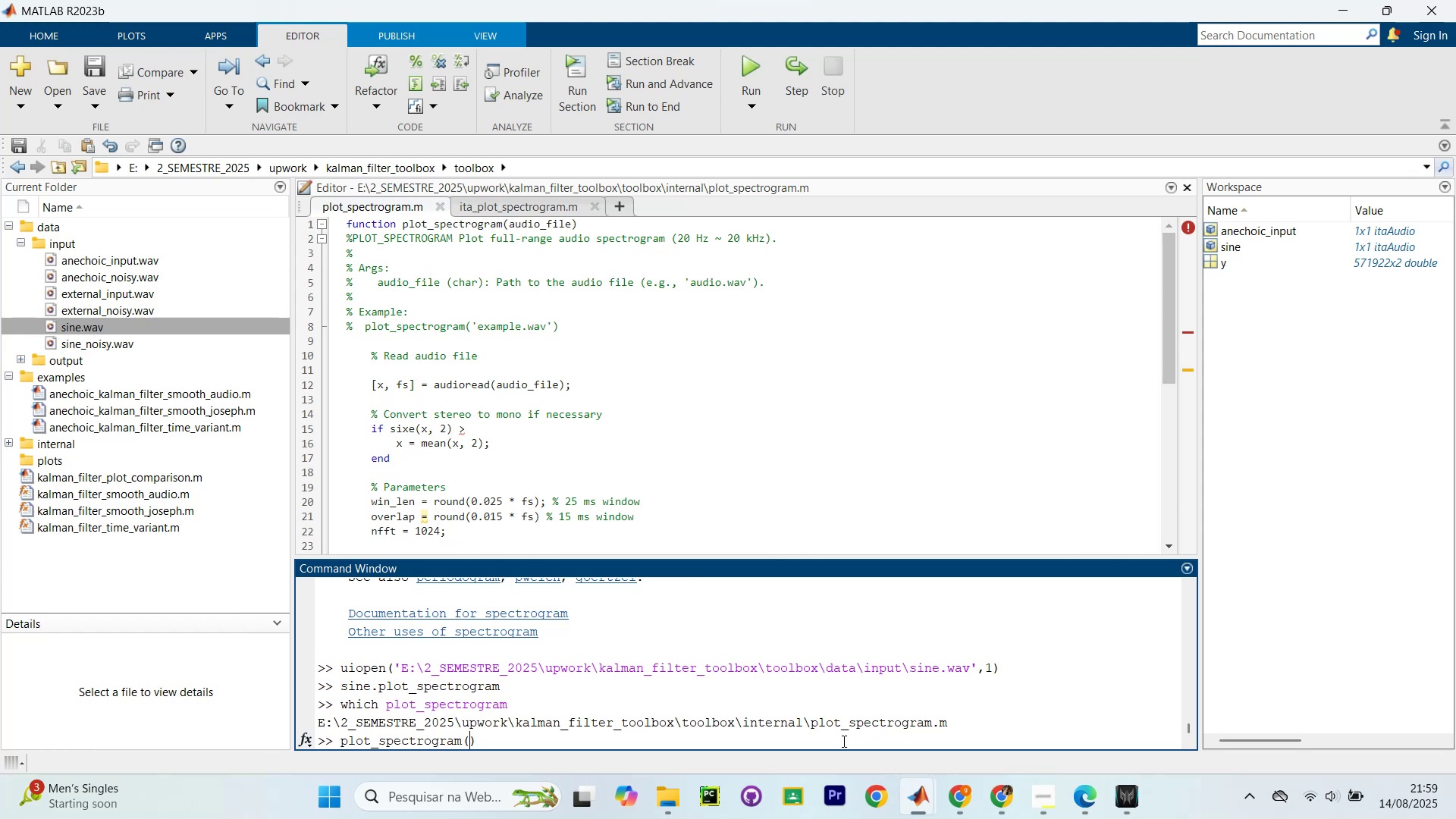 
wait(31.61)
 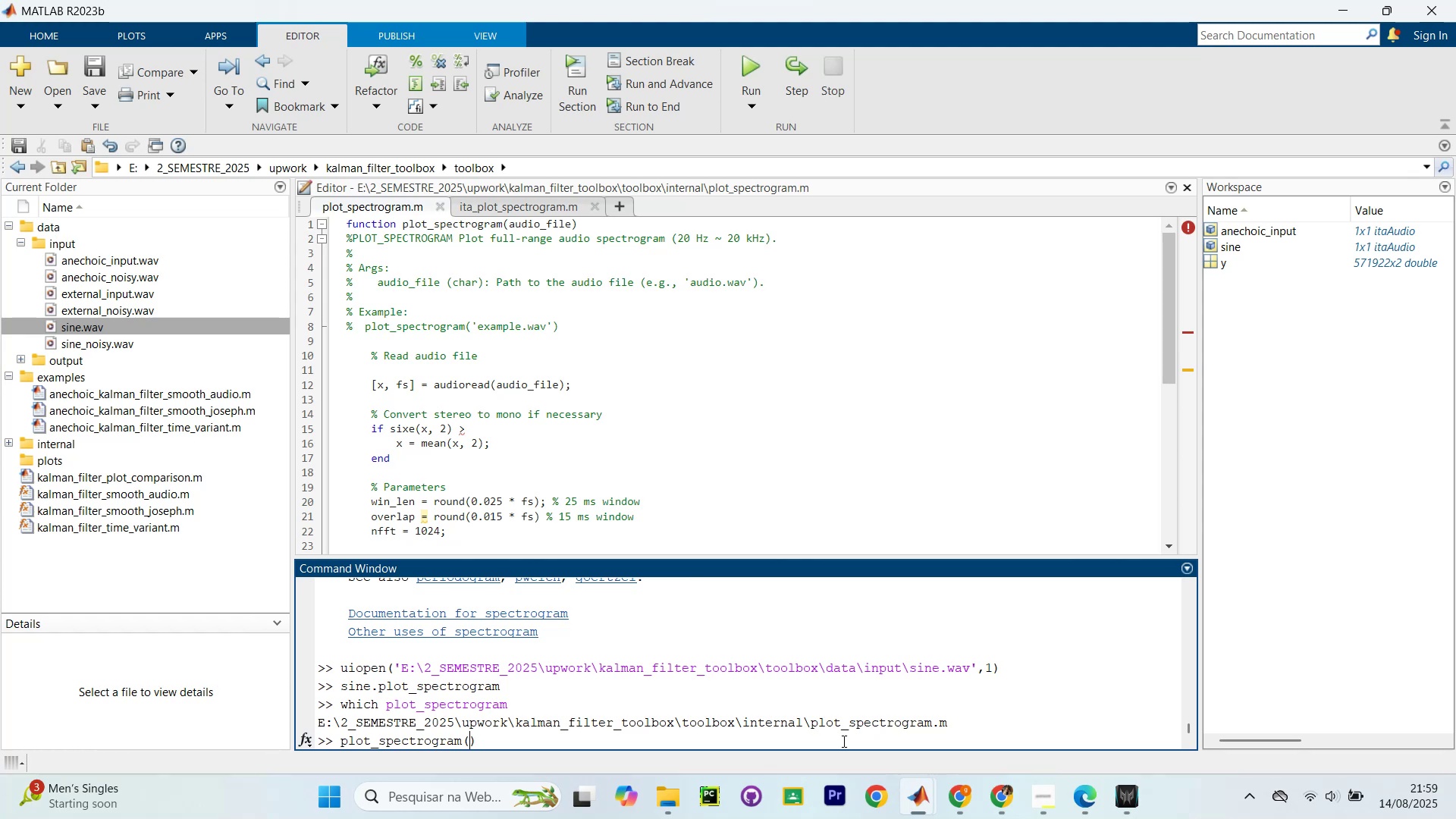 
left_click([927, 750])
 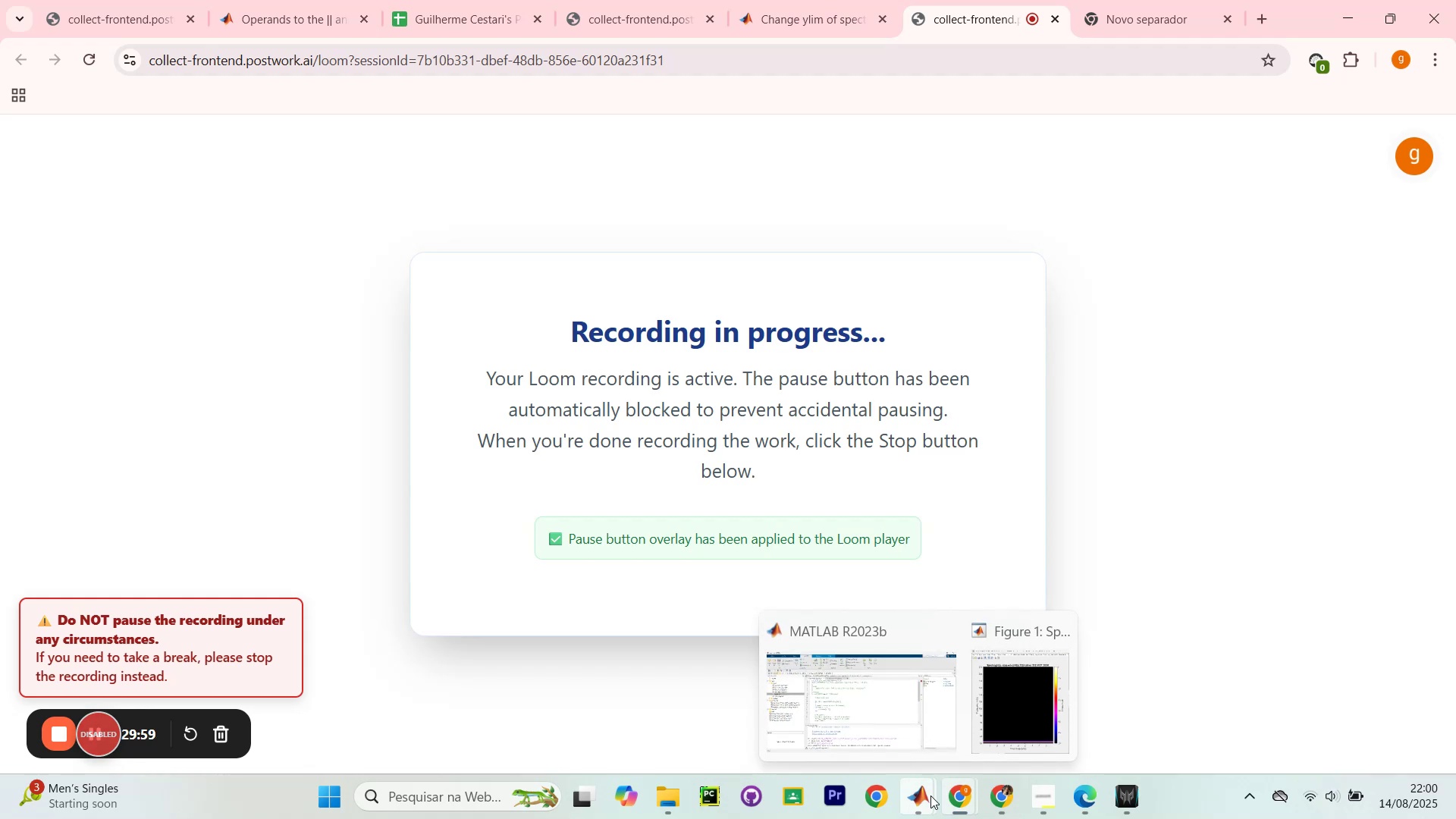 
left_click([922, 799])
 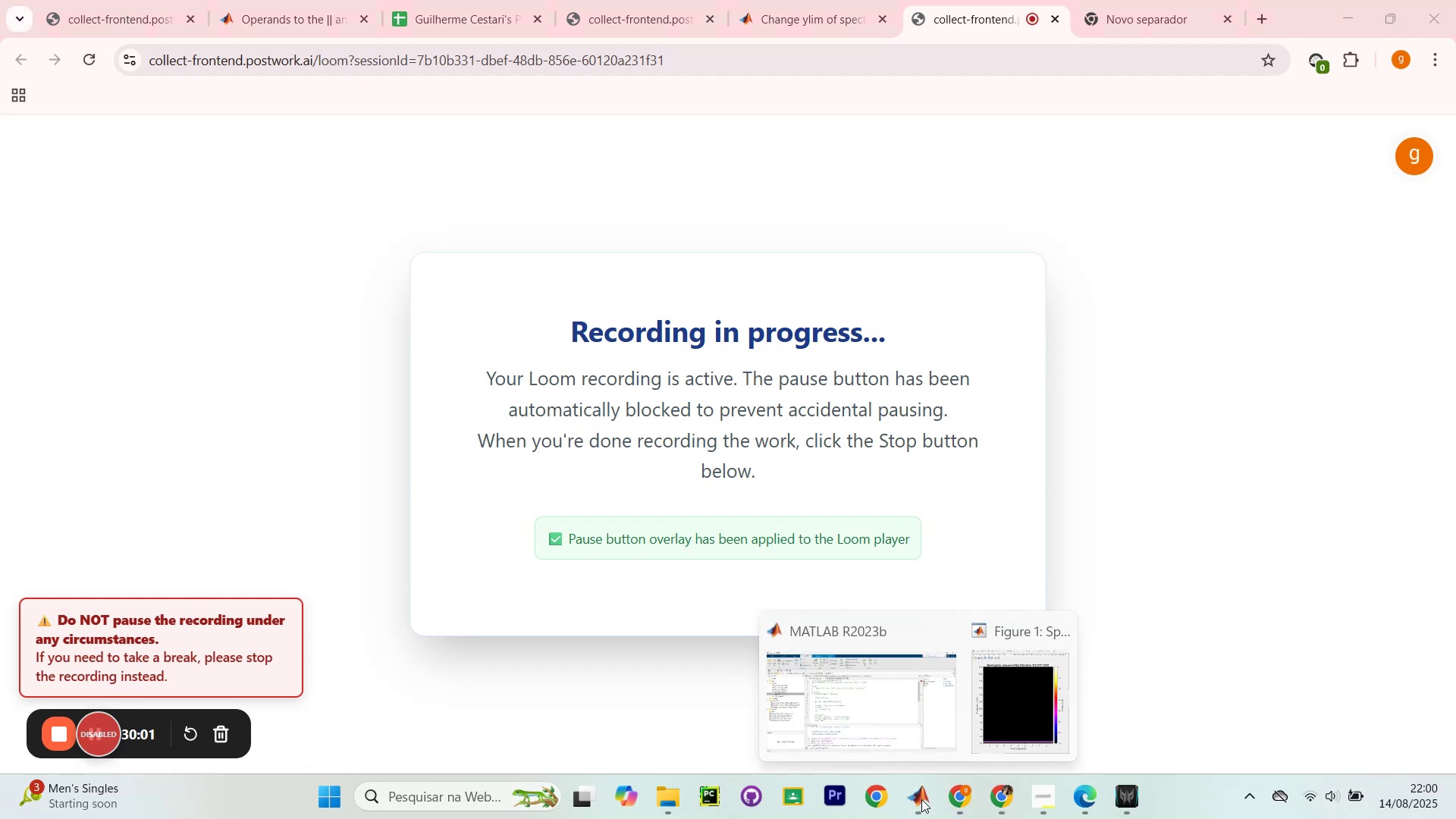 
left_click([921, 799])
 